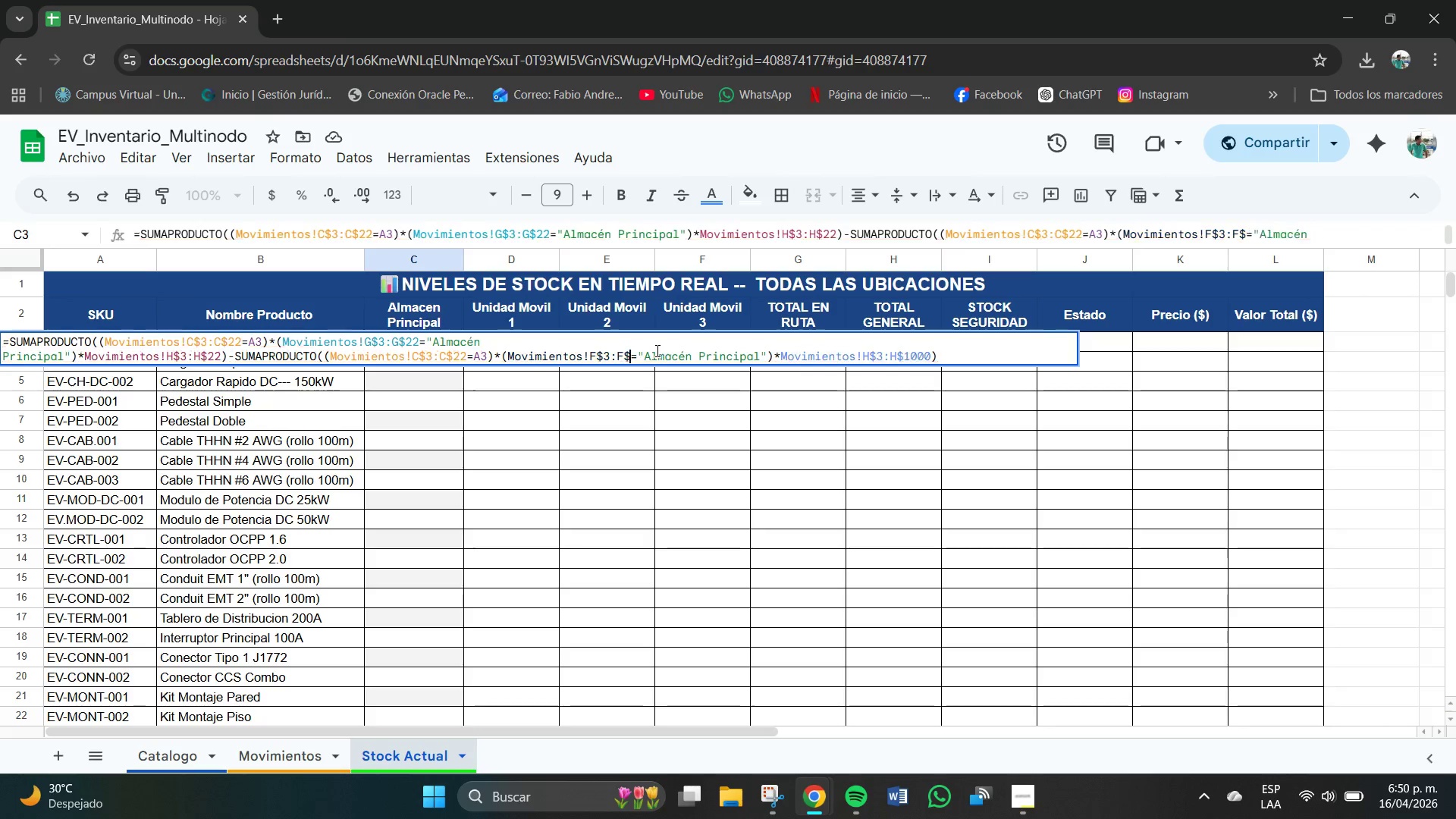 
key(Numpad2)
 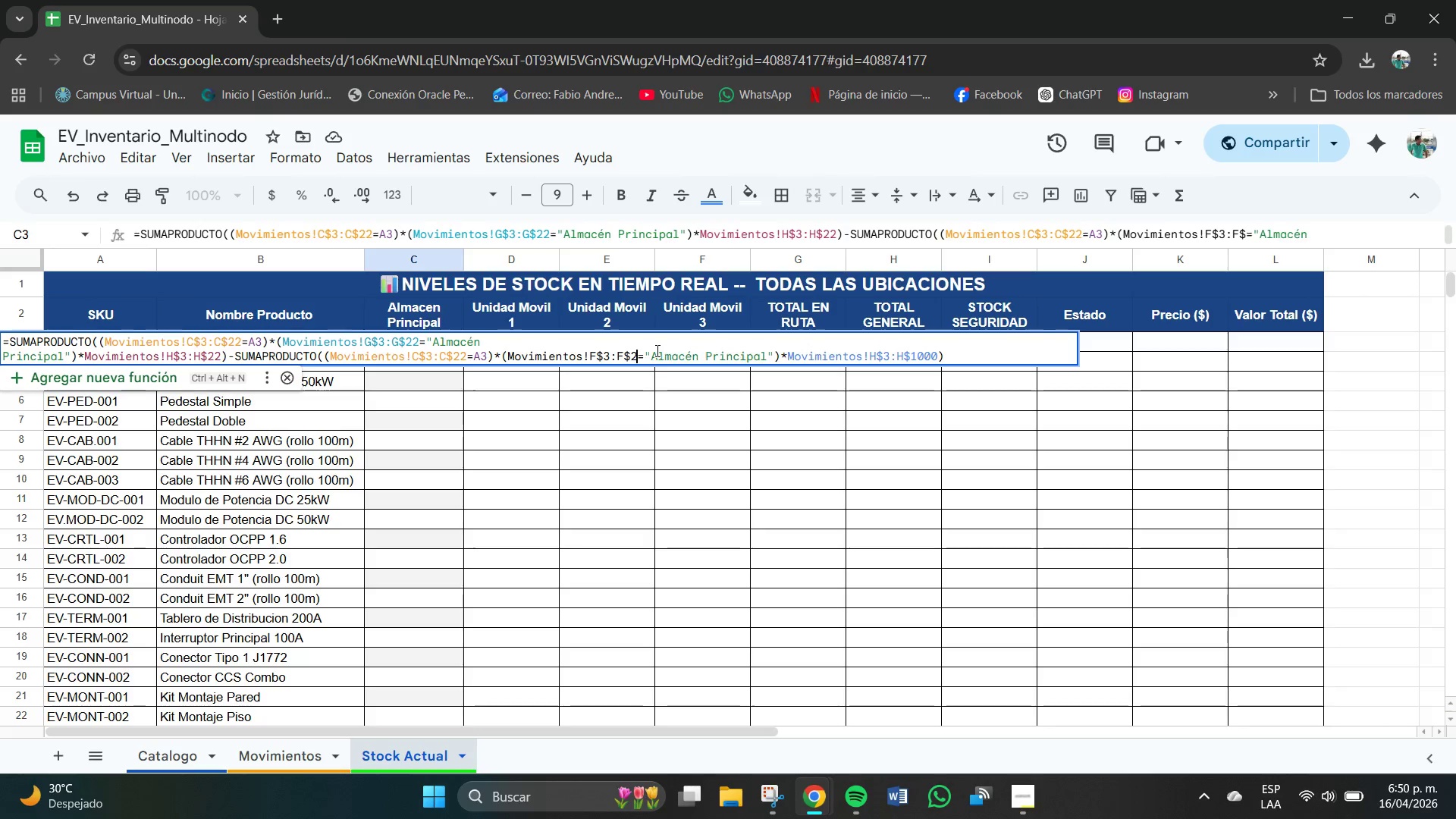 
key(Numpad2)
 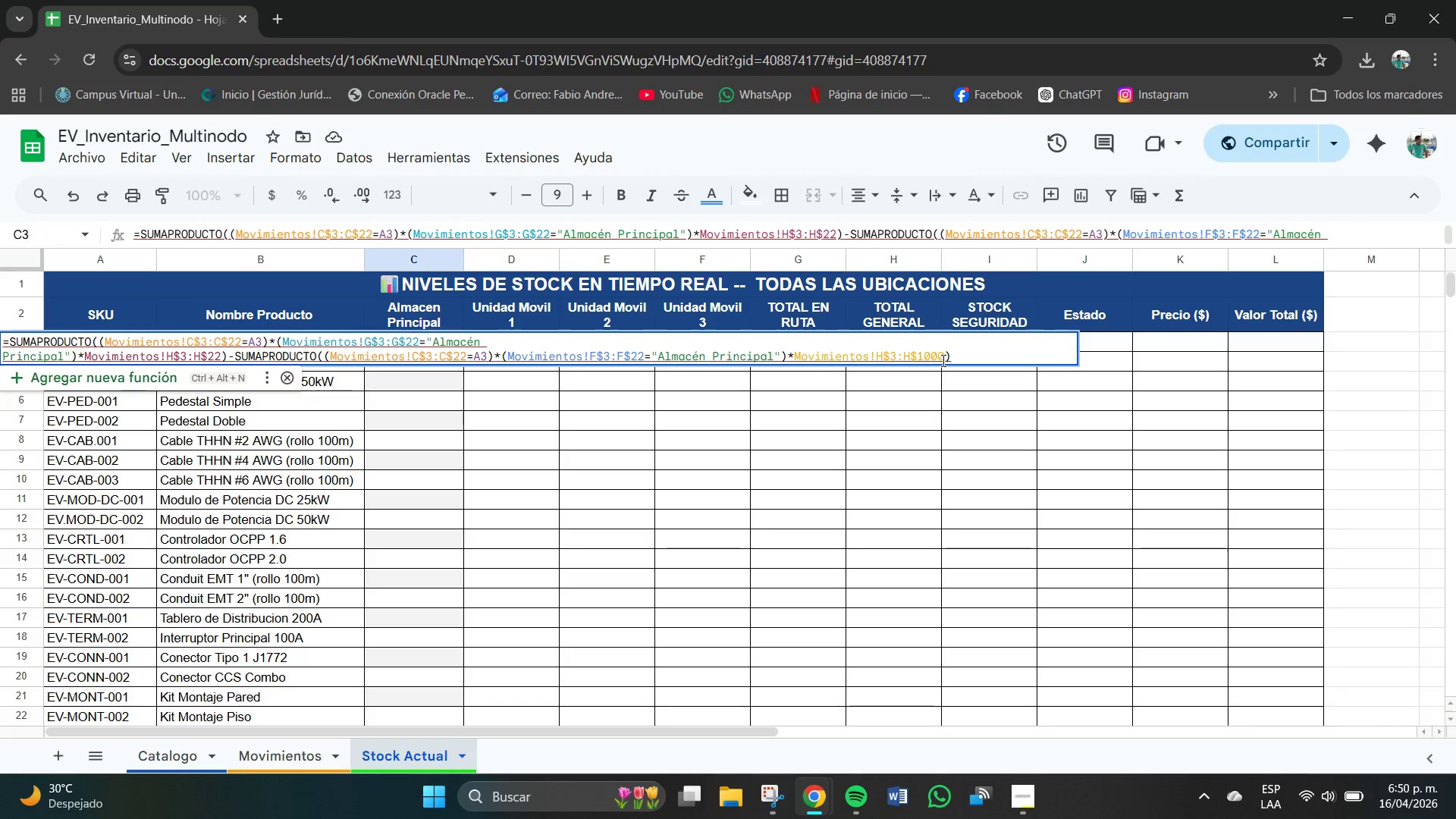 
key(Backspace)
 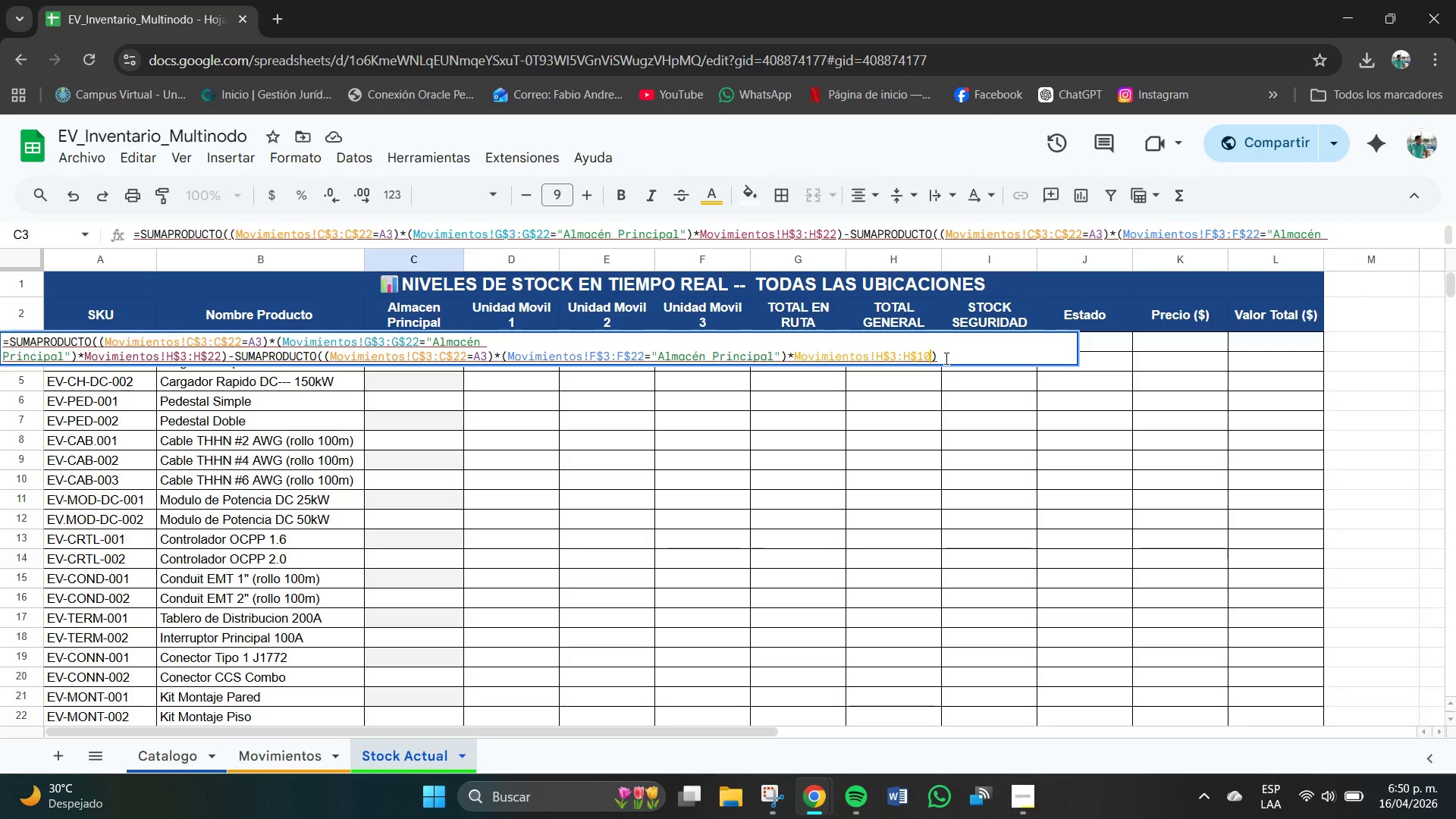 
key(Backspace)
 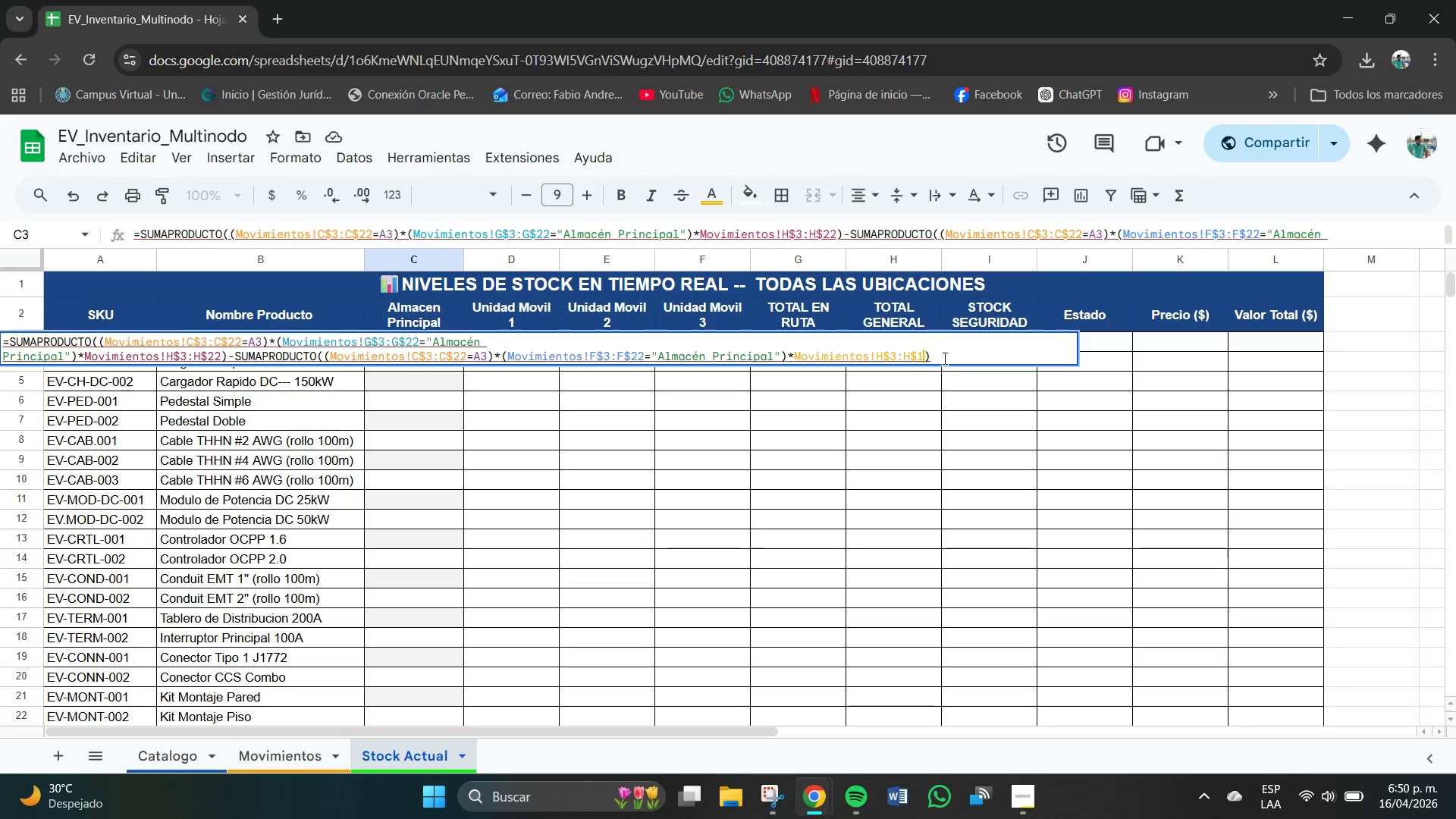 
key(Backspace)
 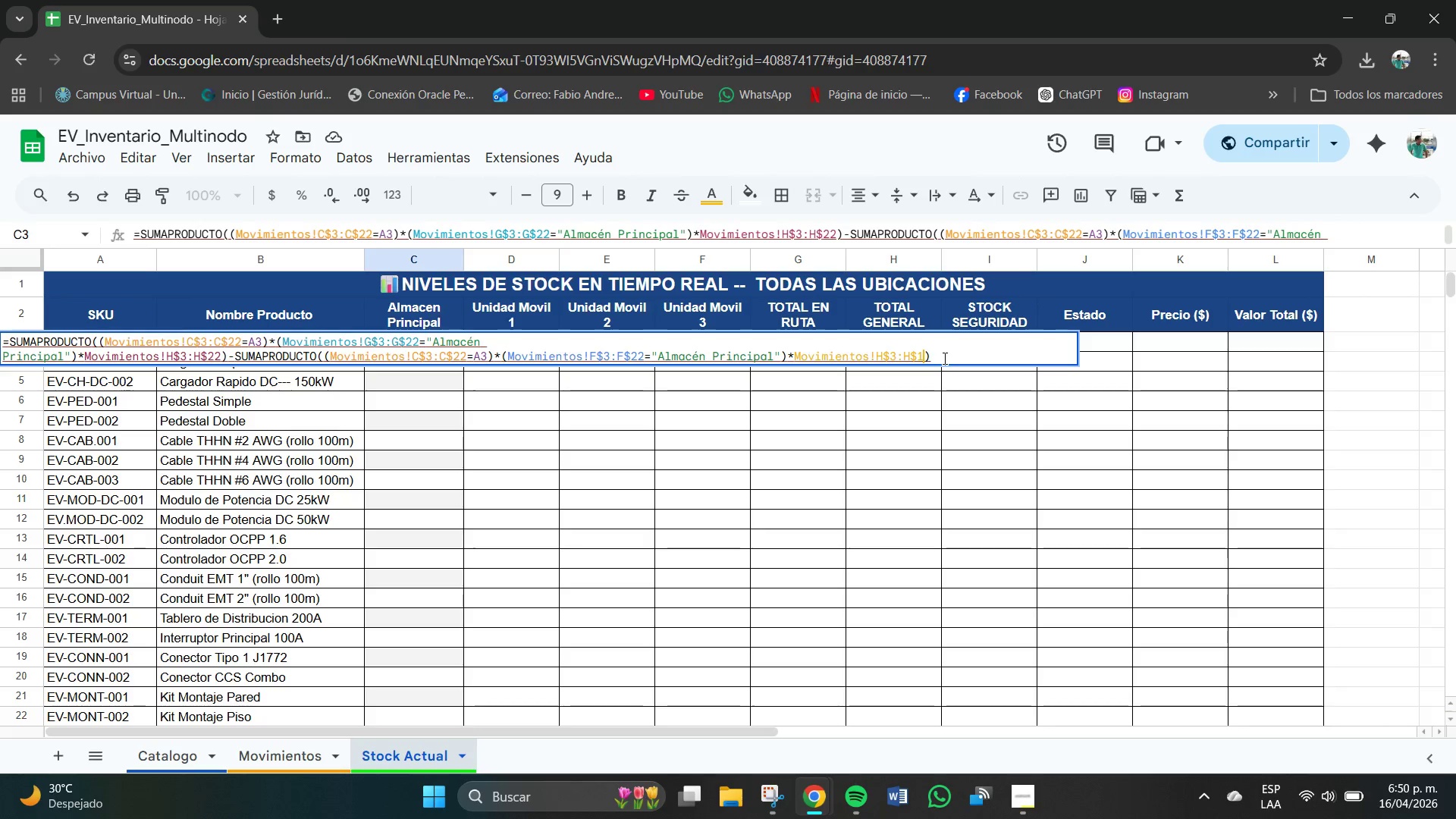 
key(Backspace)
 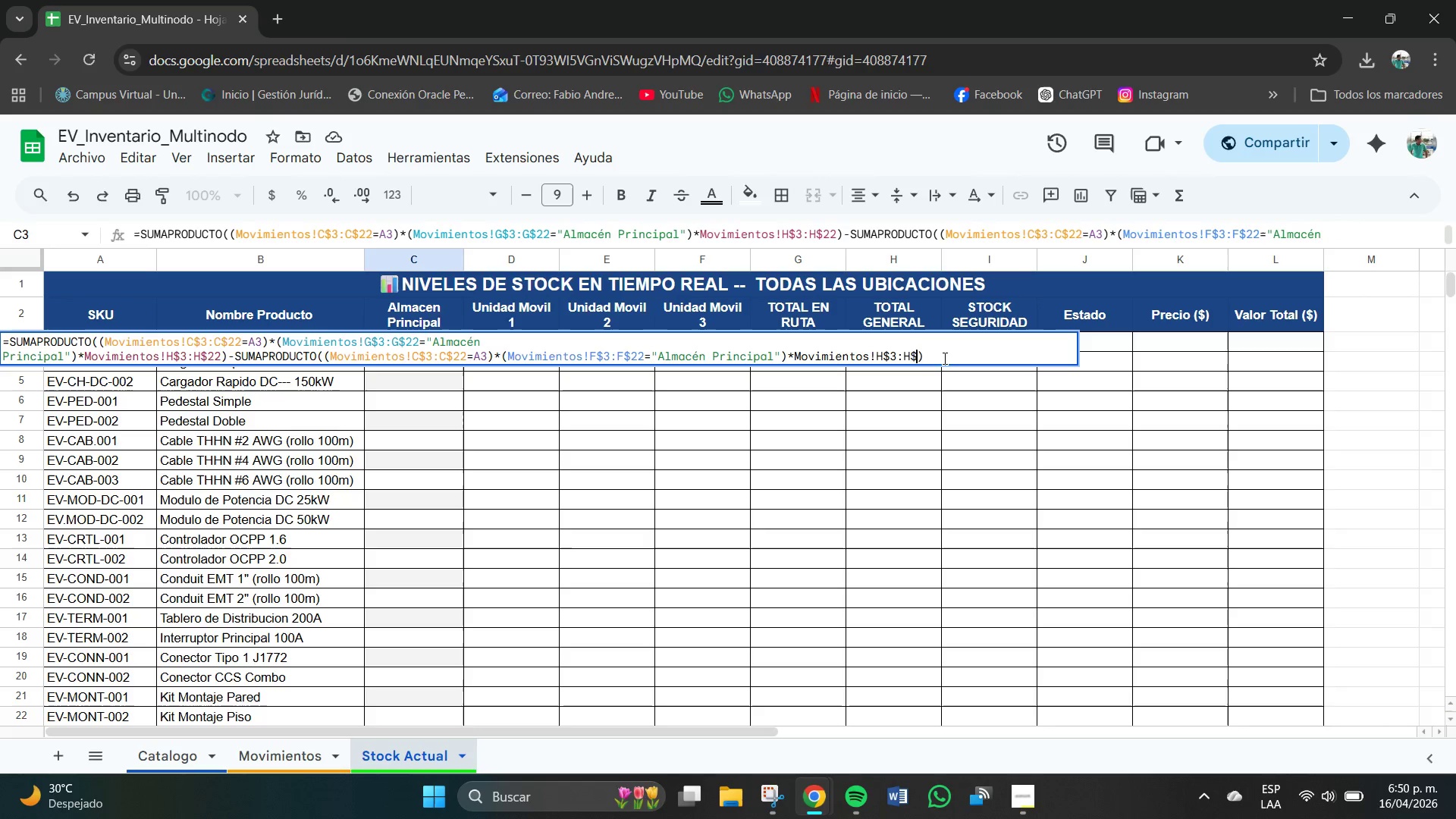 
key(Numpad2)
 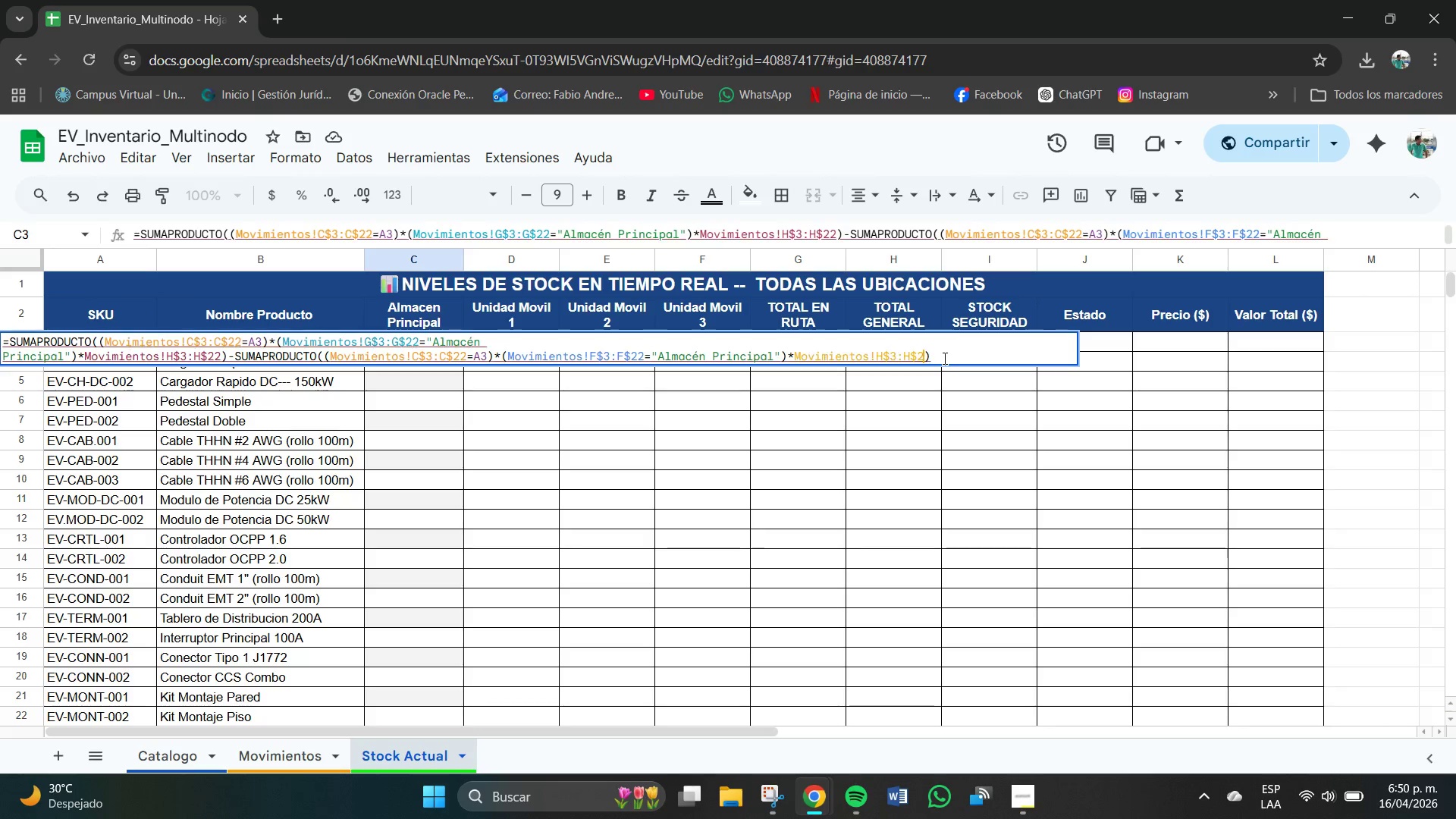 
key(Numpad2)
 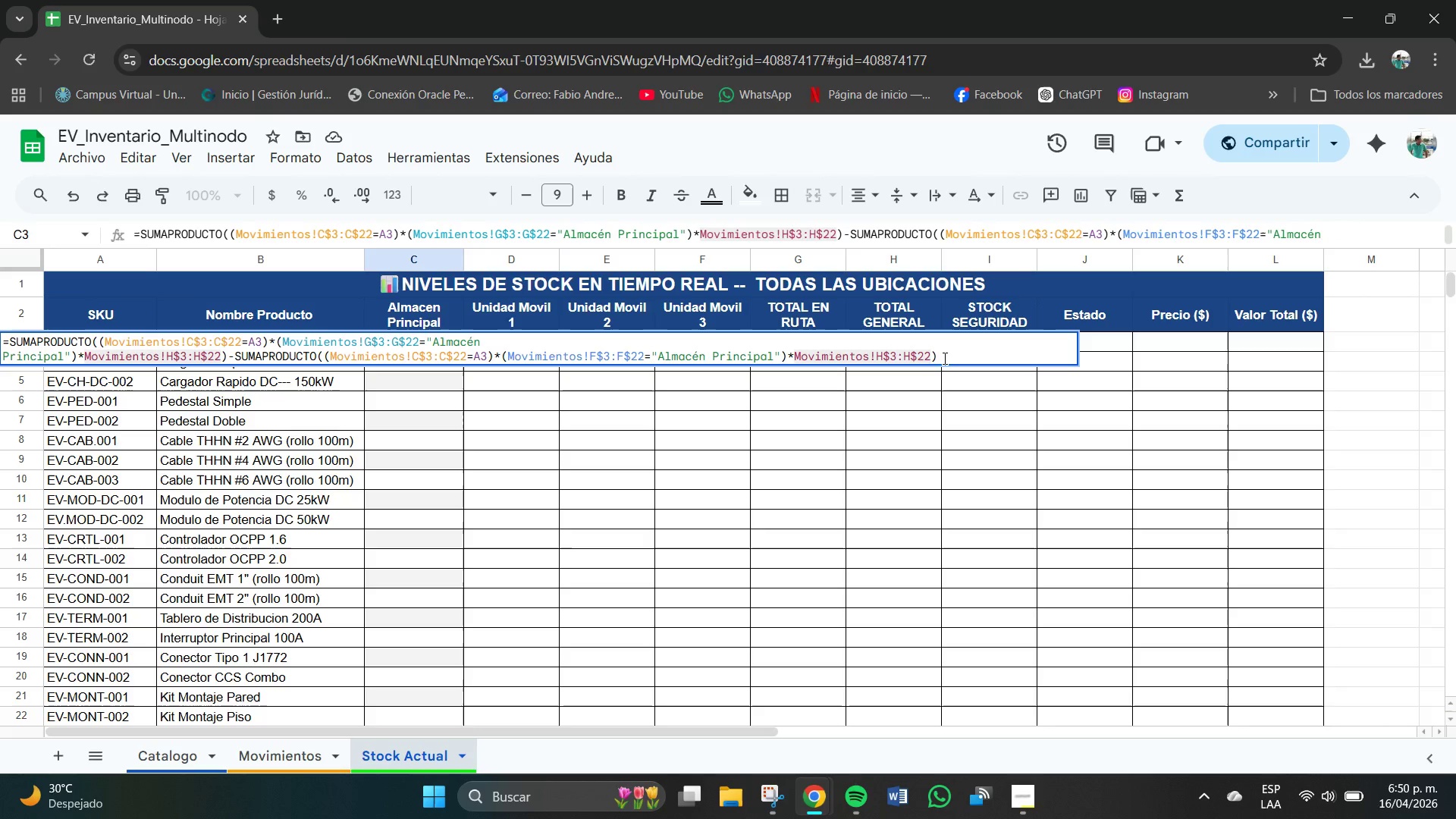 
key(NumpadEnter)
 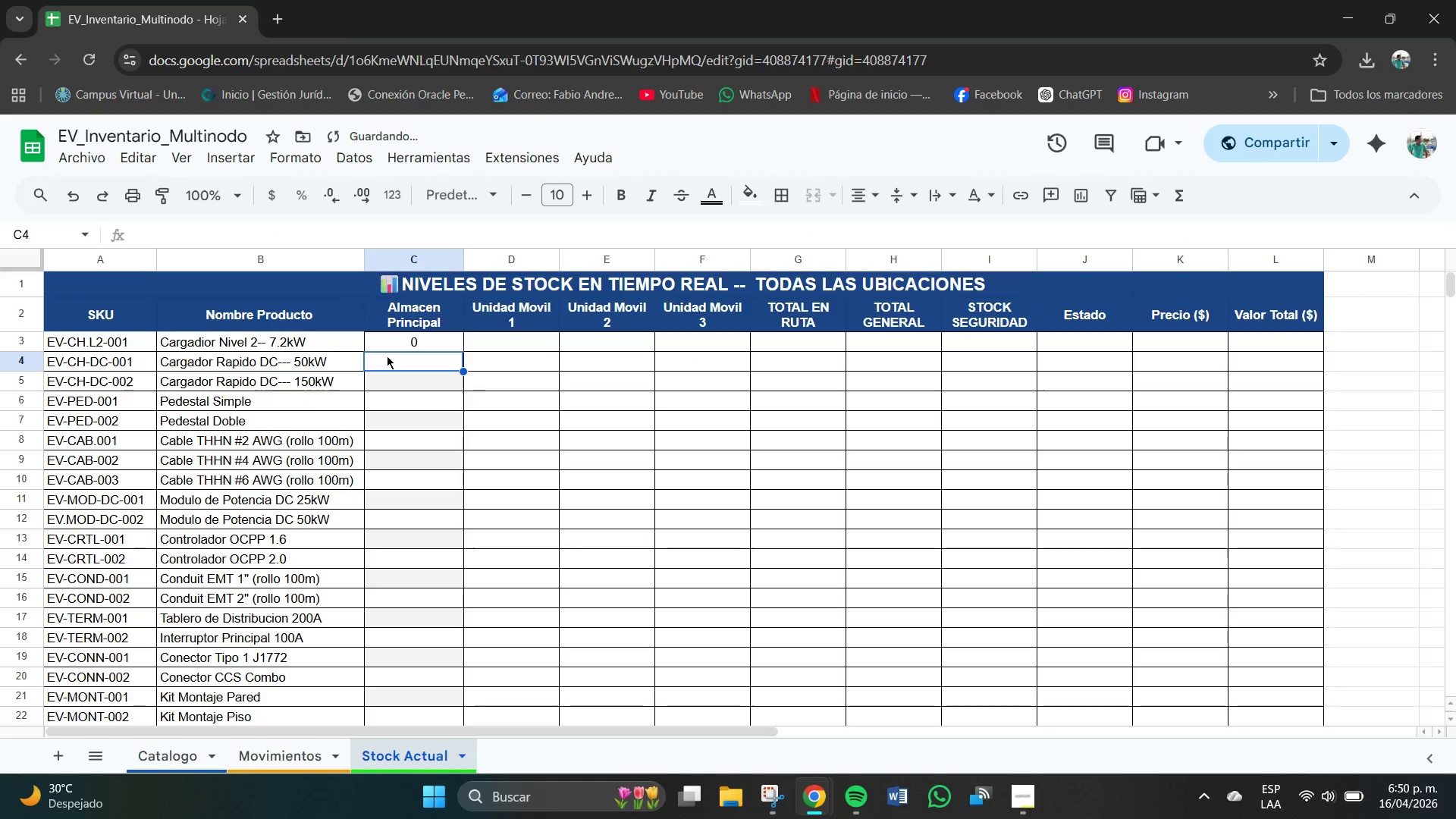 
left_click([425, 346])
 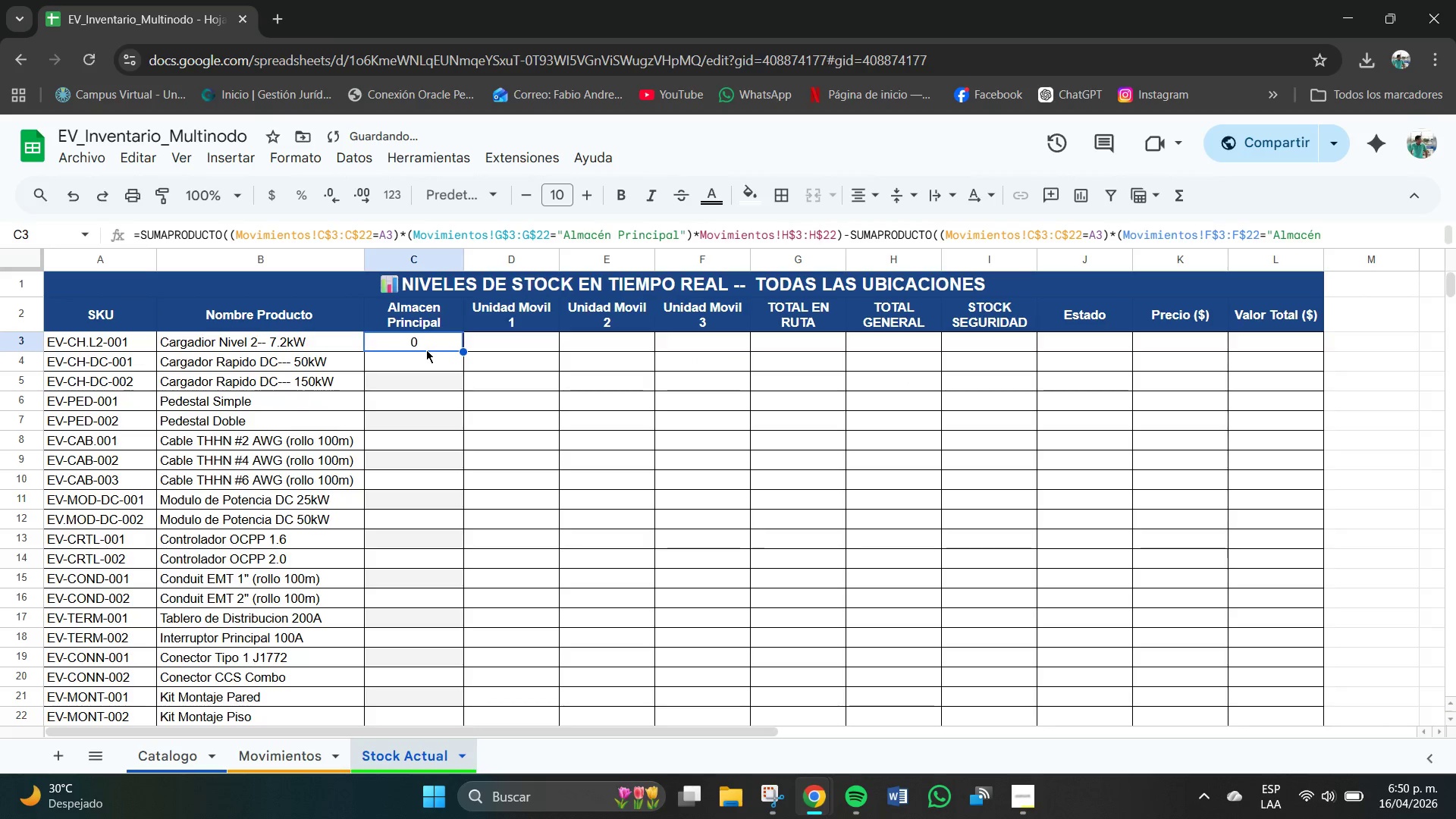 
key(Backspace)
 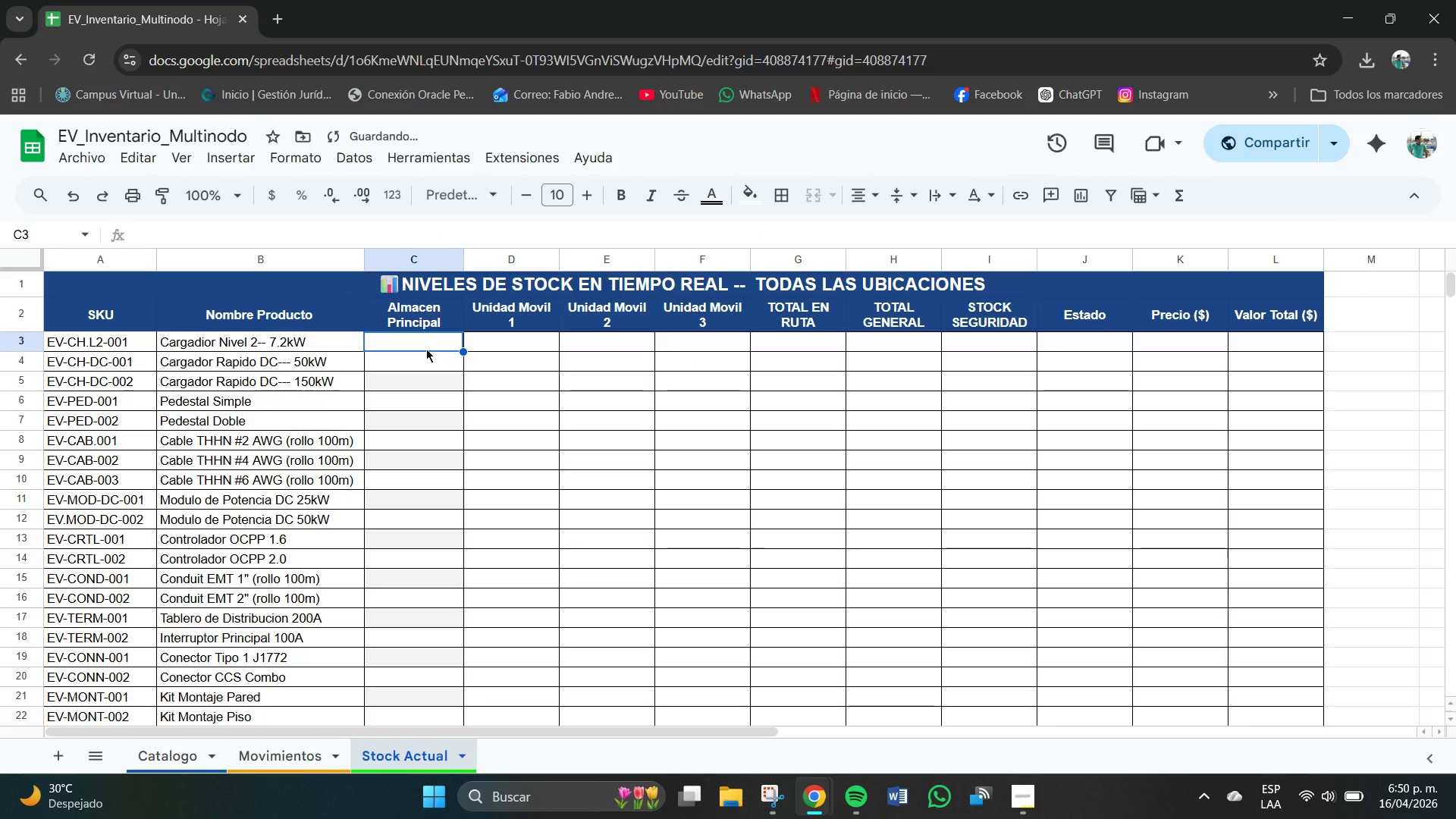 
key(Numpad7)
 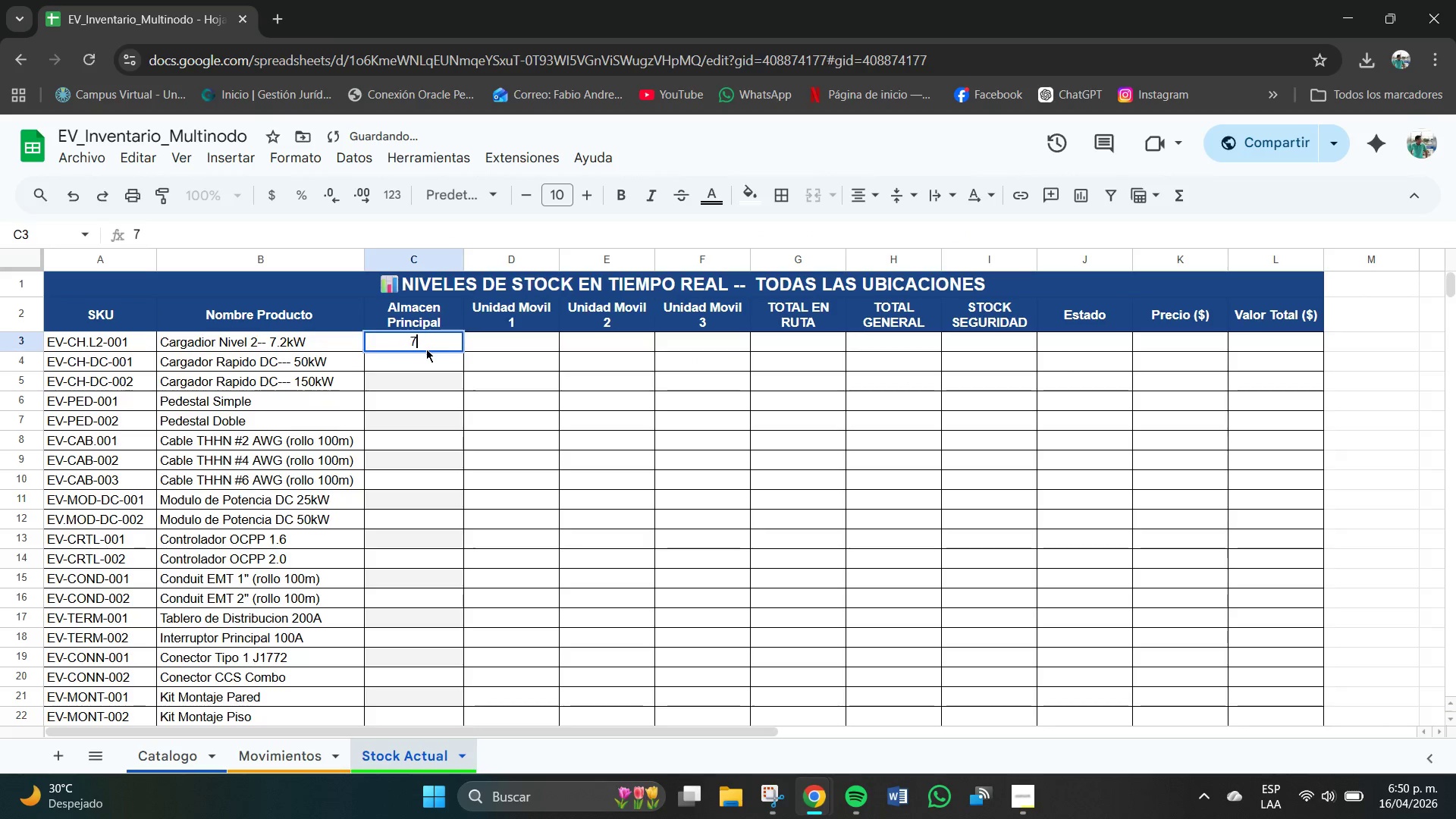 
key(NumpadEnter)
 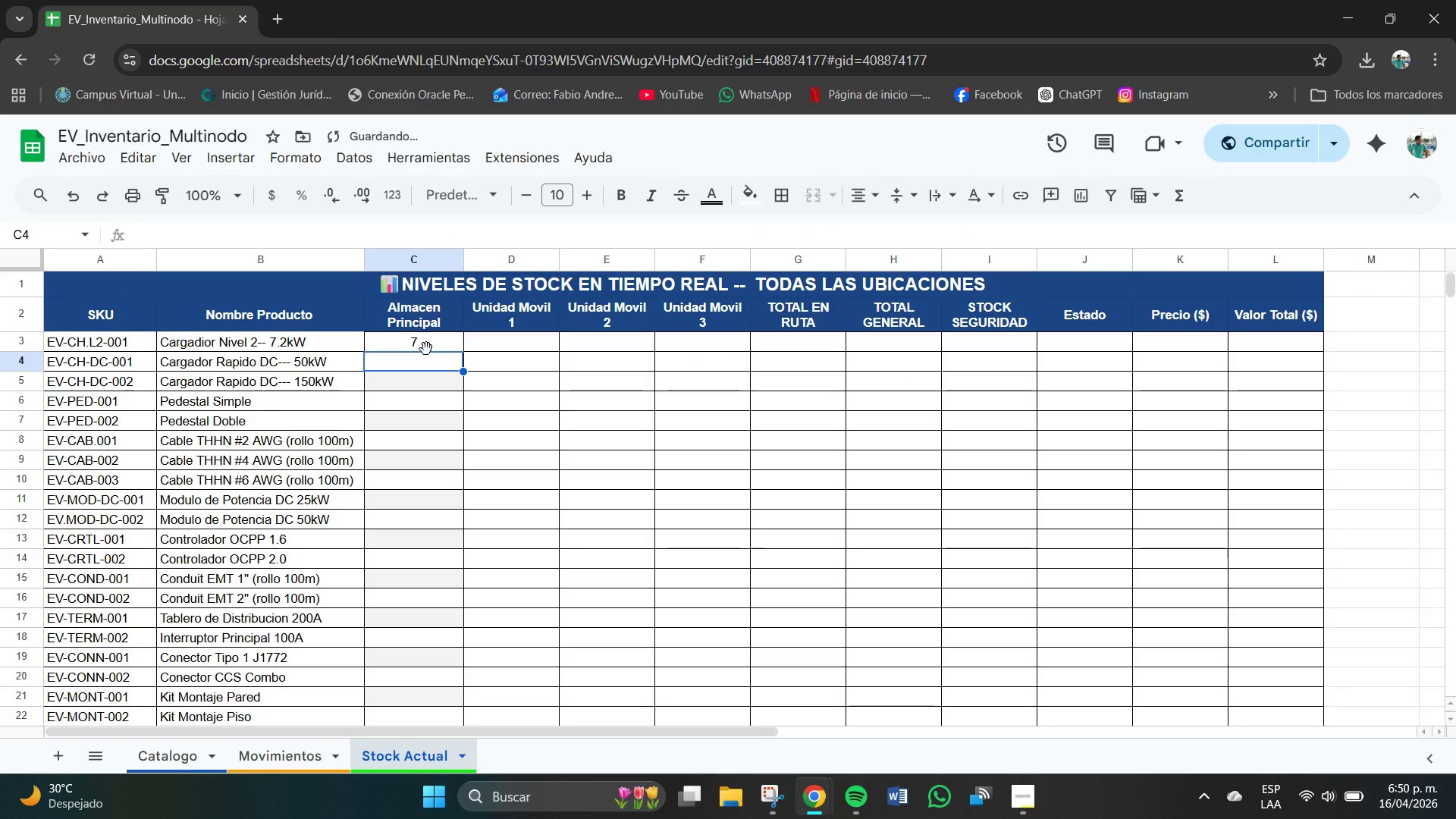 
key(Numpad2)
 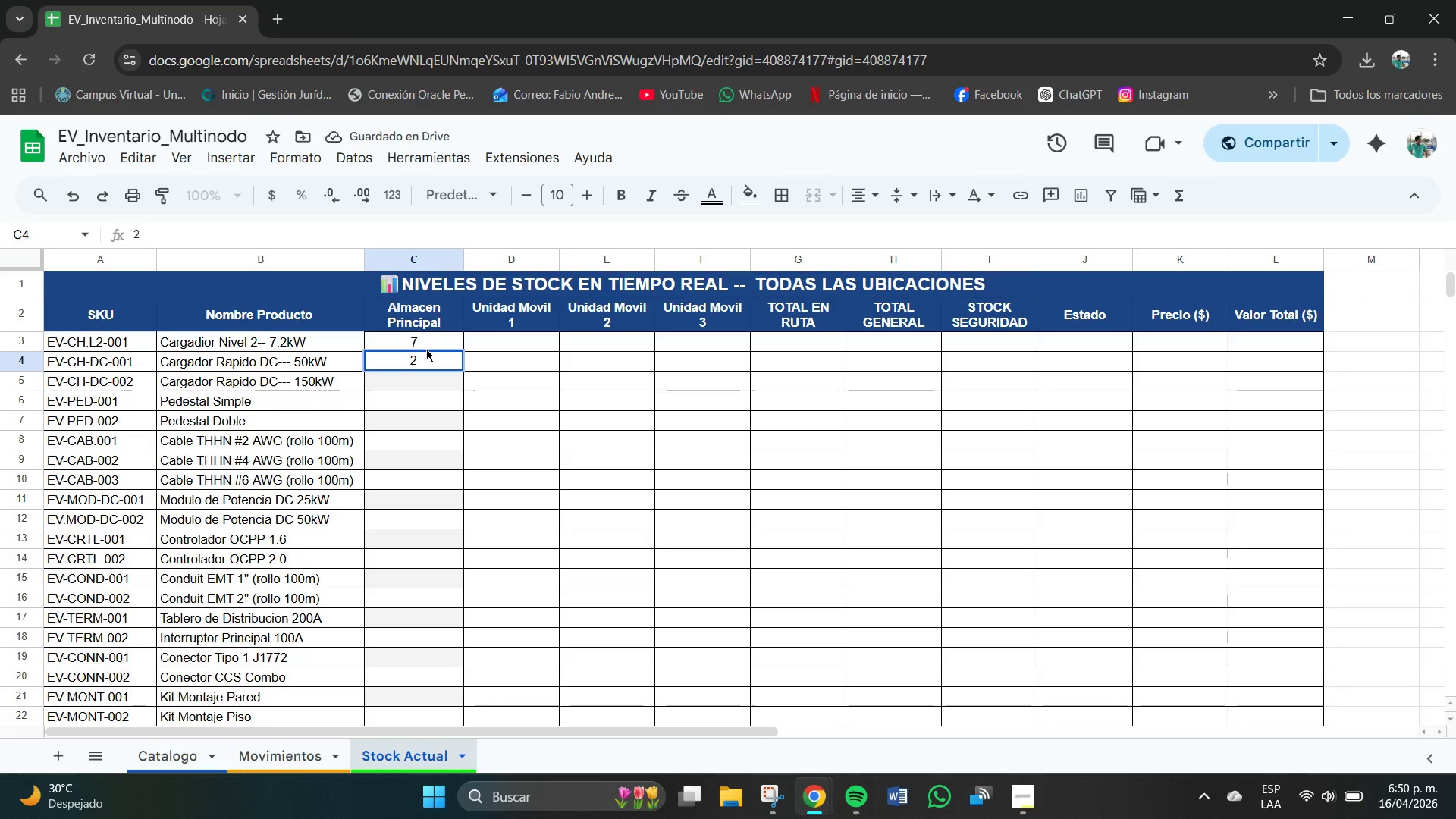 
key(Backspace)
 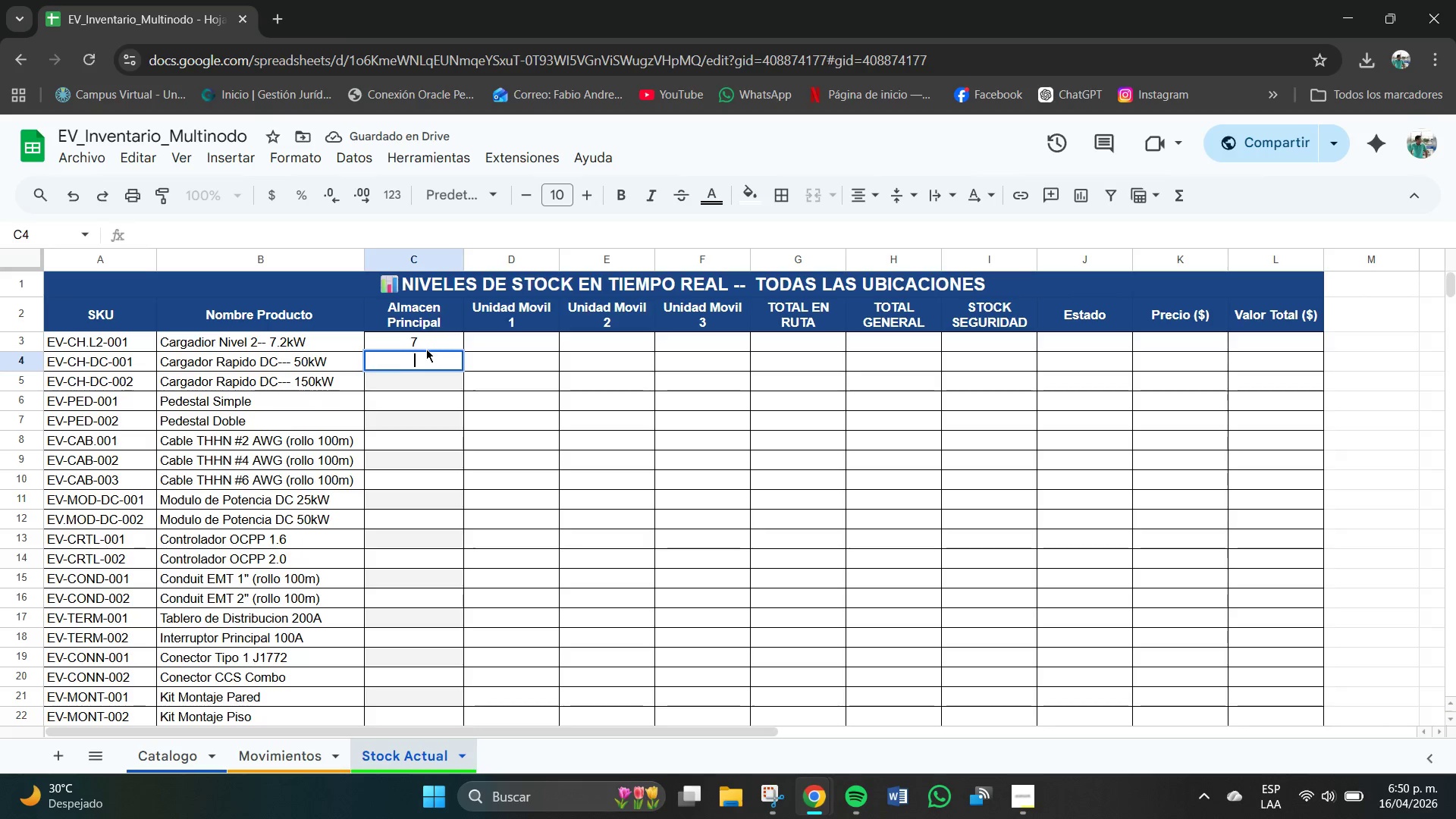 
key(Numpad3)
 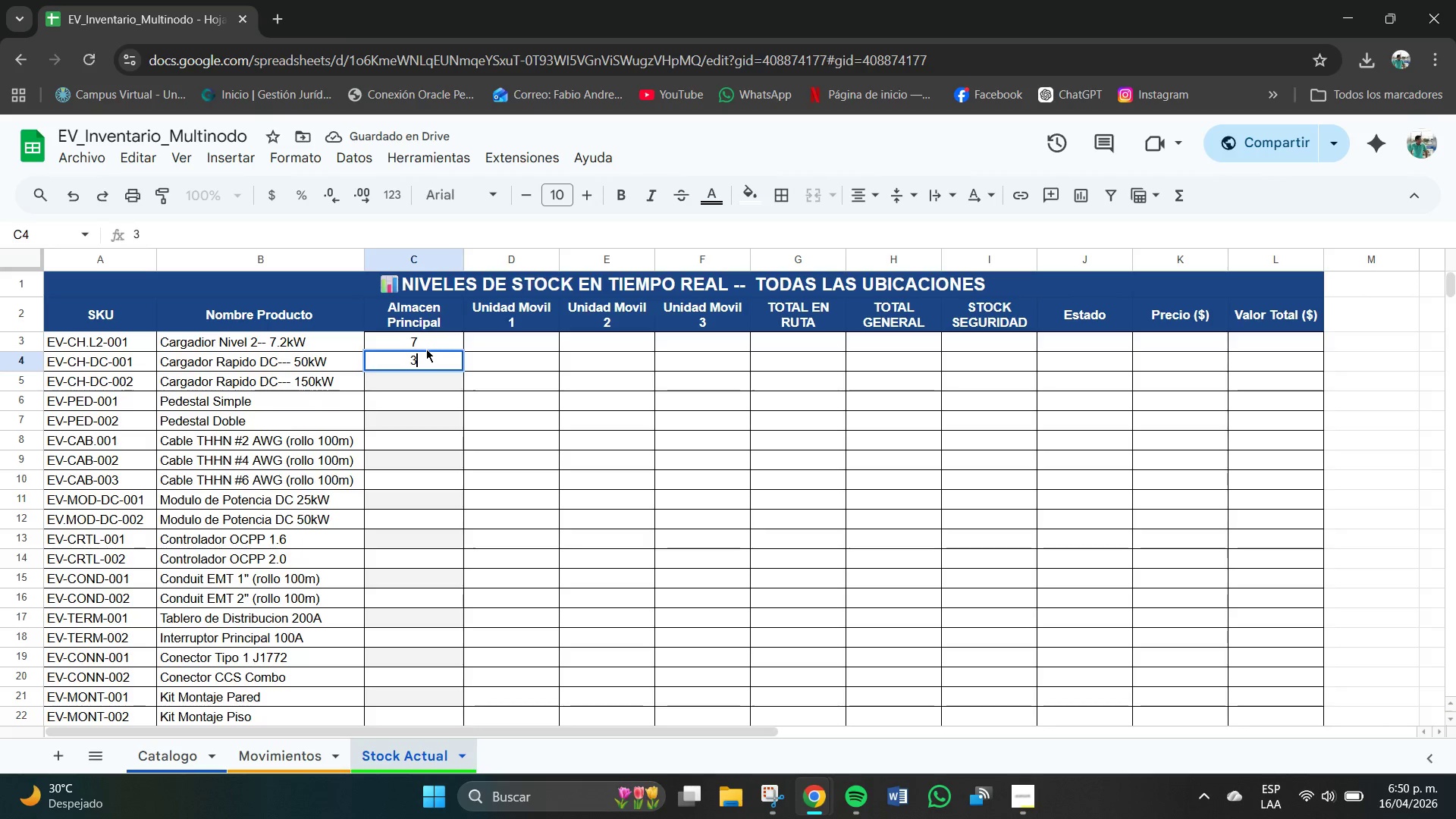 
key(NumpadEnter)
 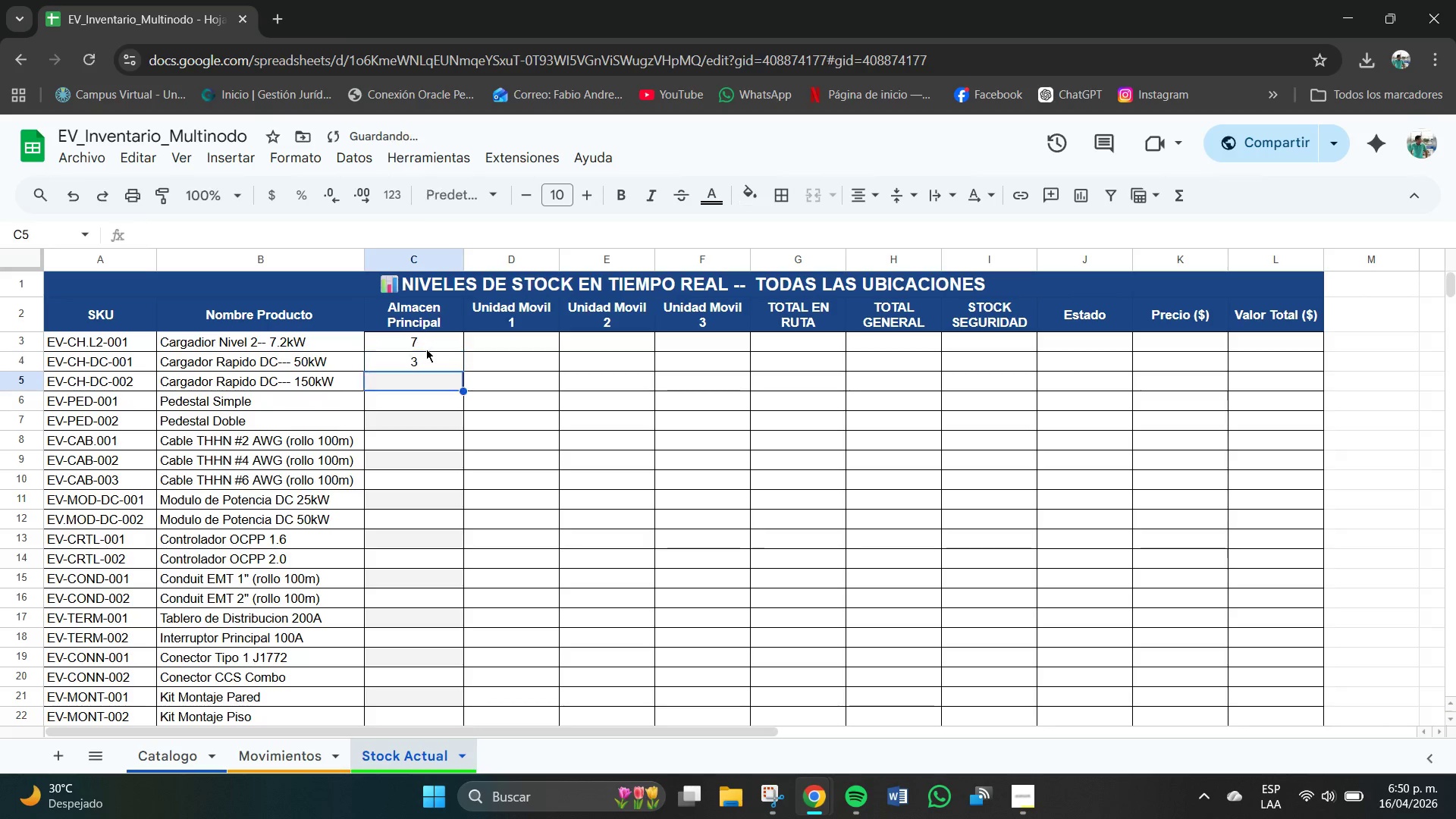 
key(Numpad2)
 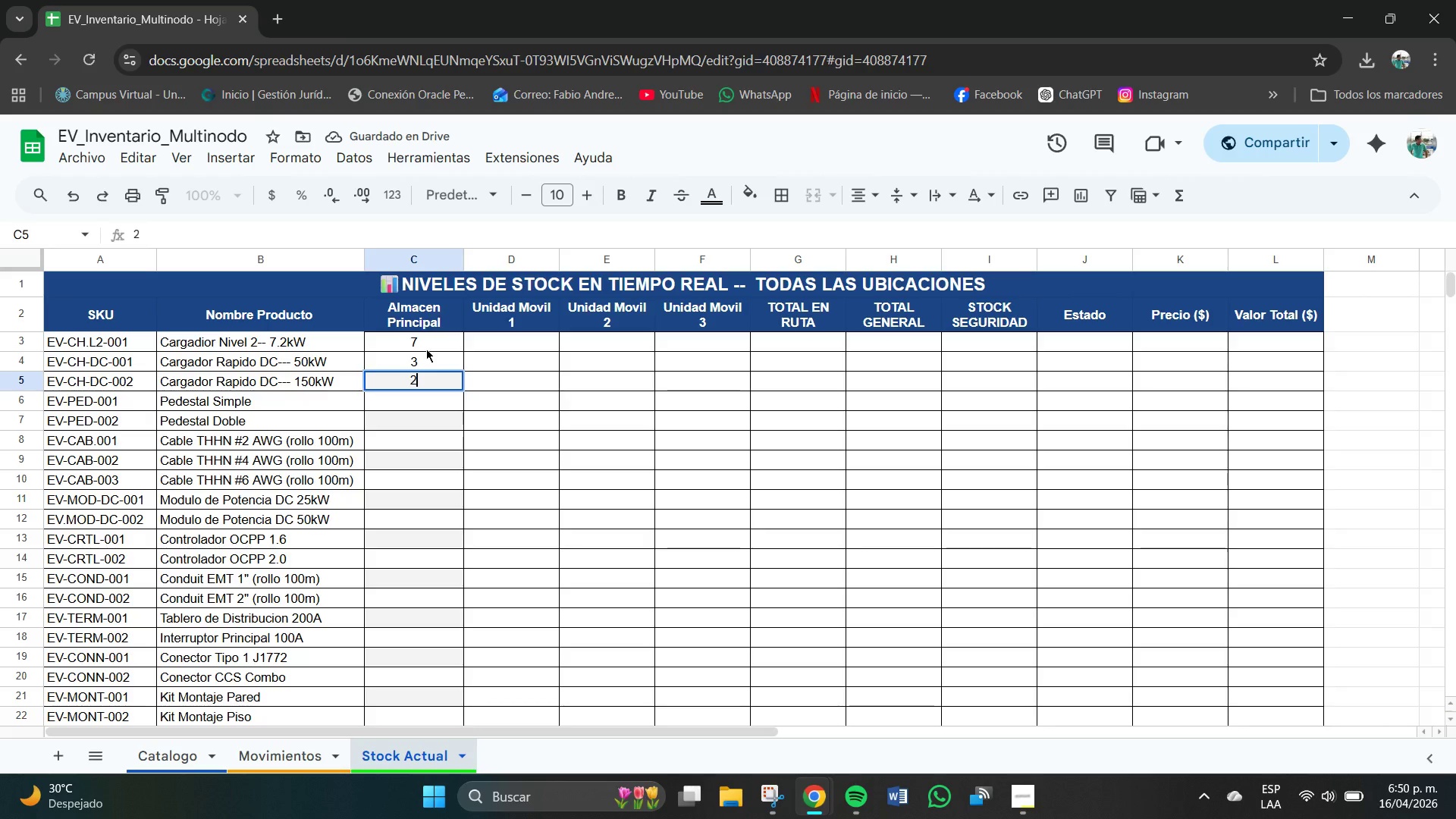 
key(NumpadEnter)
 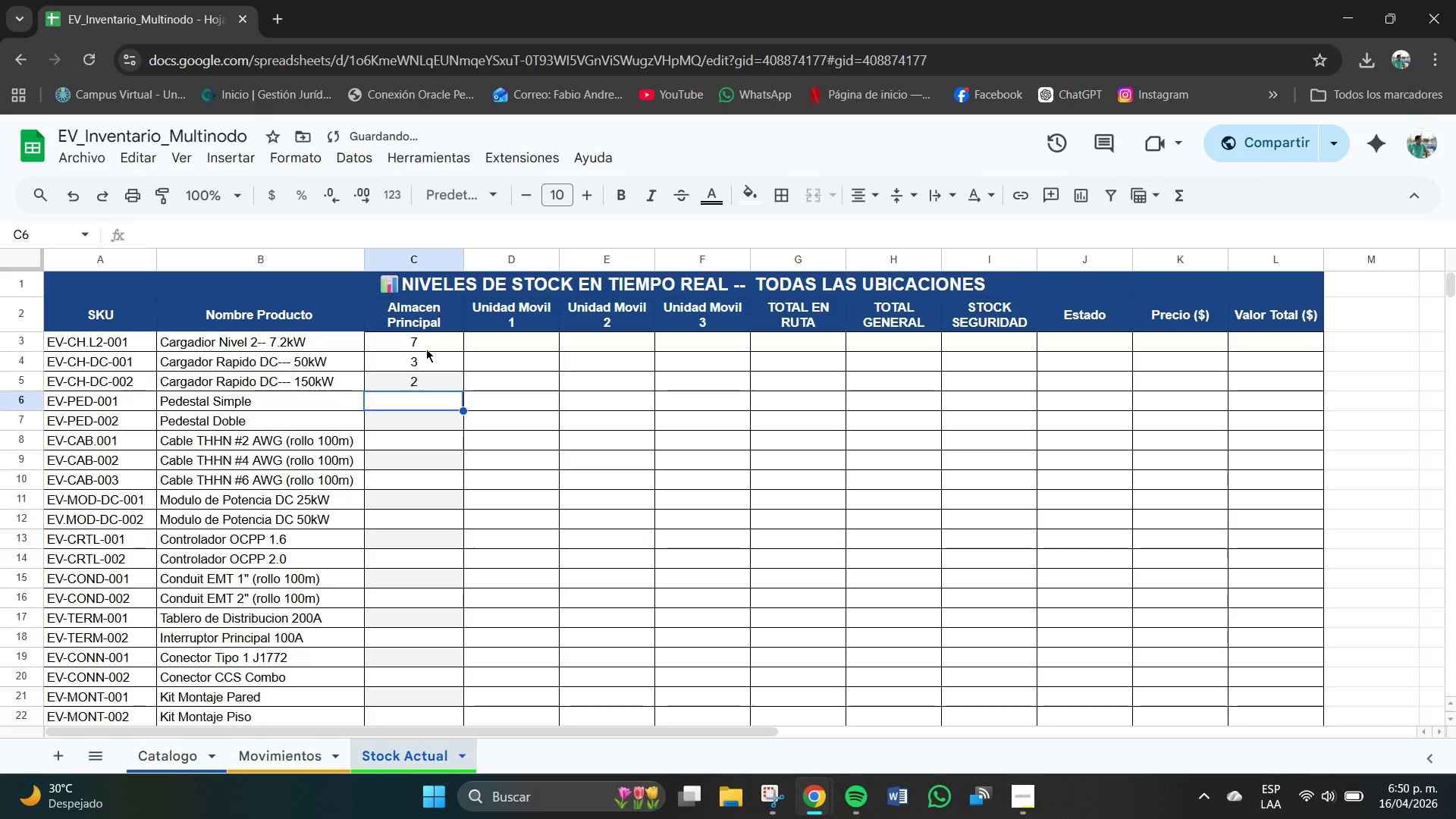 
key(NumpadSubtract)
 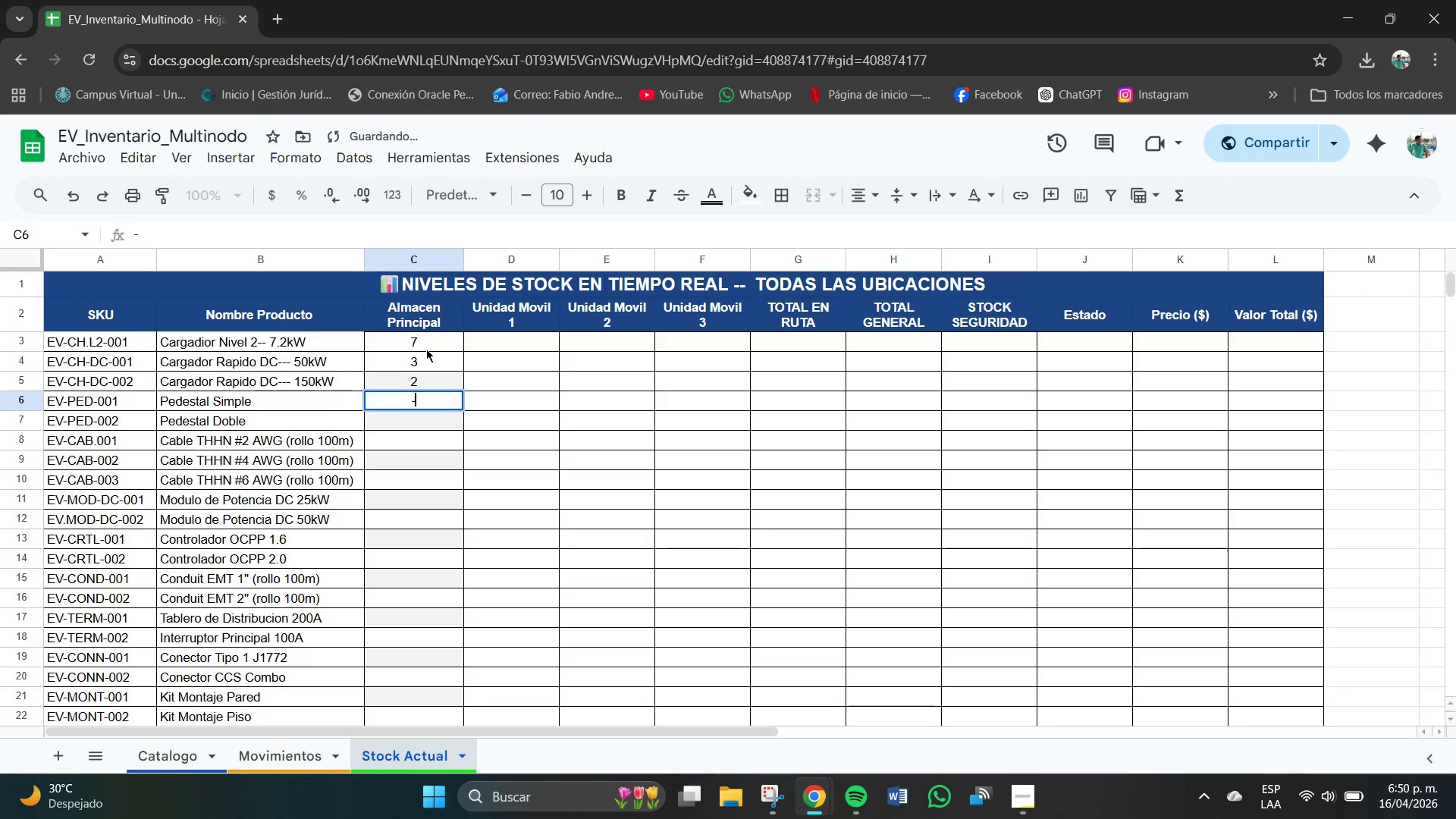 
key(Numpad4)
 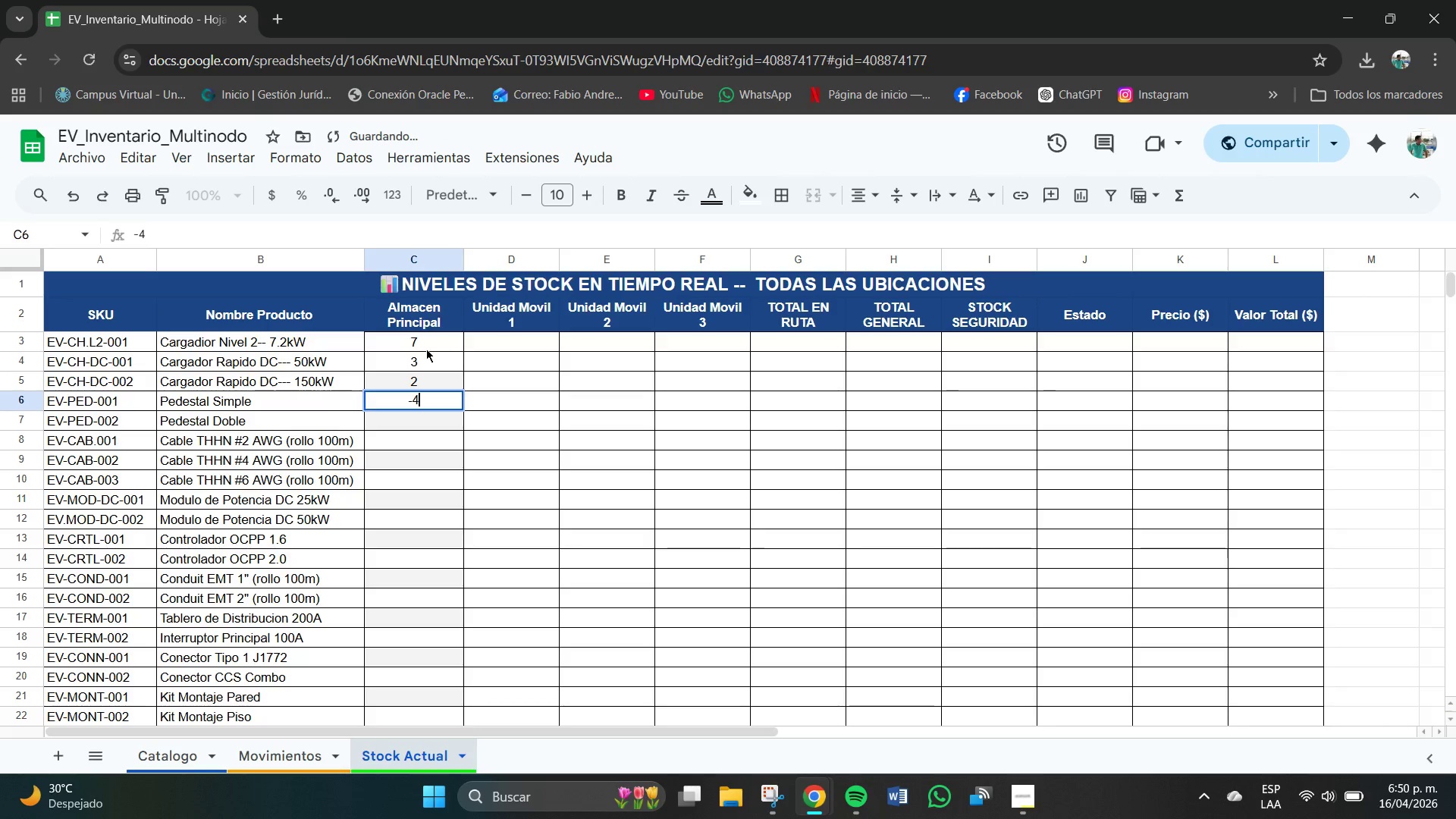 
key(NumpadEnter)
 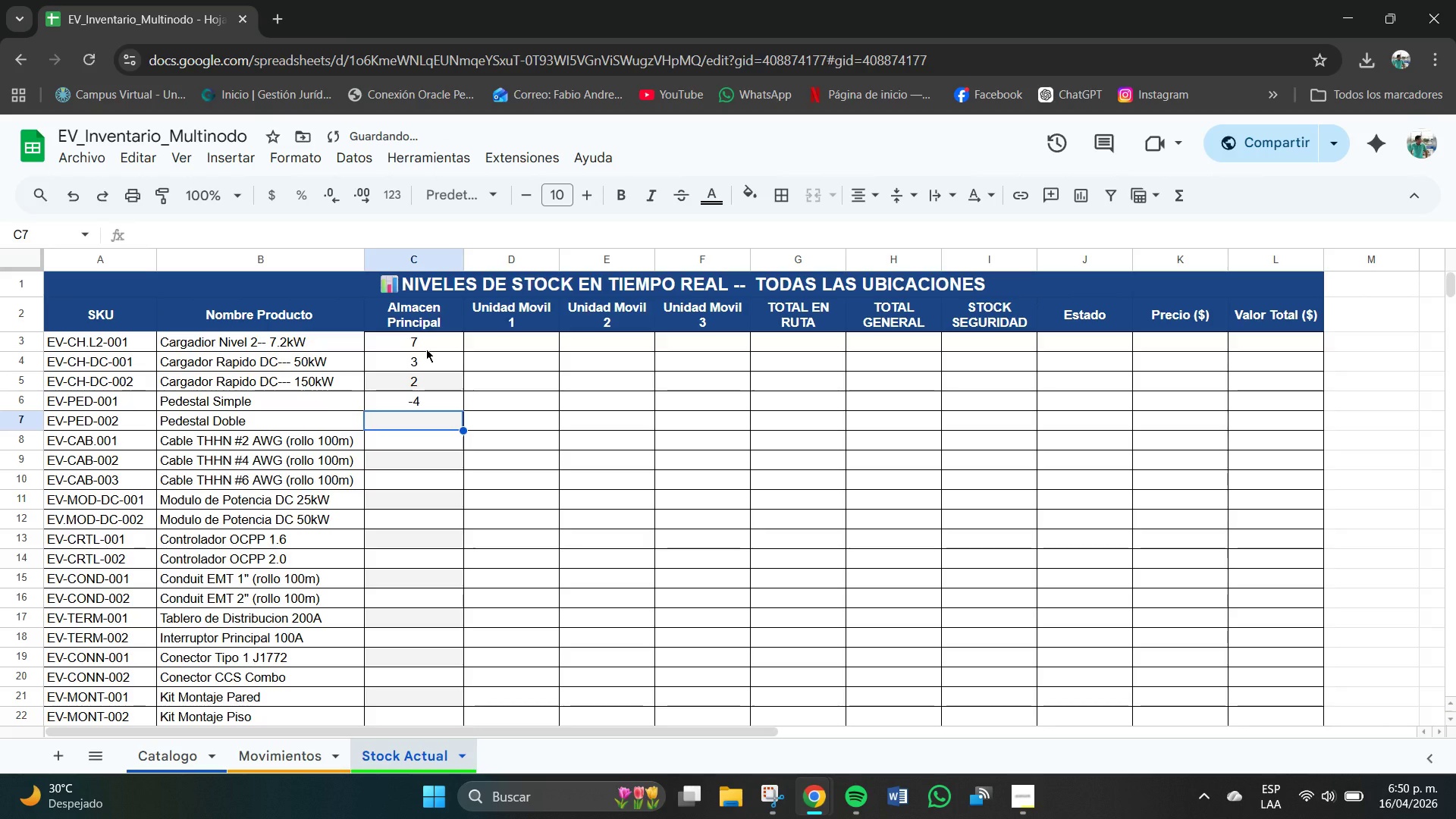 
key(NumpadSubtract)
 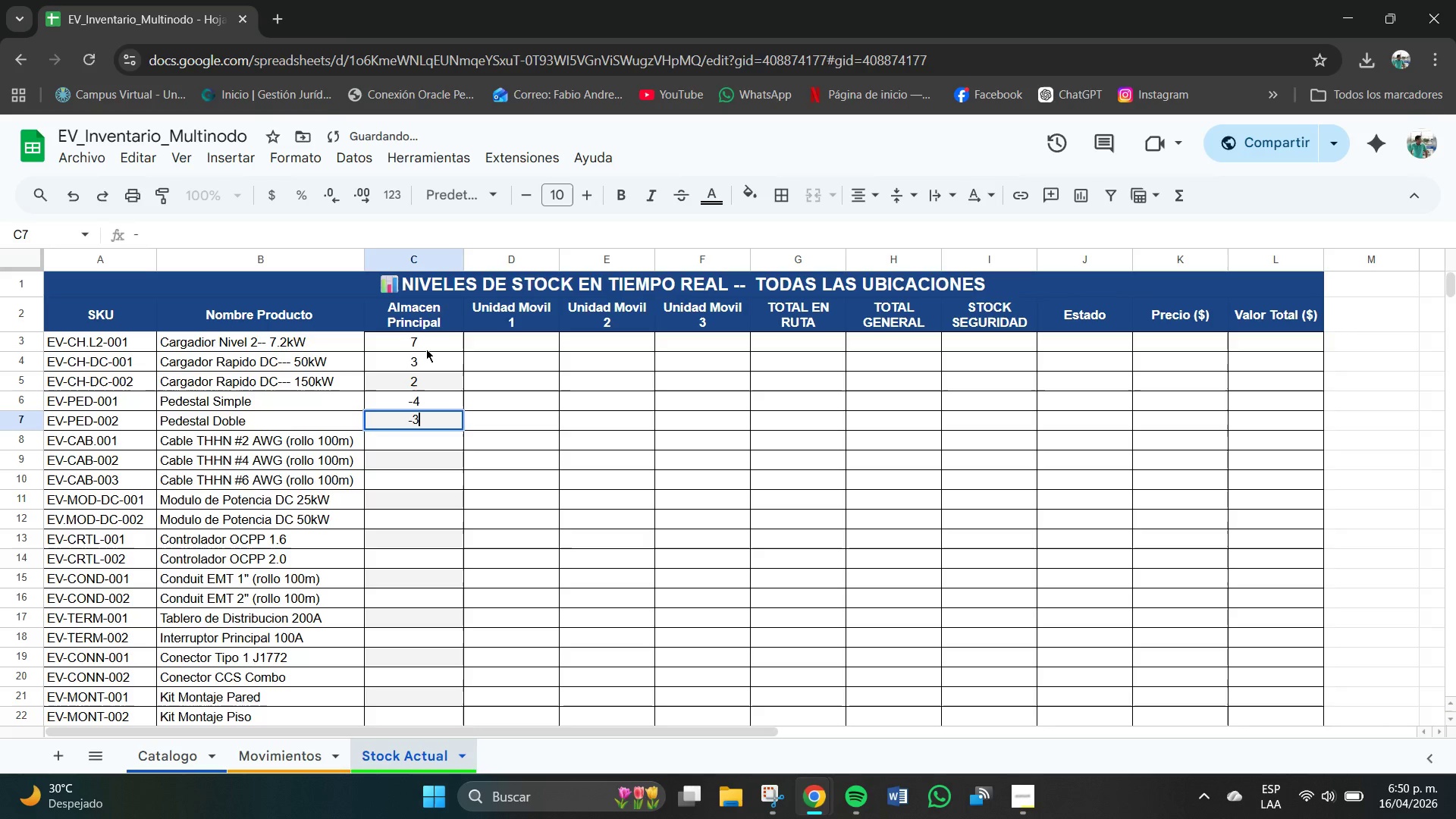 
key(Numpad3)
 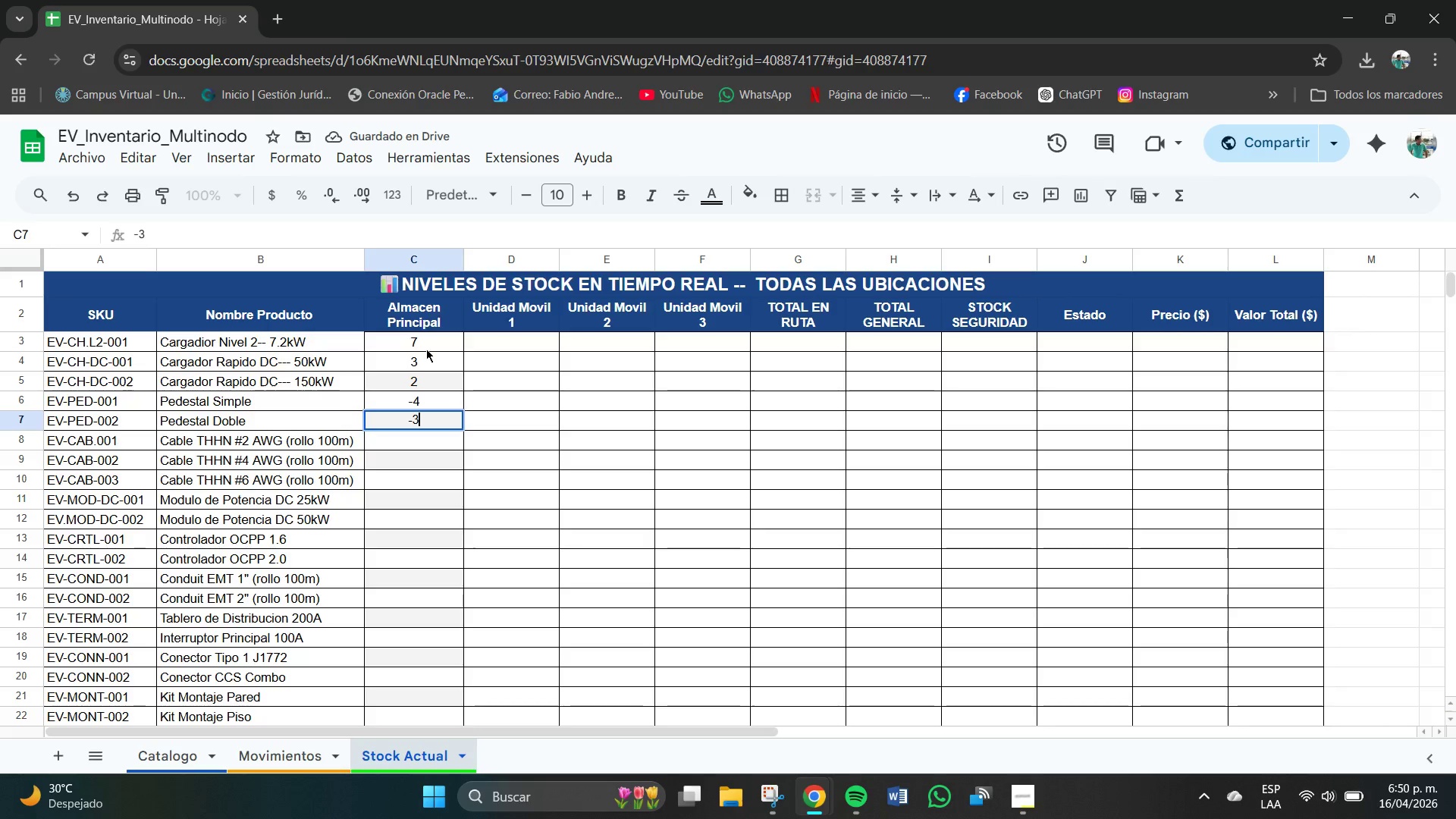 
key(NumpadEnter)
 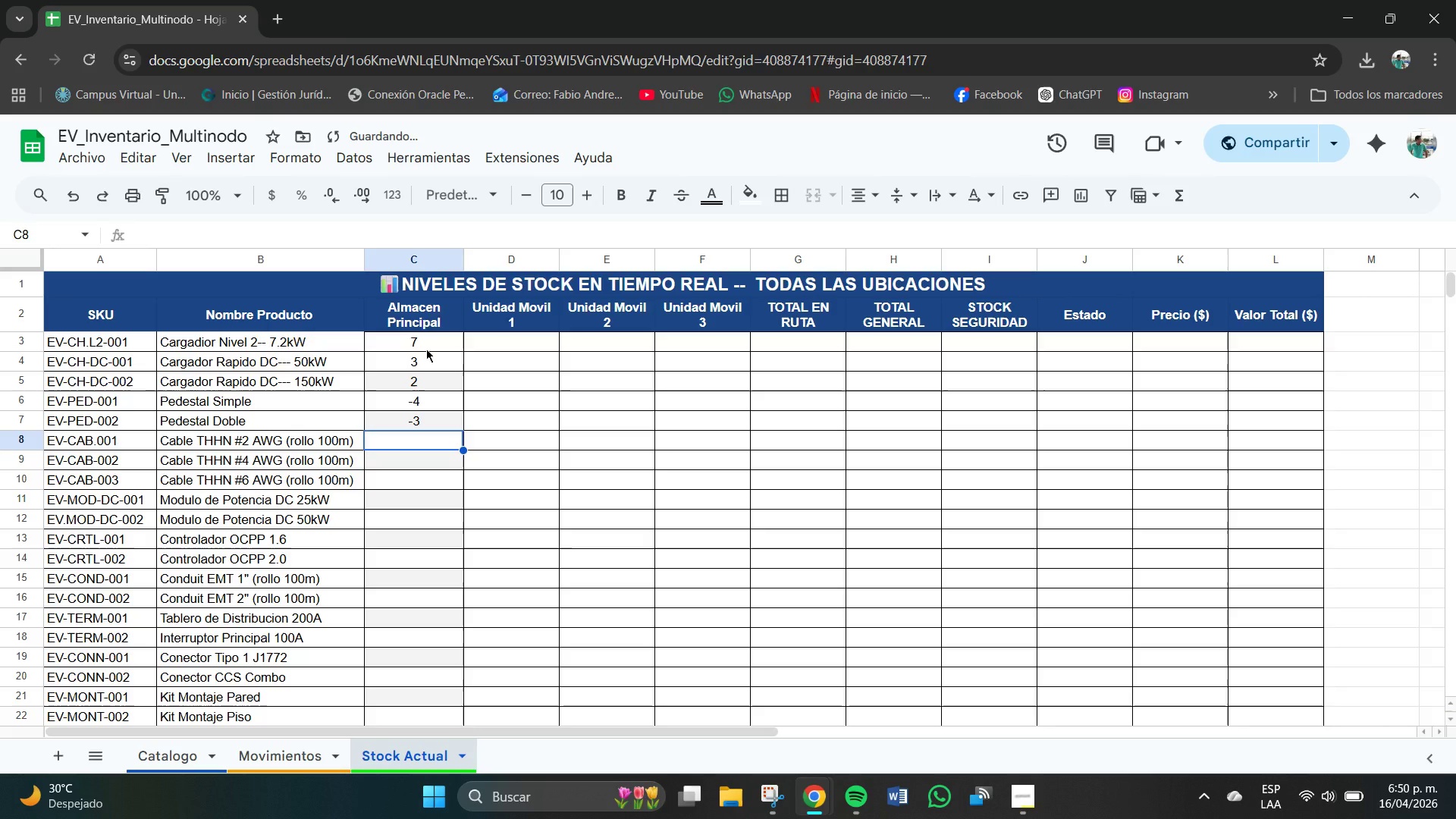 
key(Numpad1)
 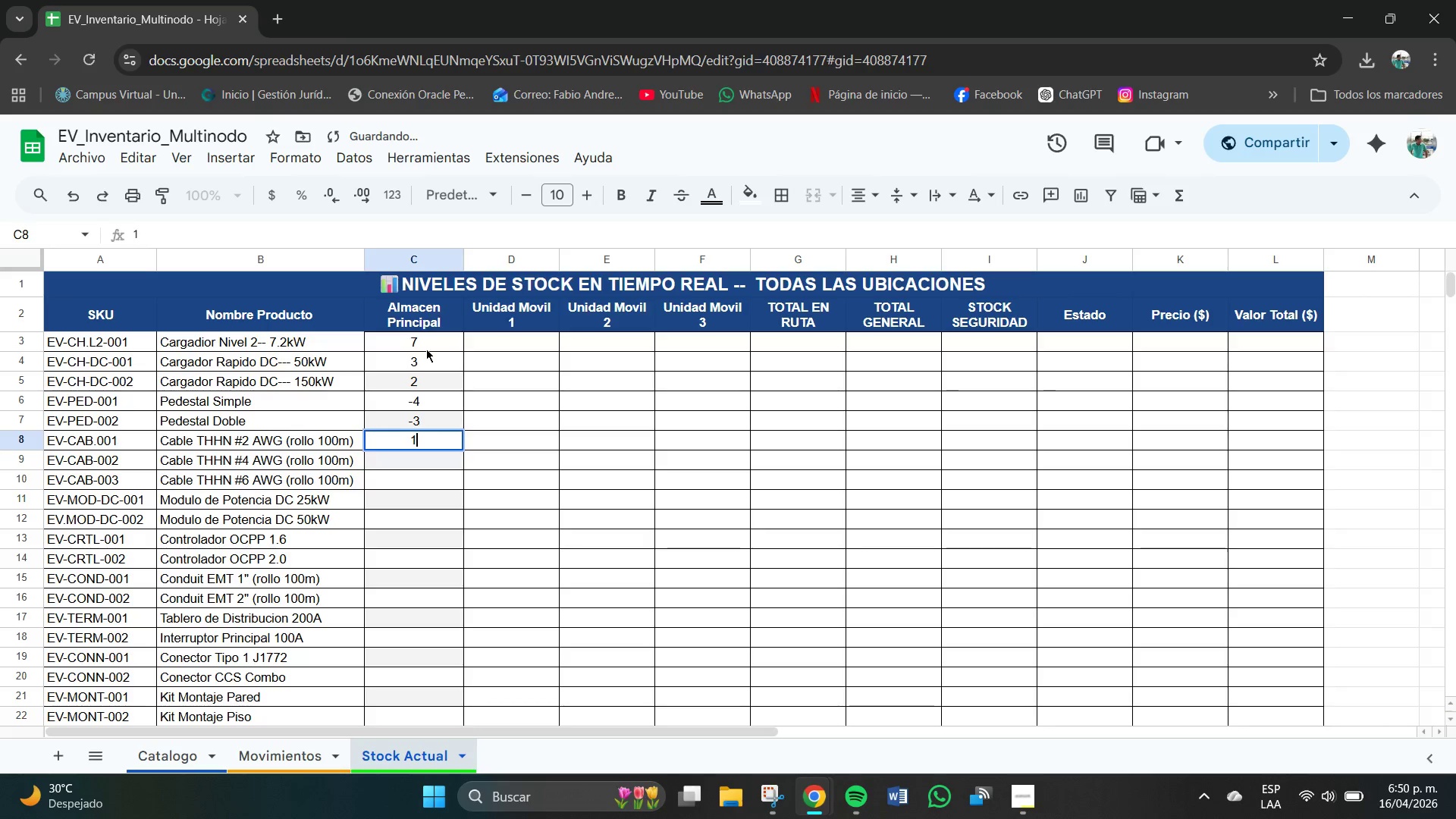 
key(Numpad2)
 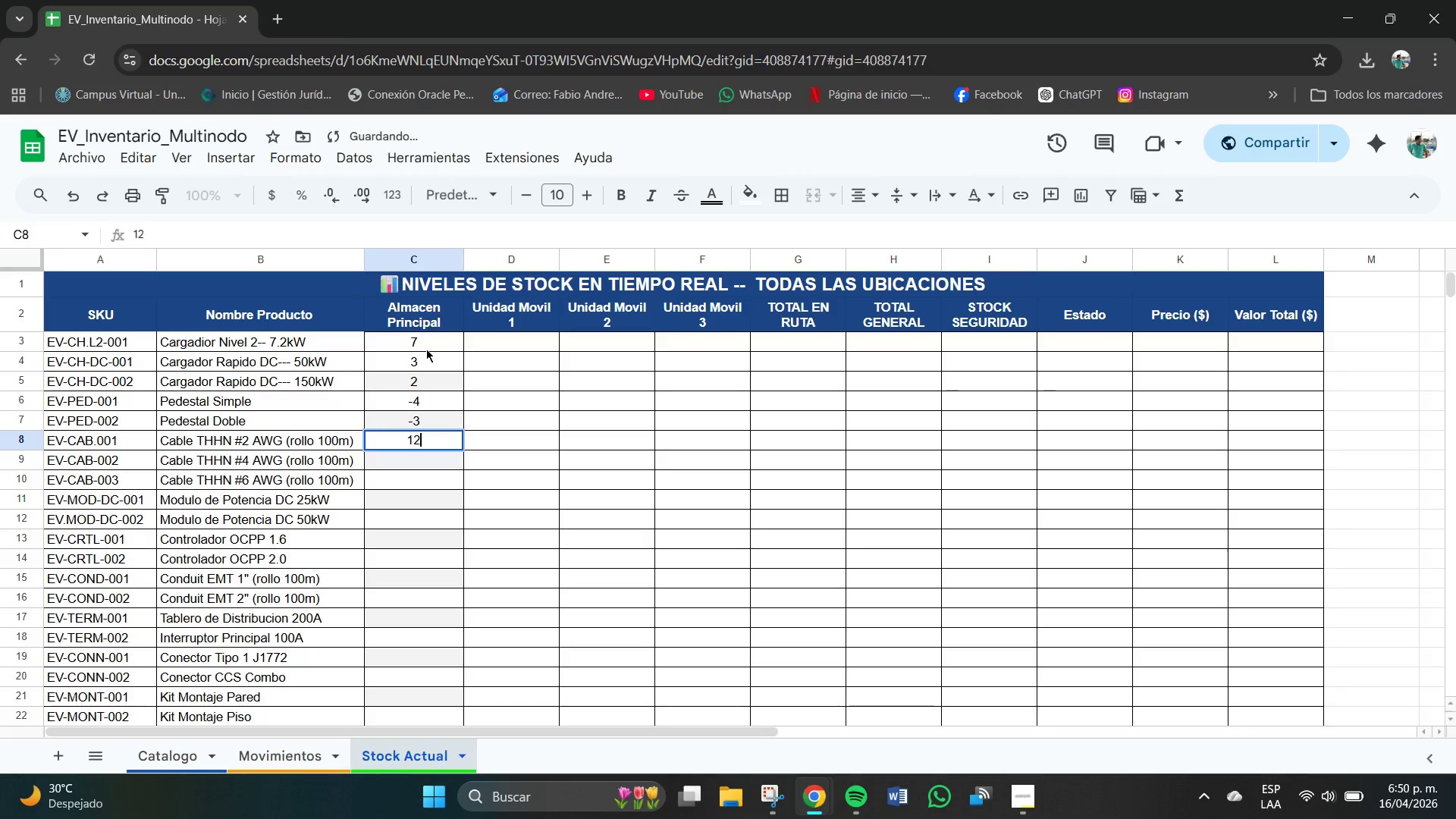 
key(NumpadEnter)
 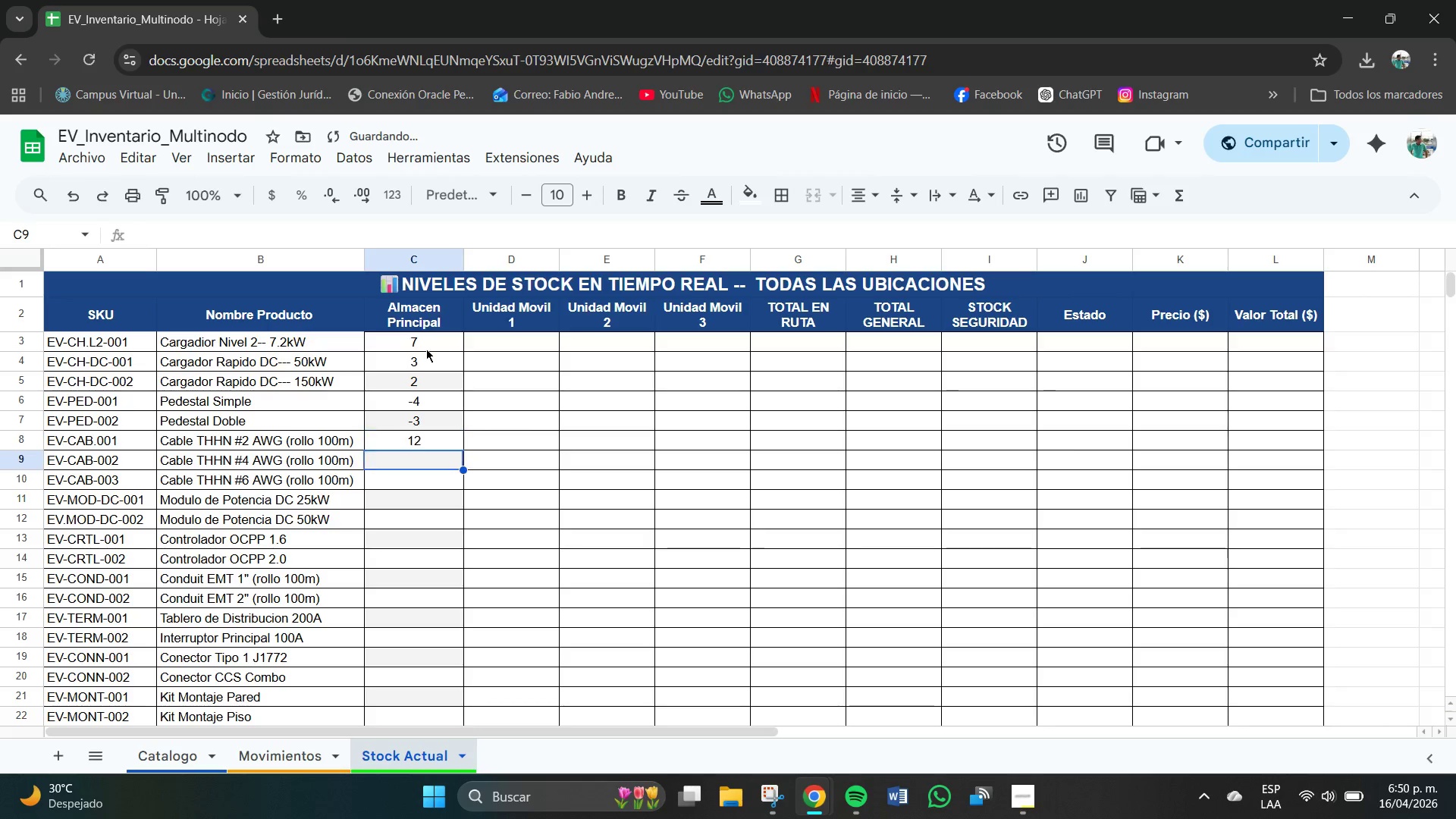 
key(Numpad1)
 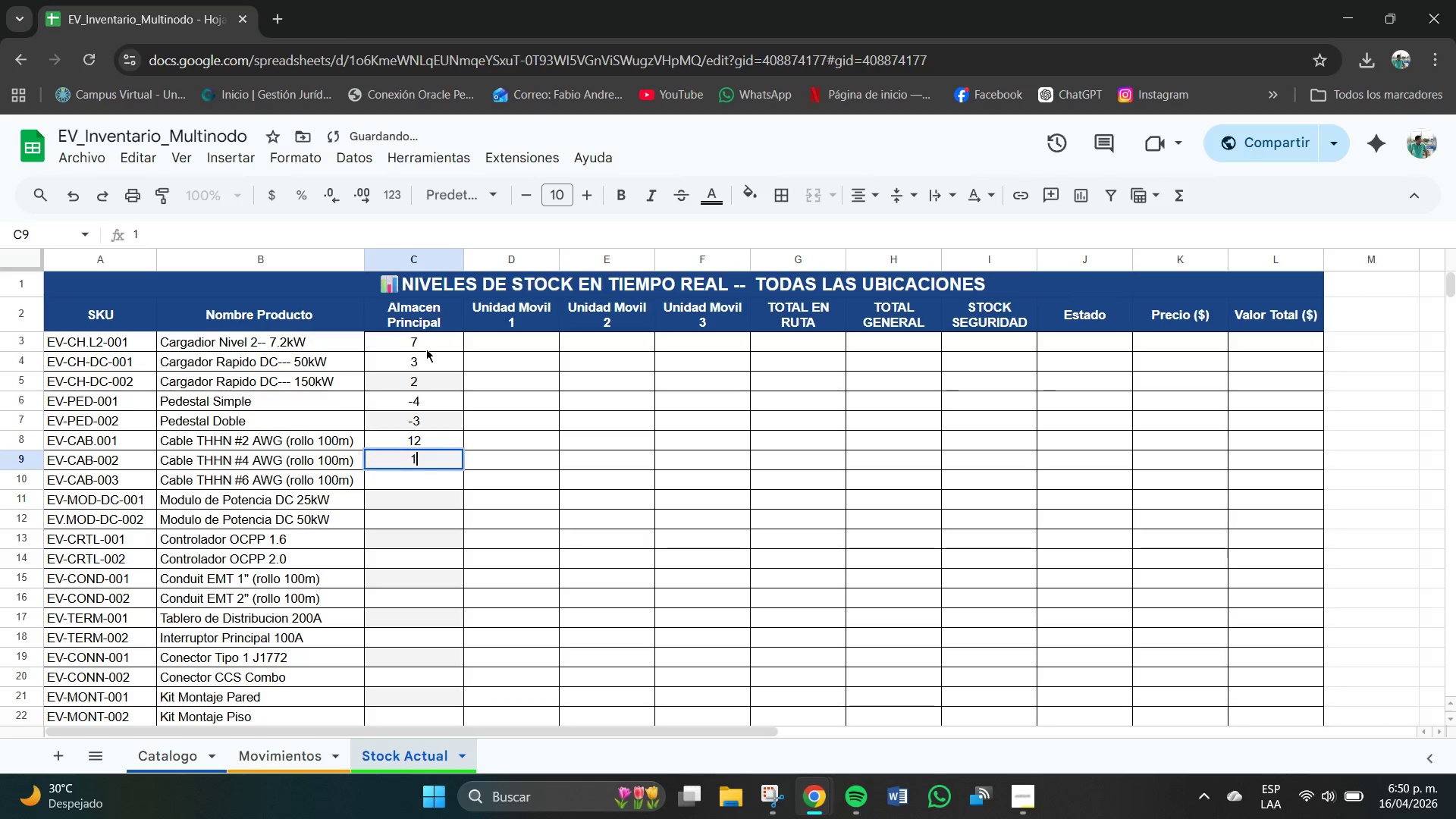 
key(Numpad2)
 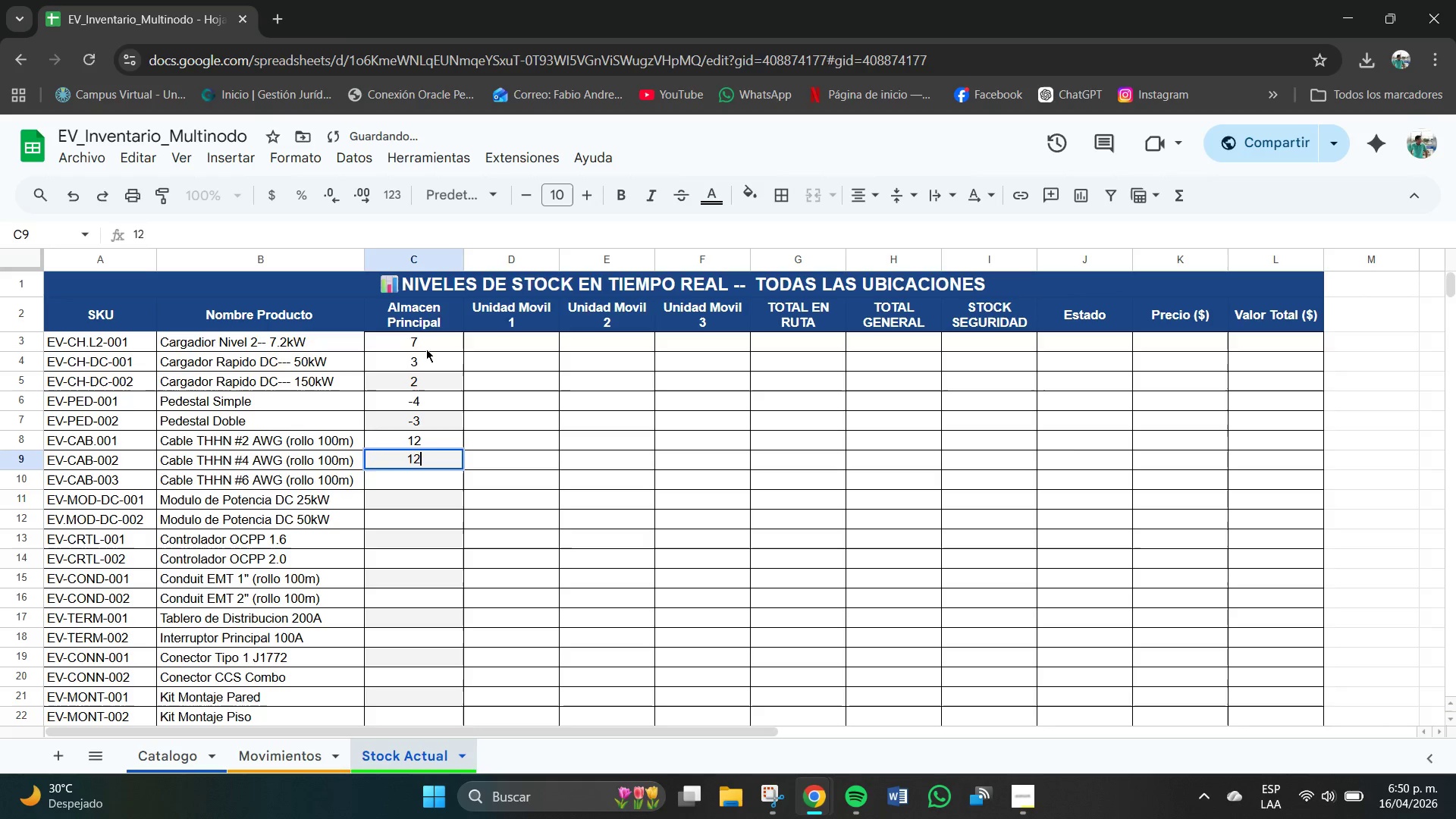 
key(NumpadEnter)
 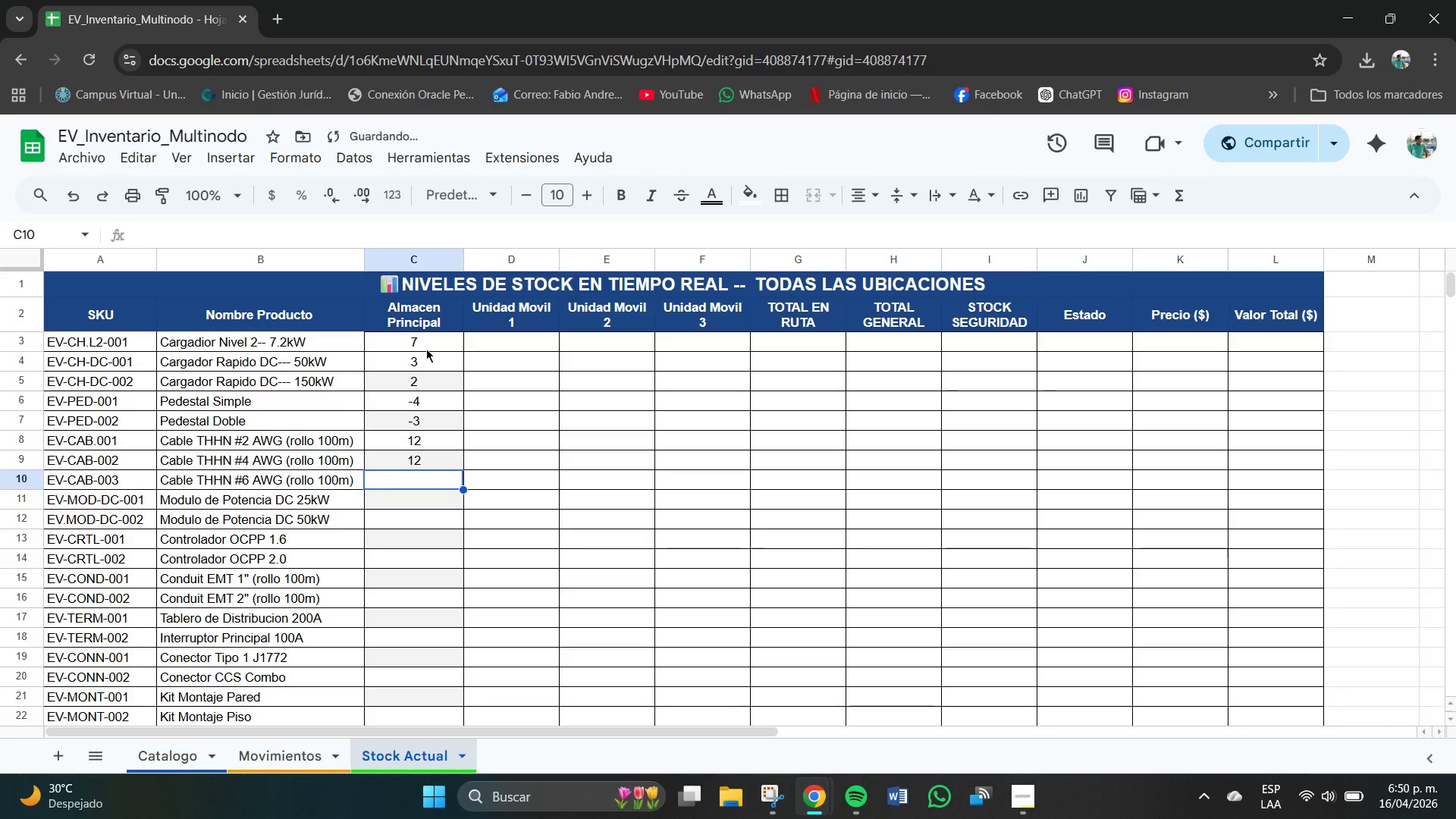 
key(Numpad0)
 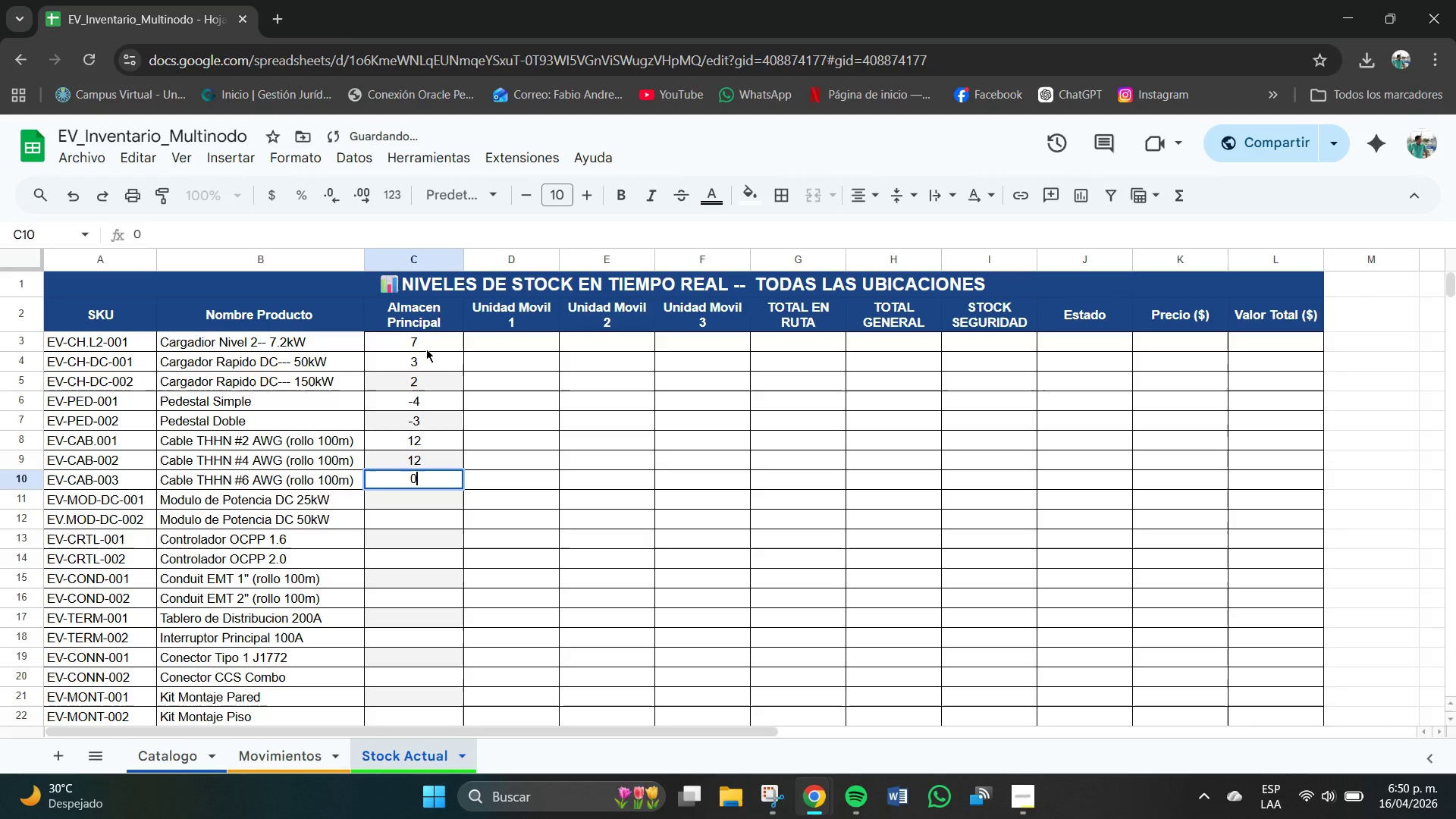 
key(NumpadEnter)
 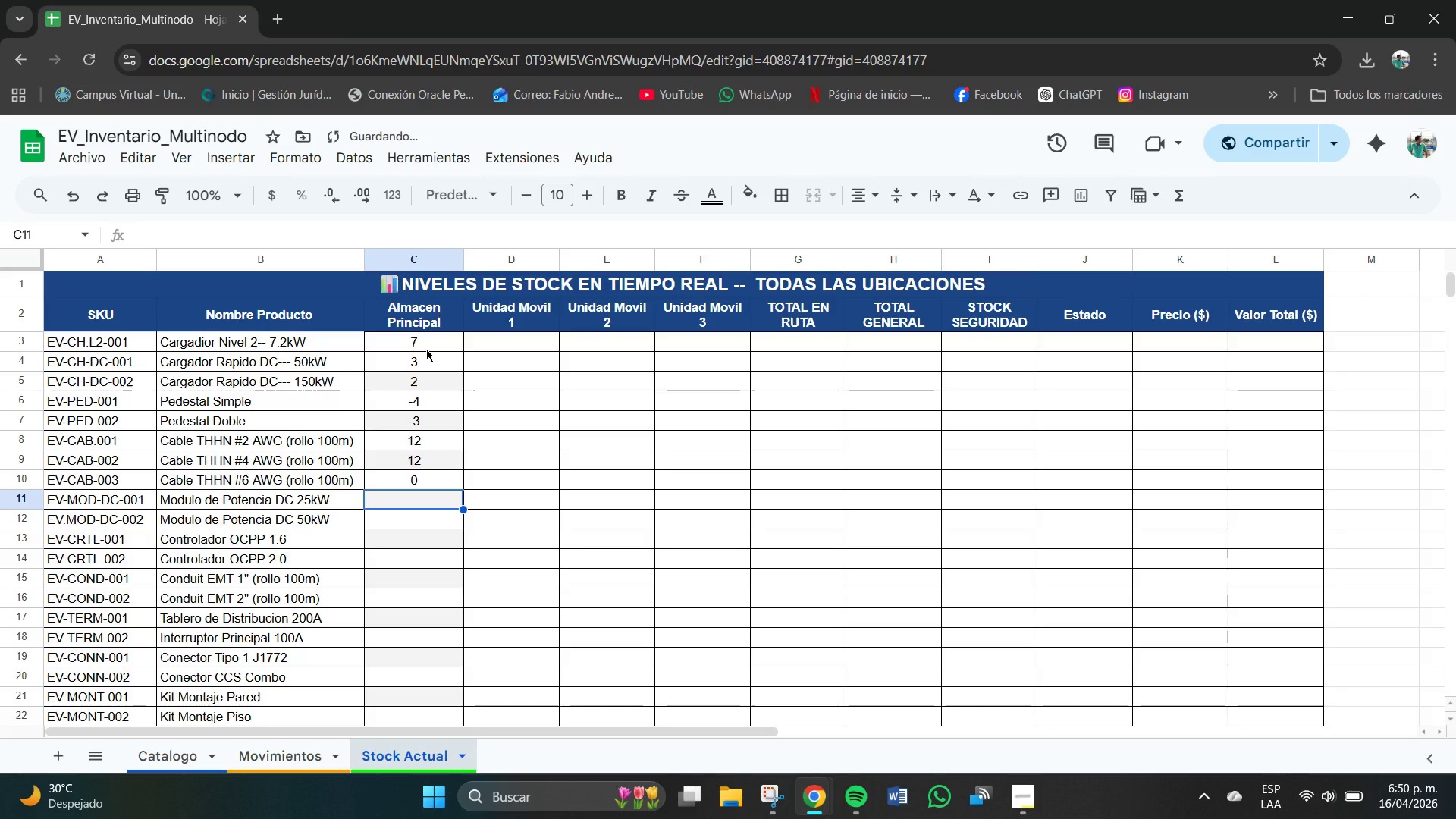 
key(Numpad4)
 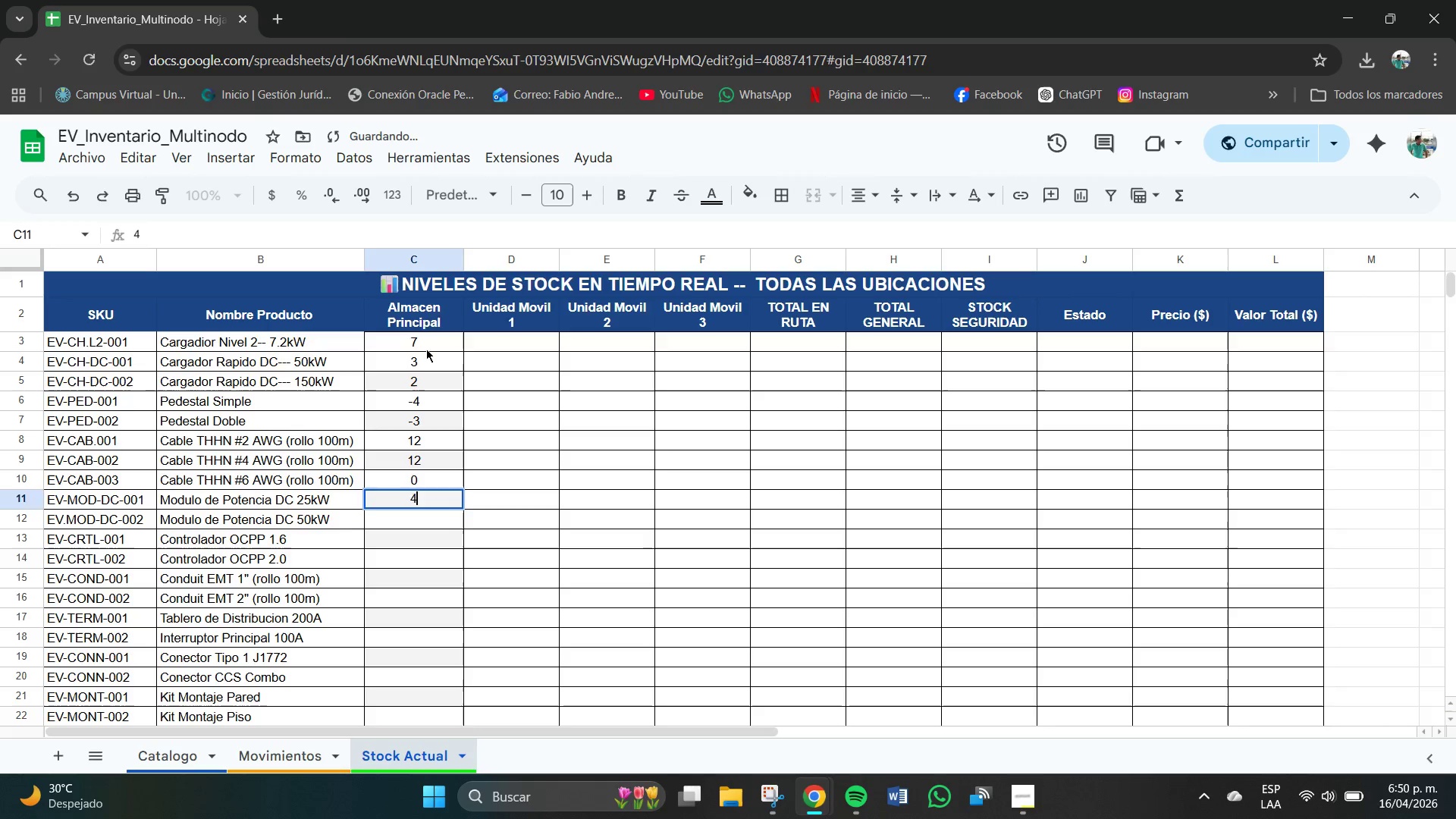 
key(NumpadEnter)
 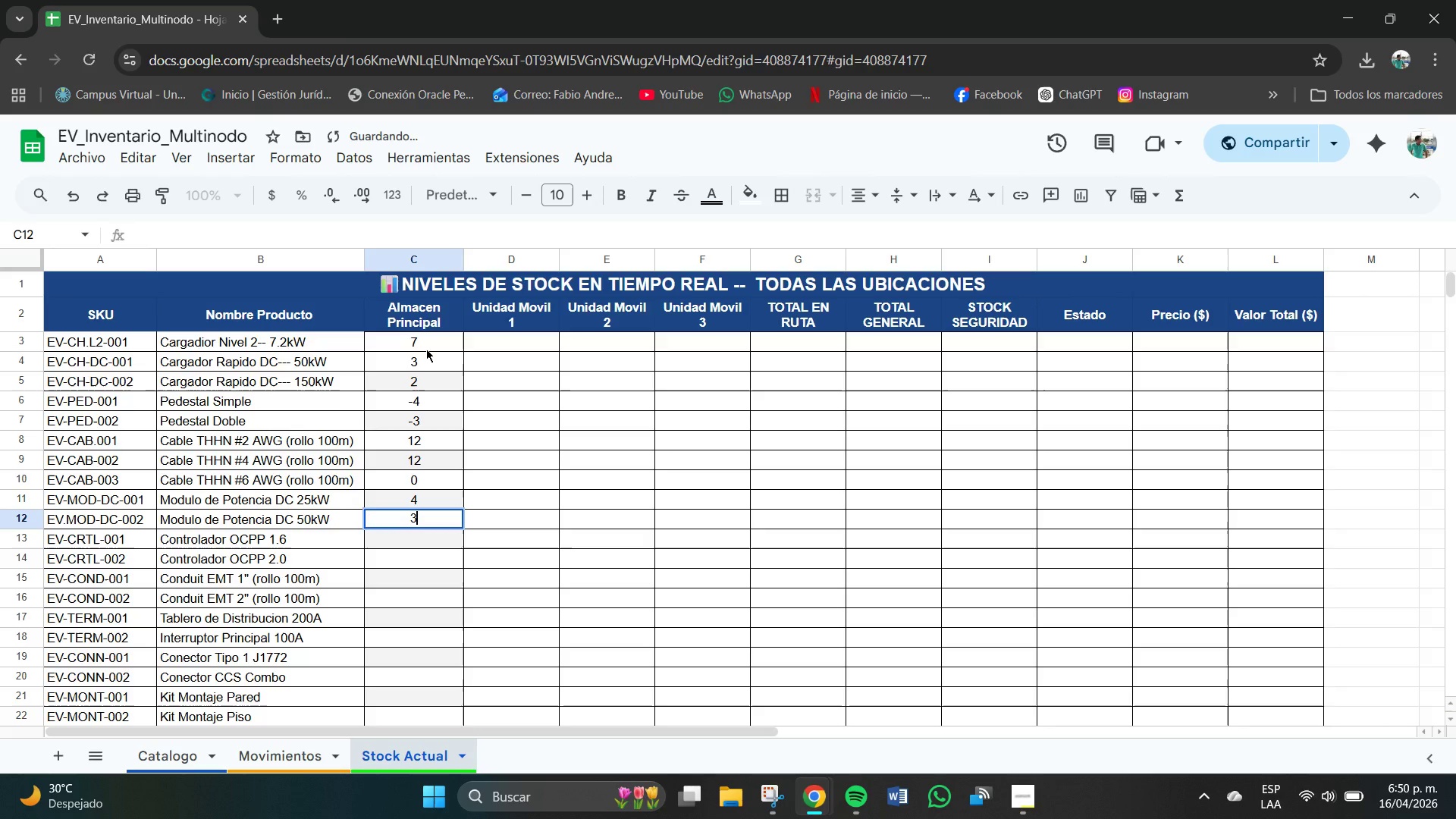 
key(Numpad3)
 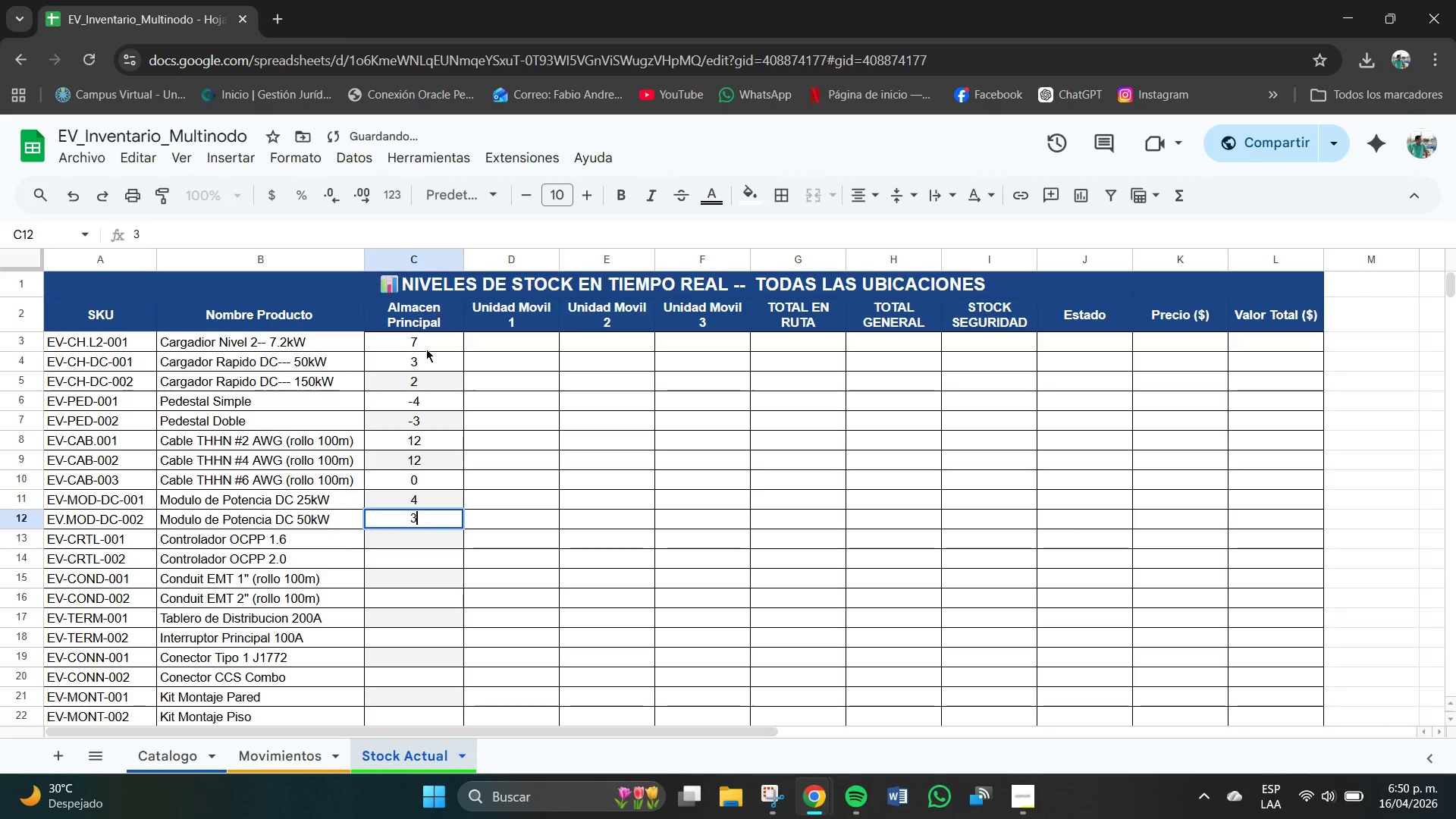 
key(NumpadEnter)
 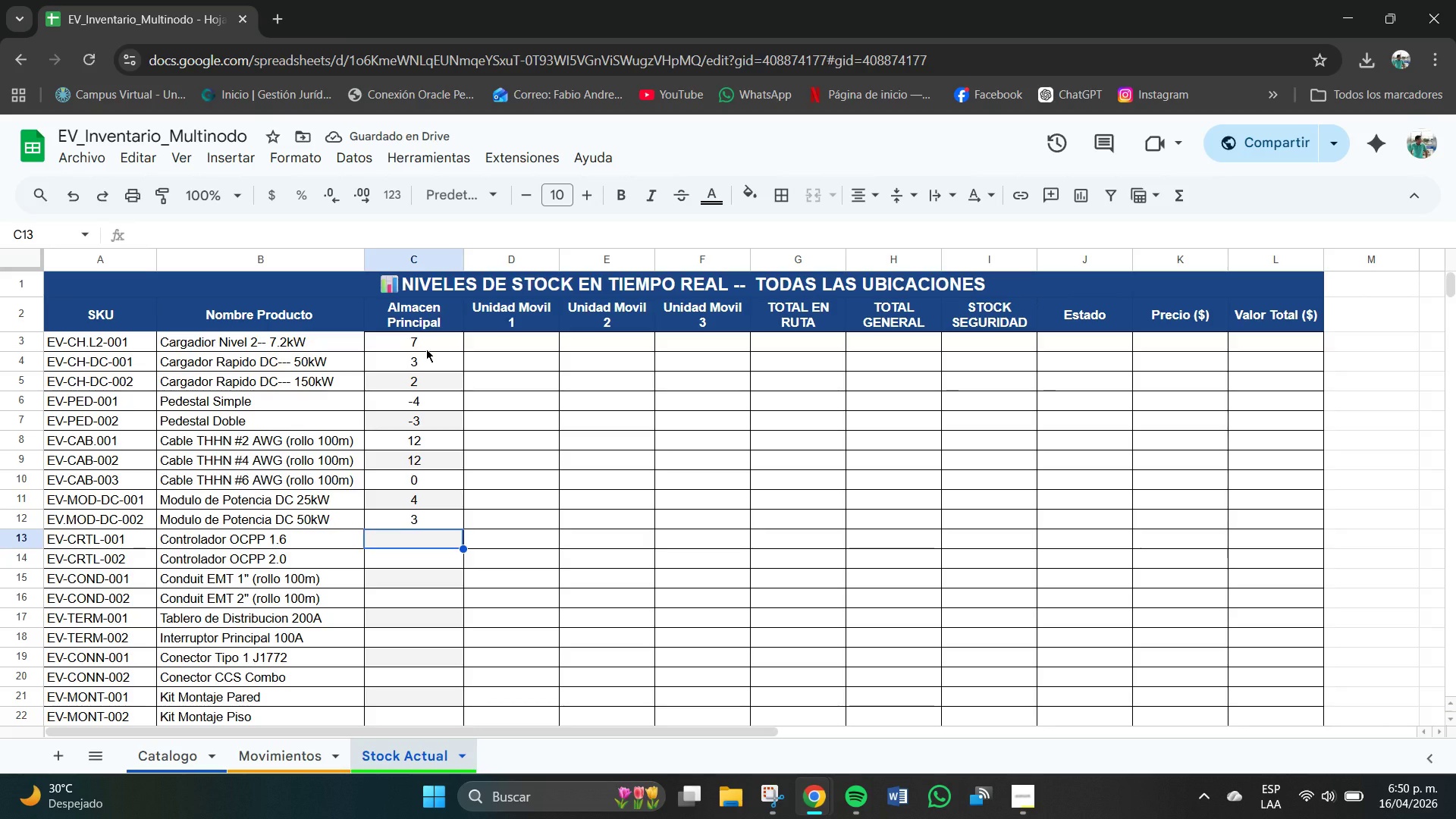 
wait(8.2)
 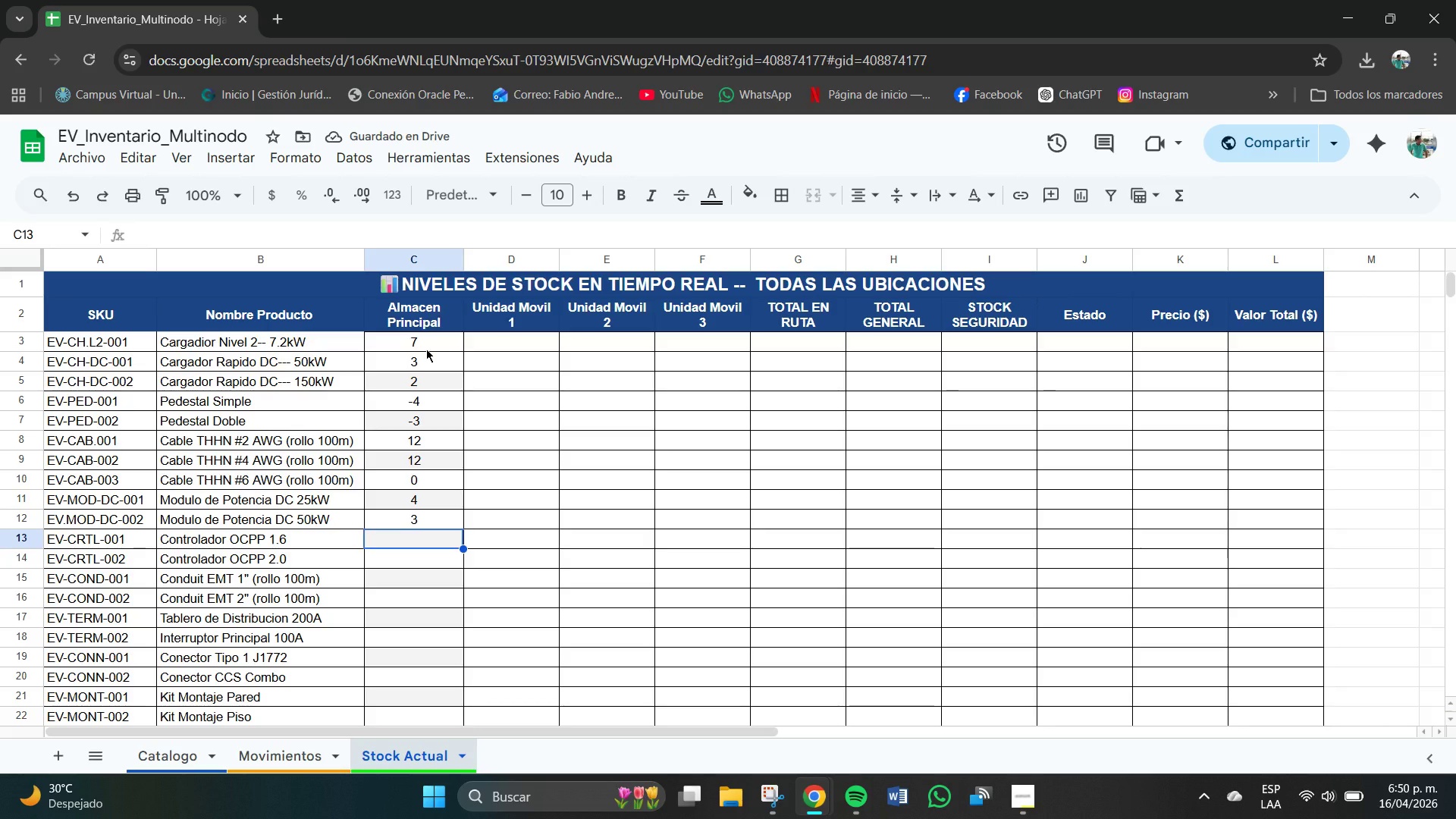 
key(Numpad8)
 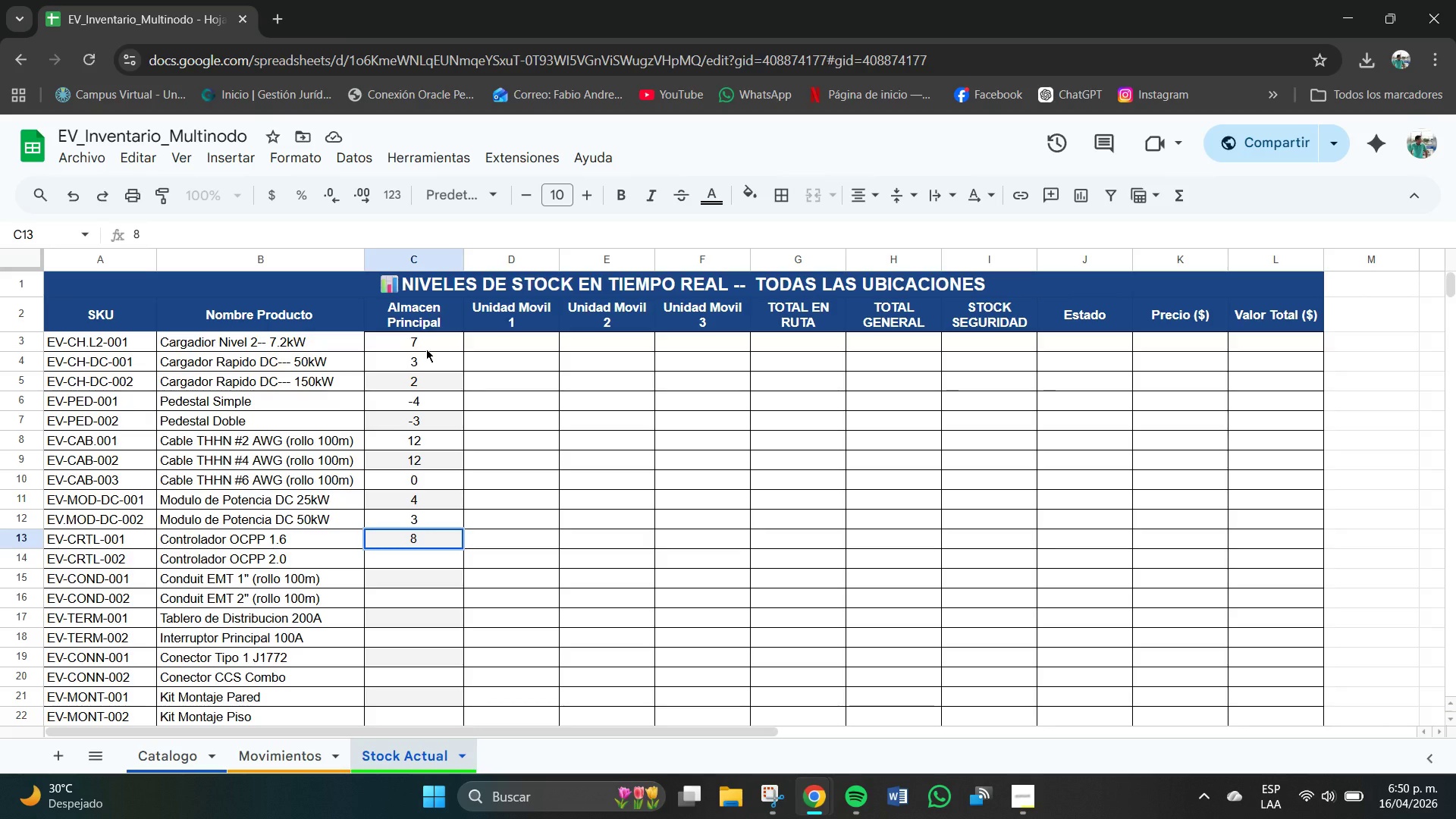 
key(NumpadEnter)
 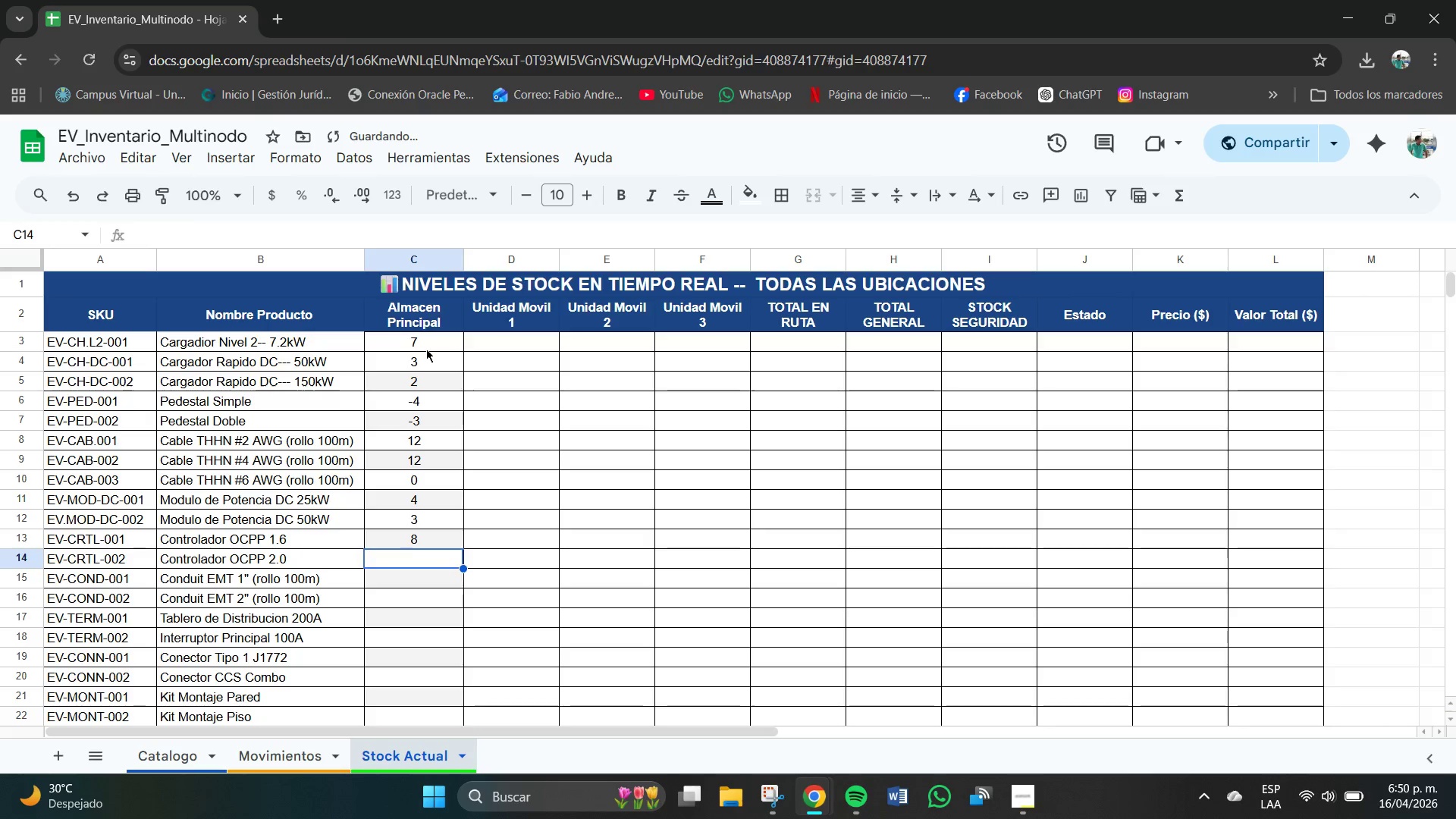 
key(Numpad0)
 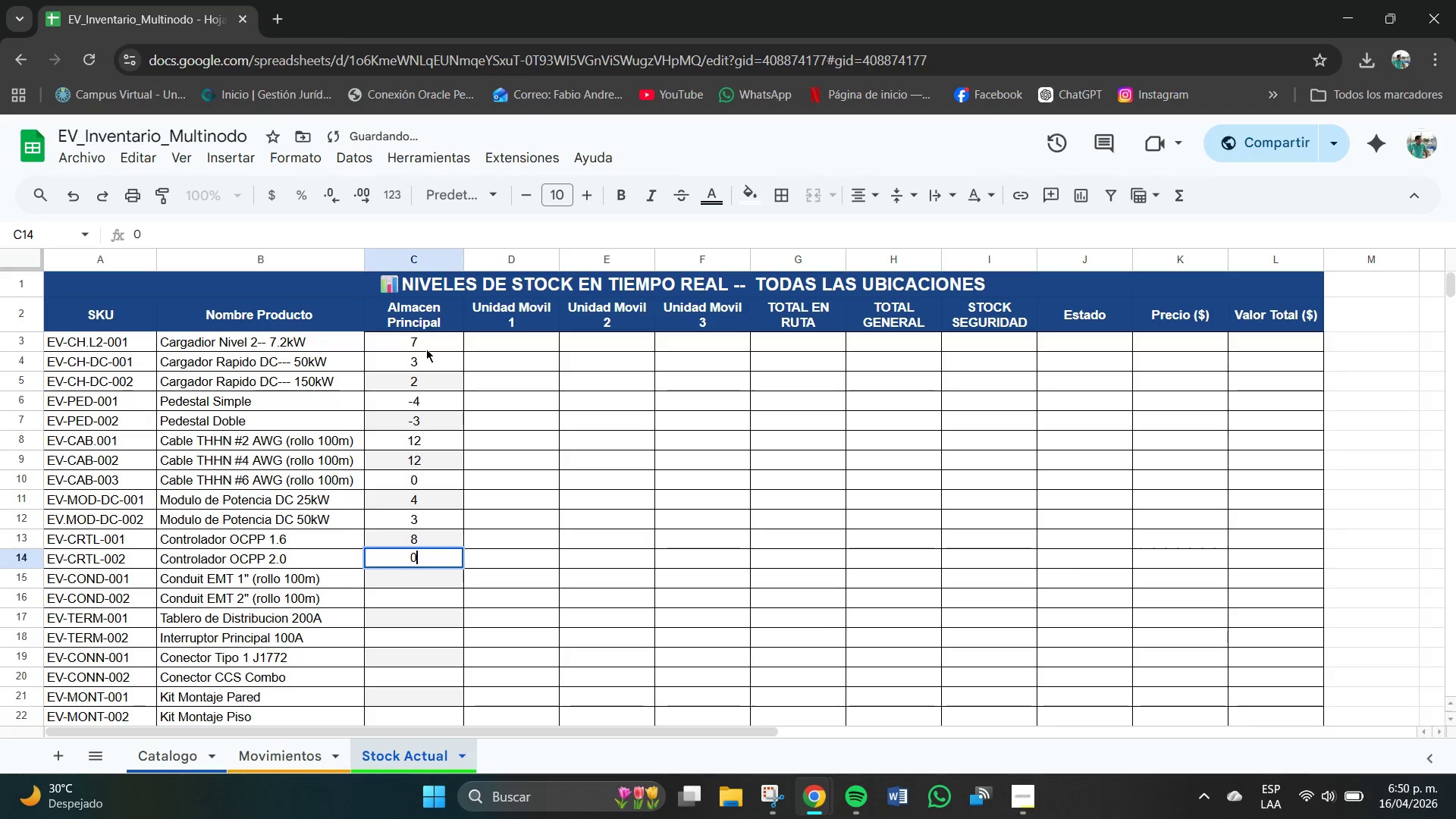 
key(NumpadEnter)
 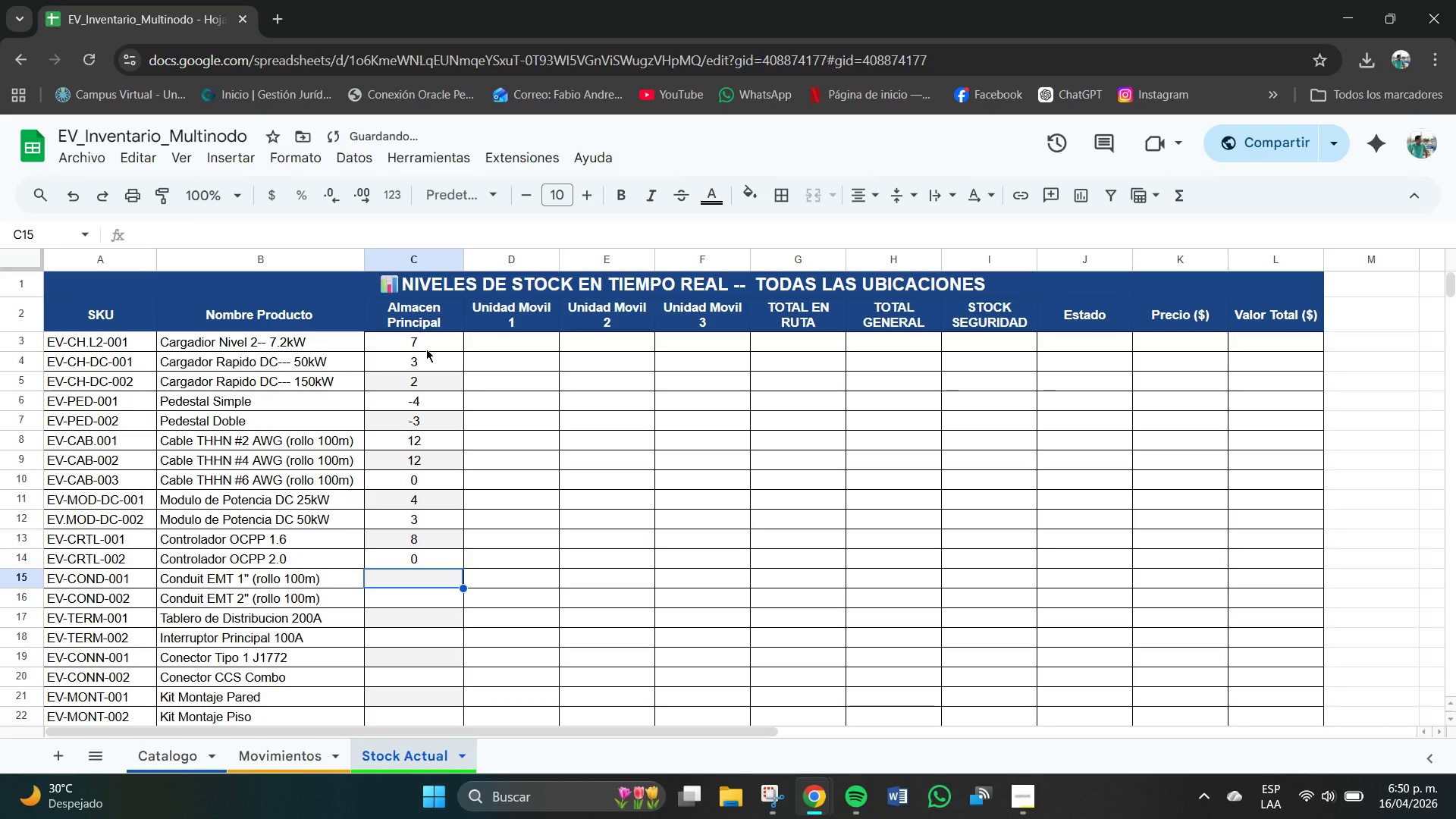 
key(Numpad1)
 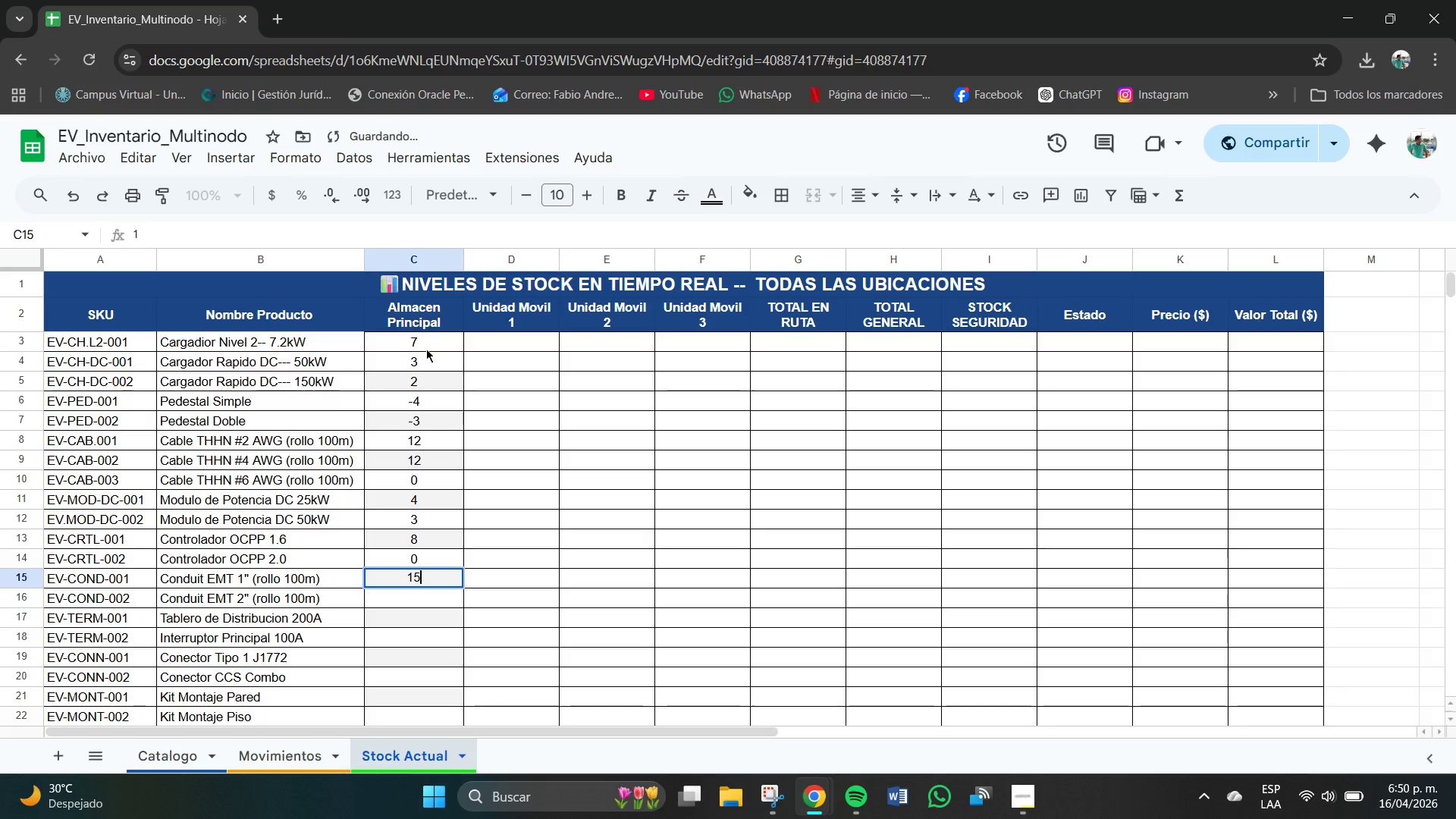 
key(Numpad5)
 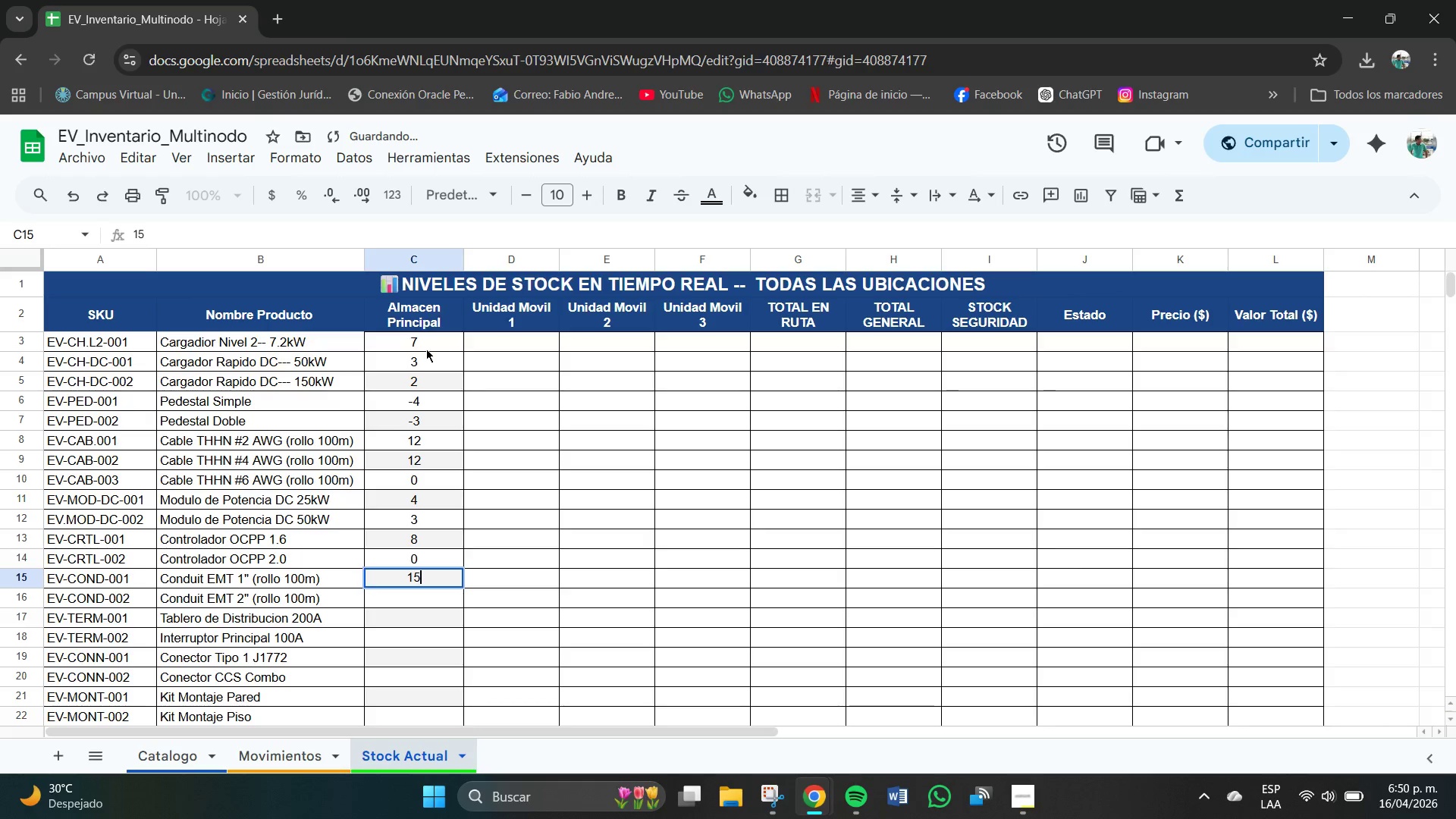 
key(NumpadEnter)
 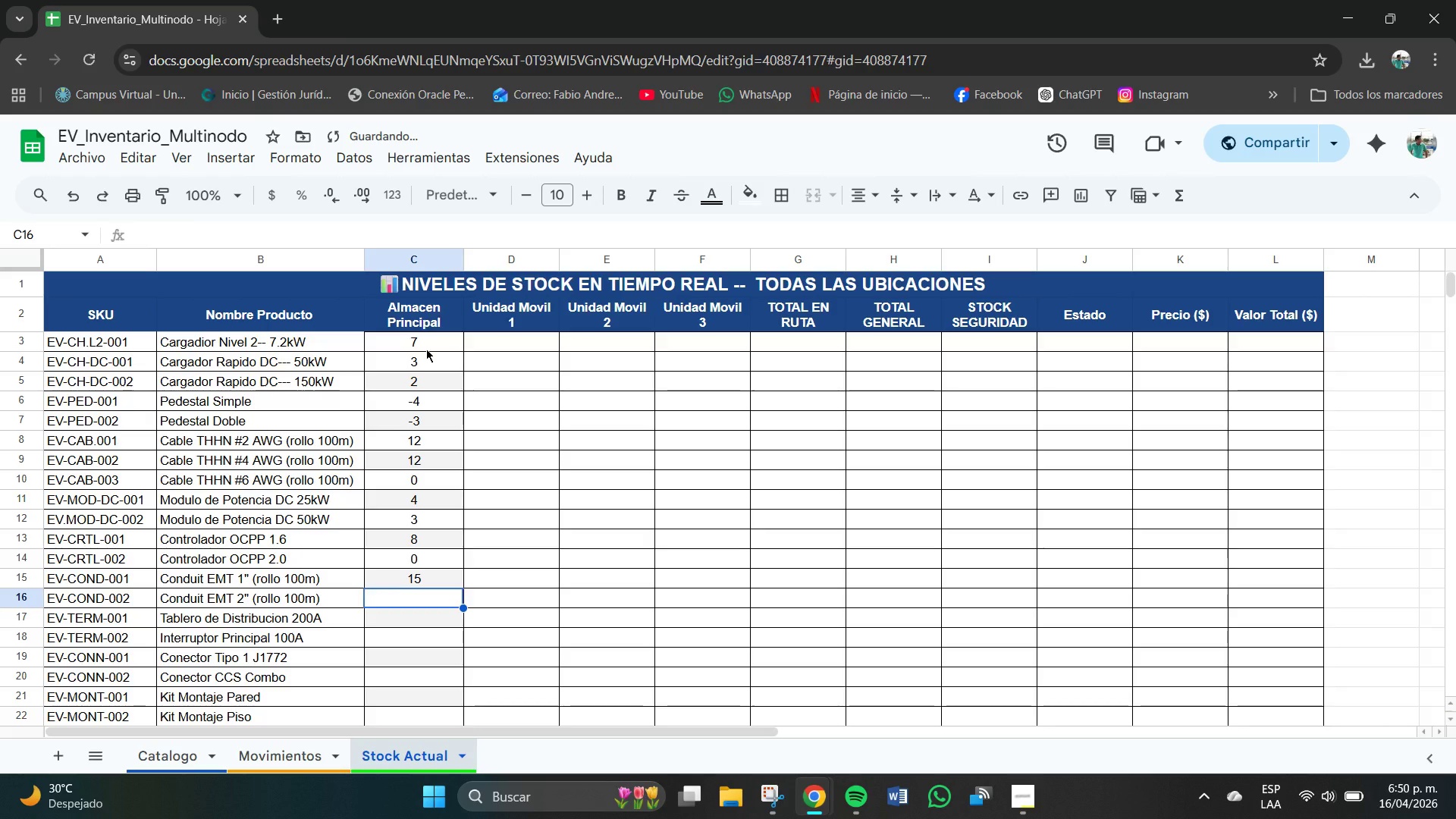 
key(Numpad0)
 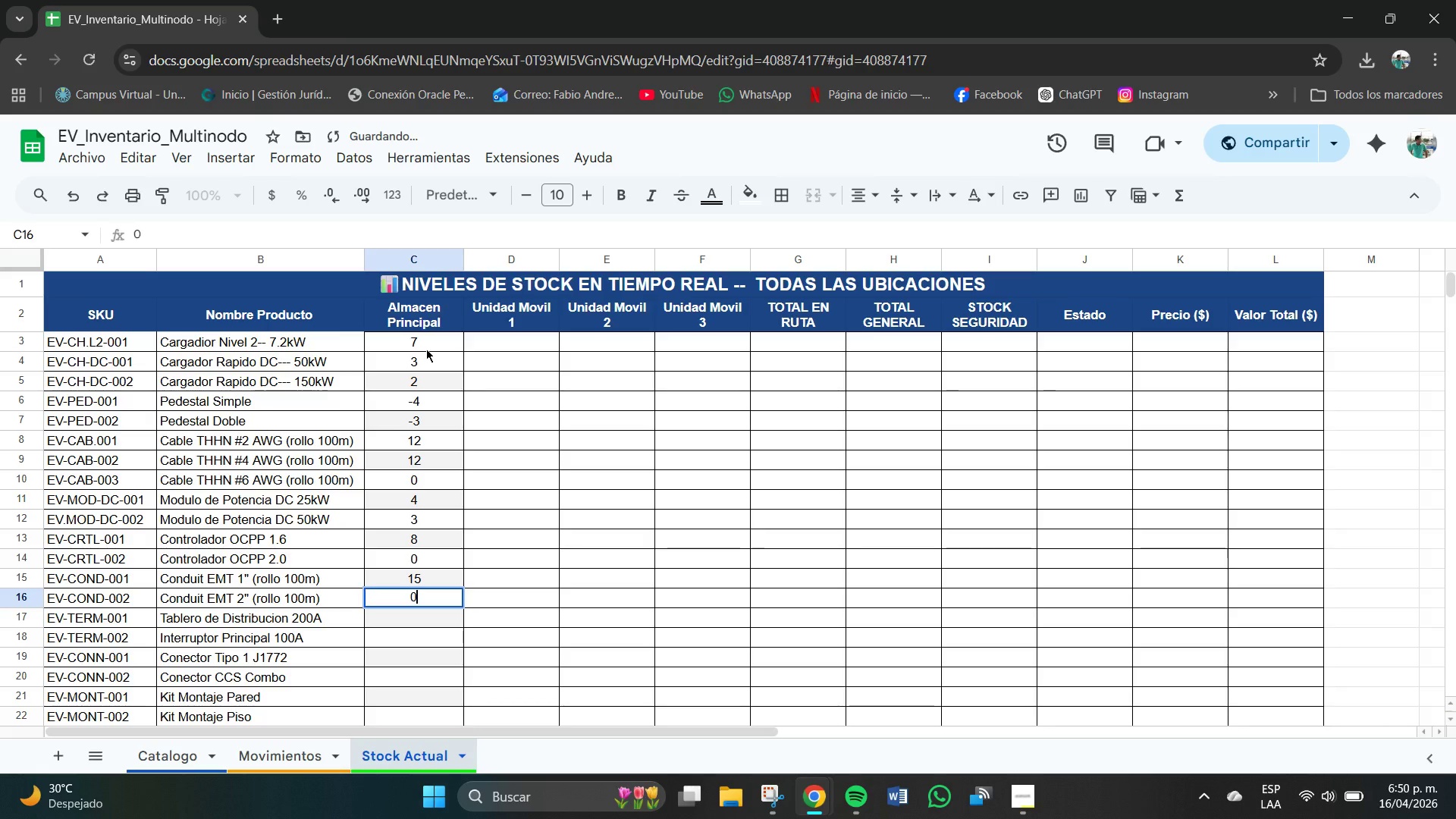 
key(NumpadEnter)
 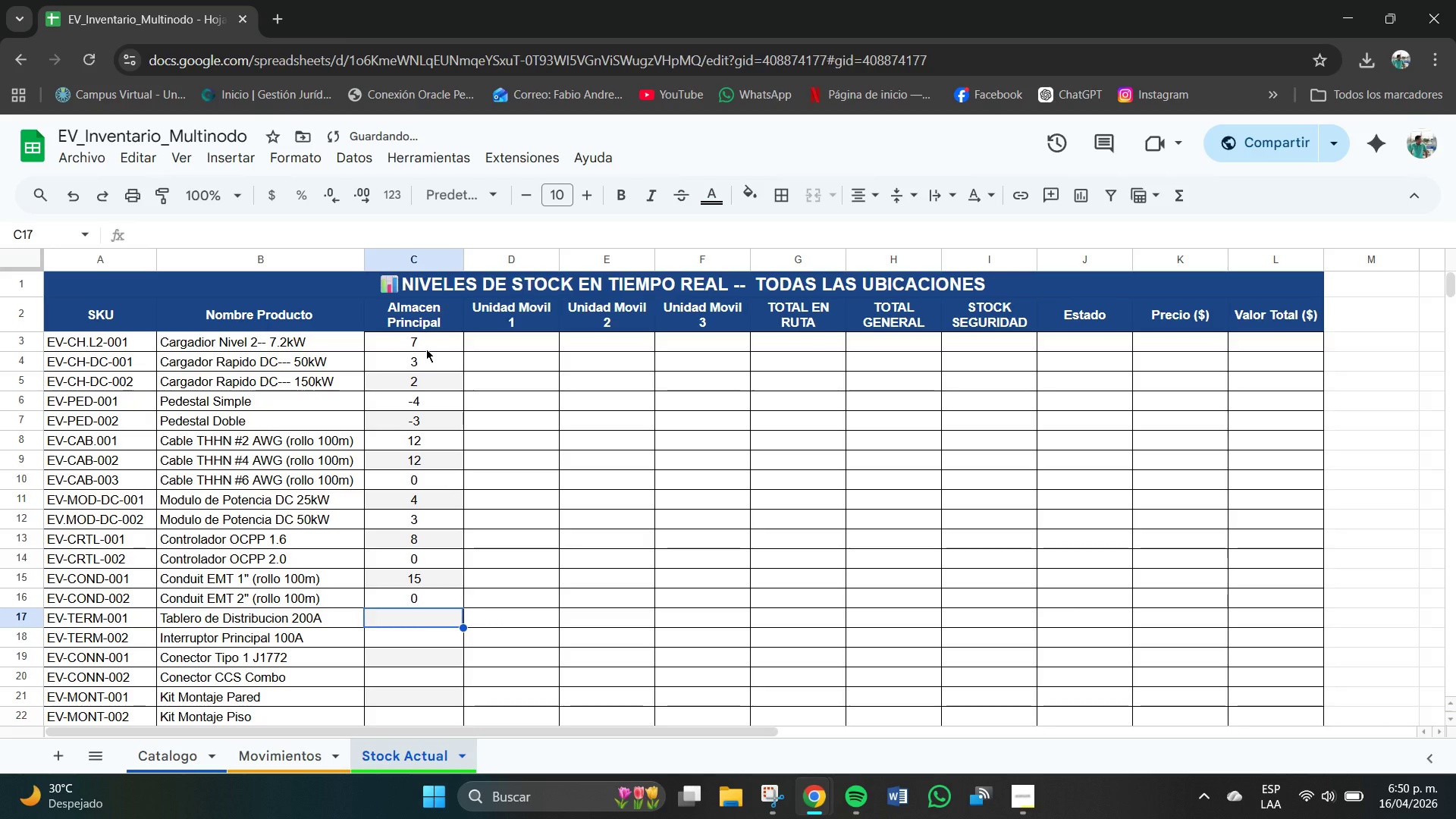 
key(Numpad5)
 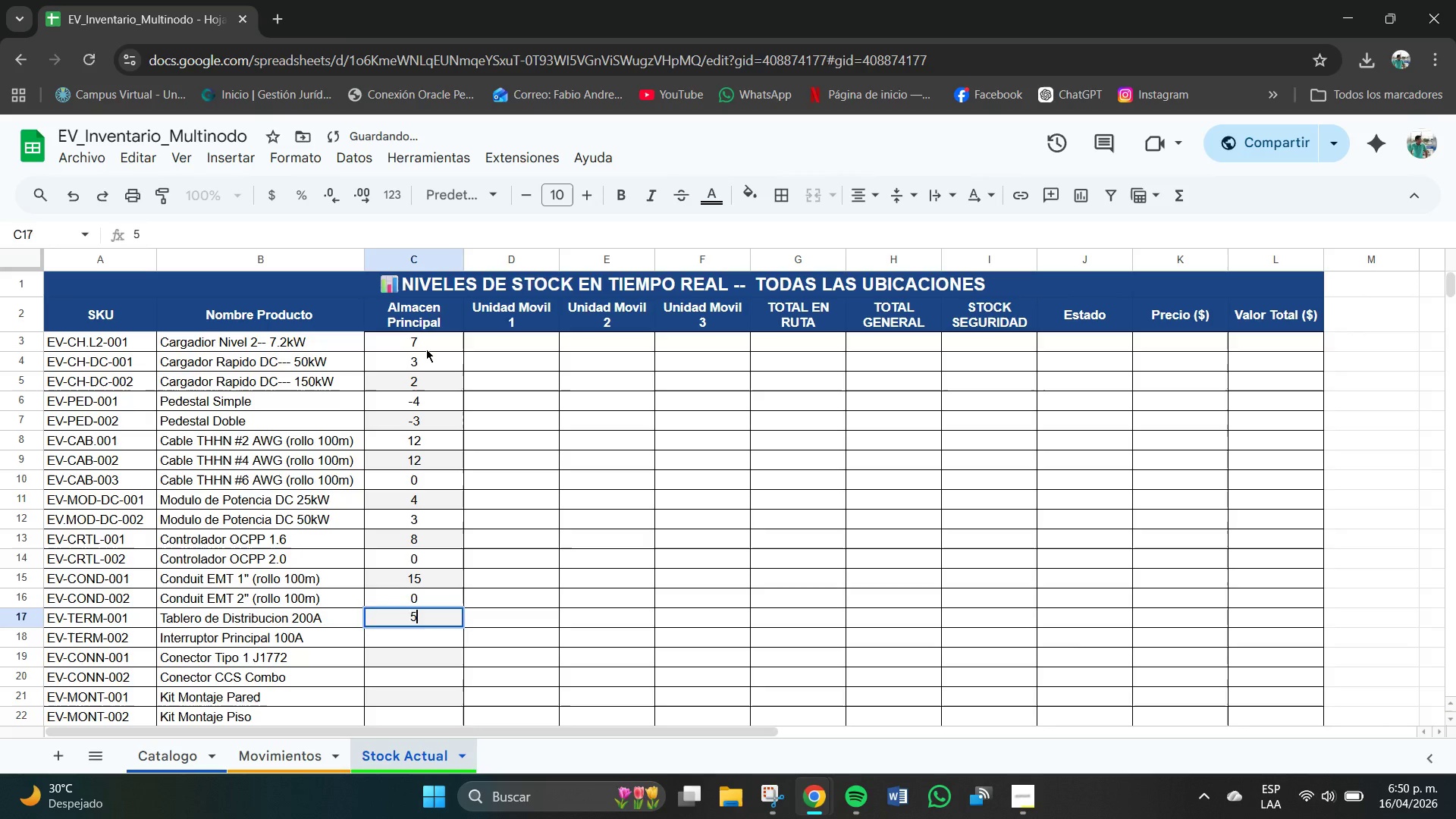 
key(NumpadEnter)
 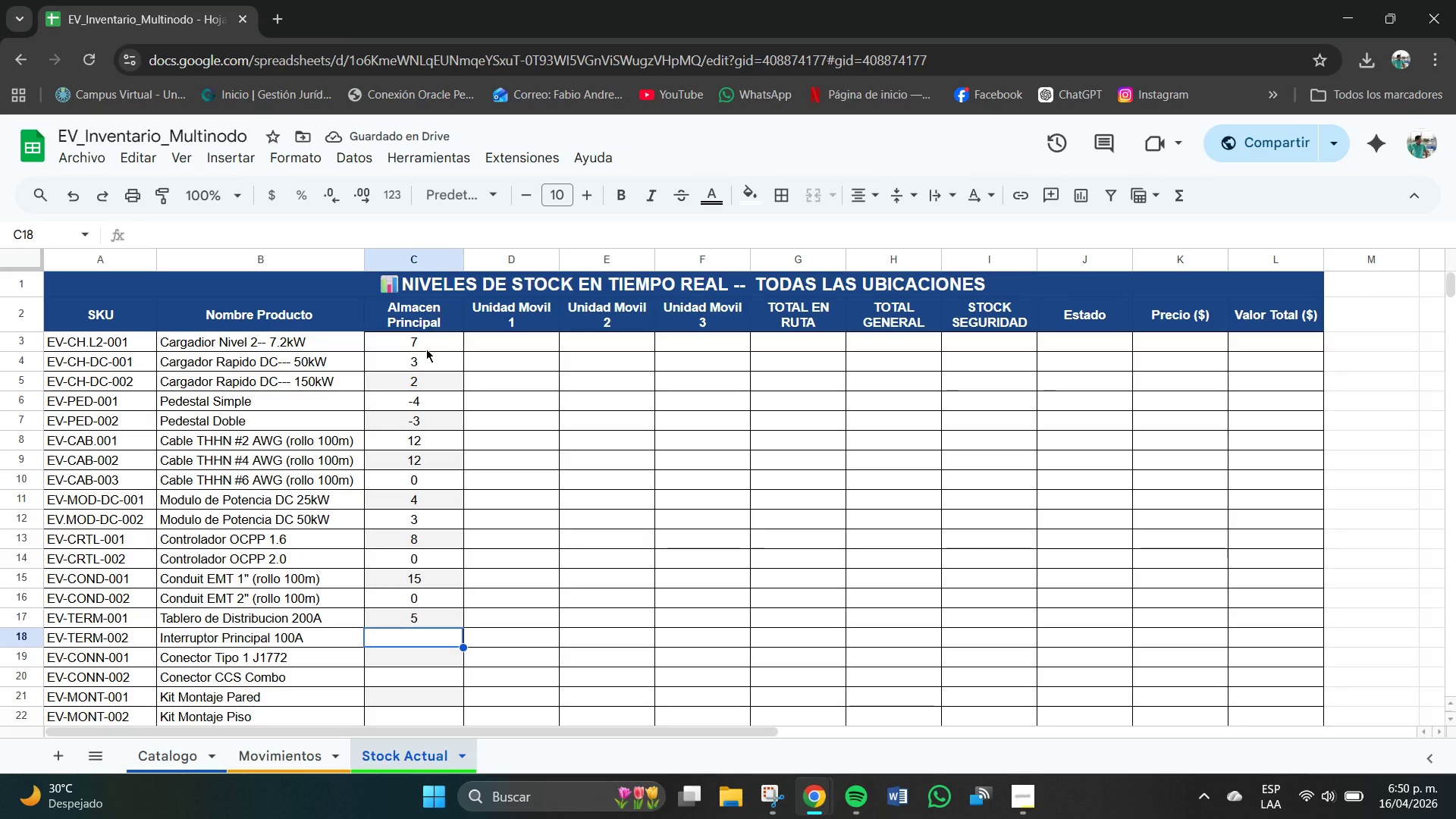 
wait(6.52)
 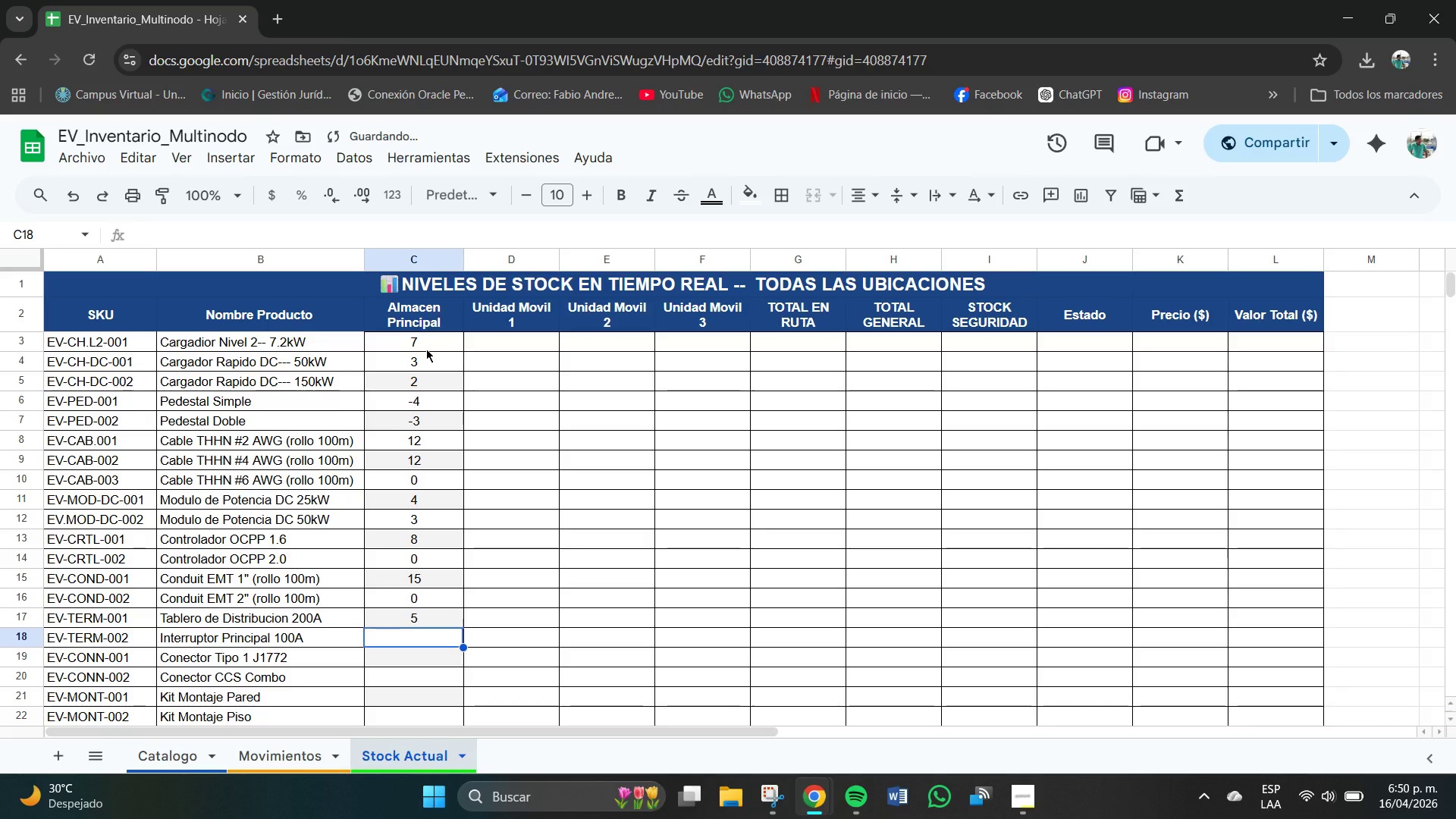 
key(Numpad0)
 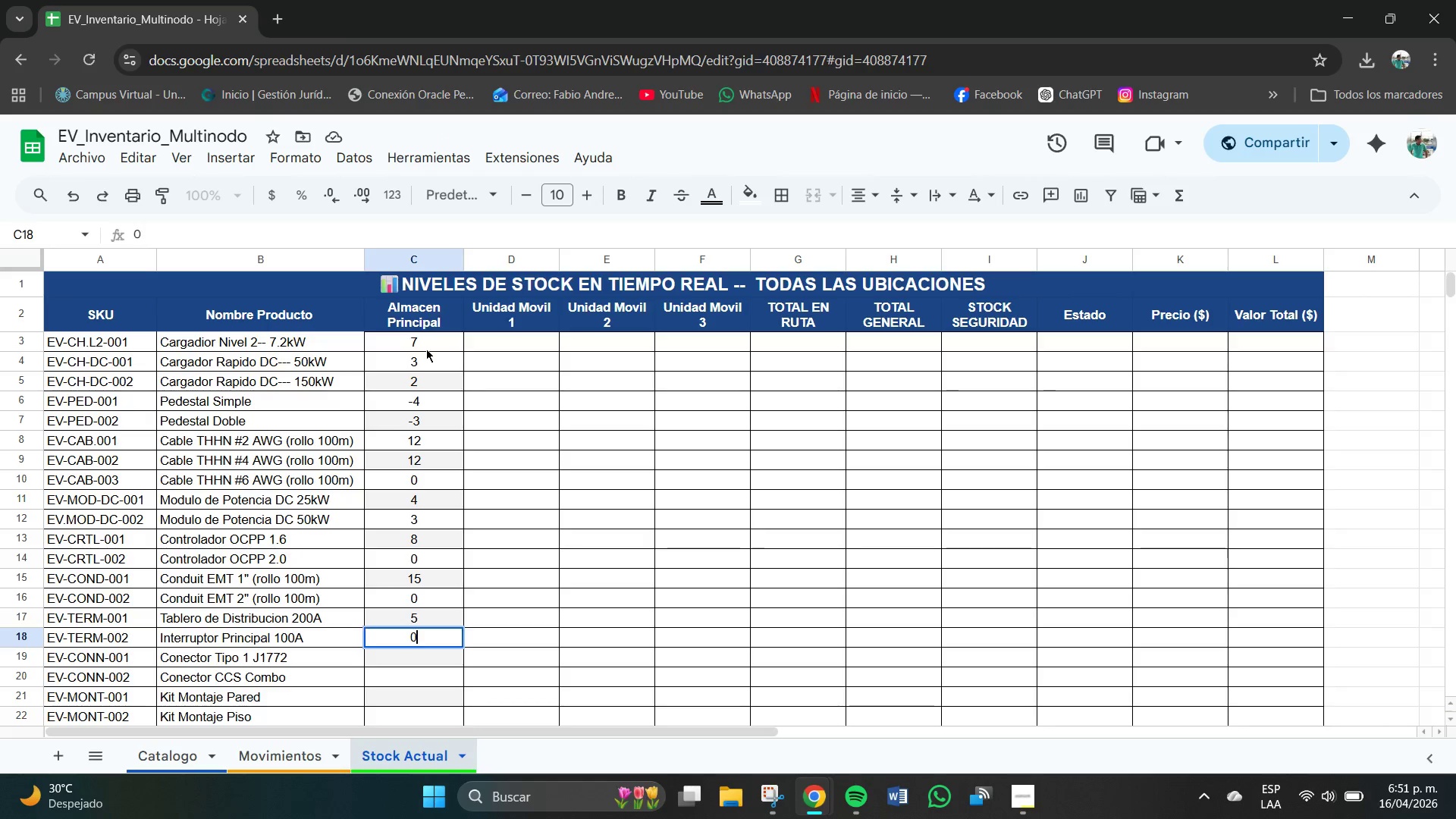 
key(NumpadEnter)
 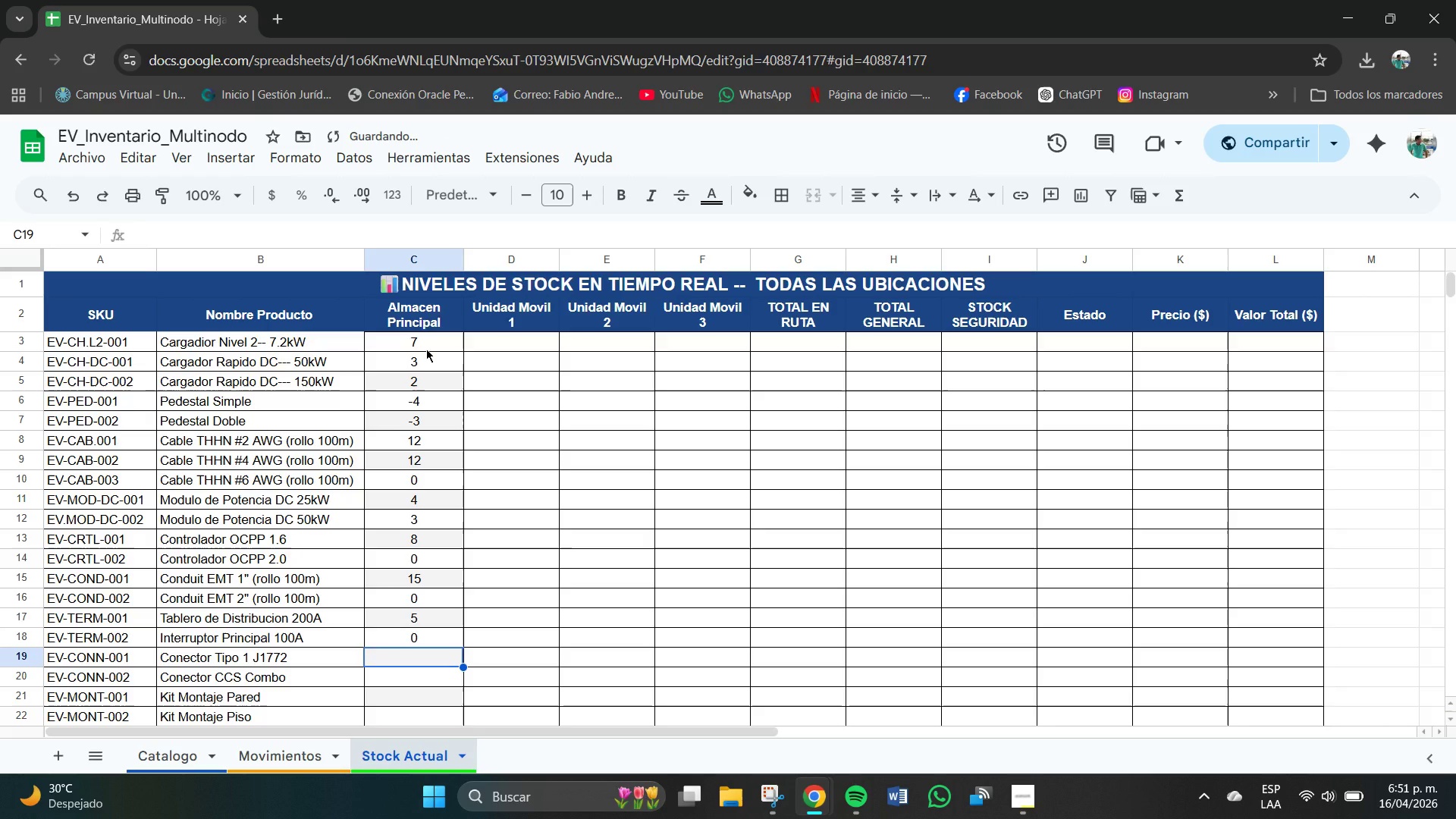 
key(Numpad2)
 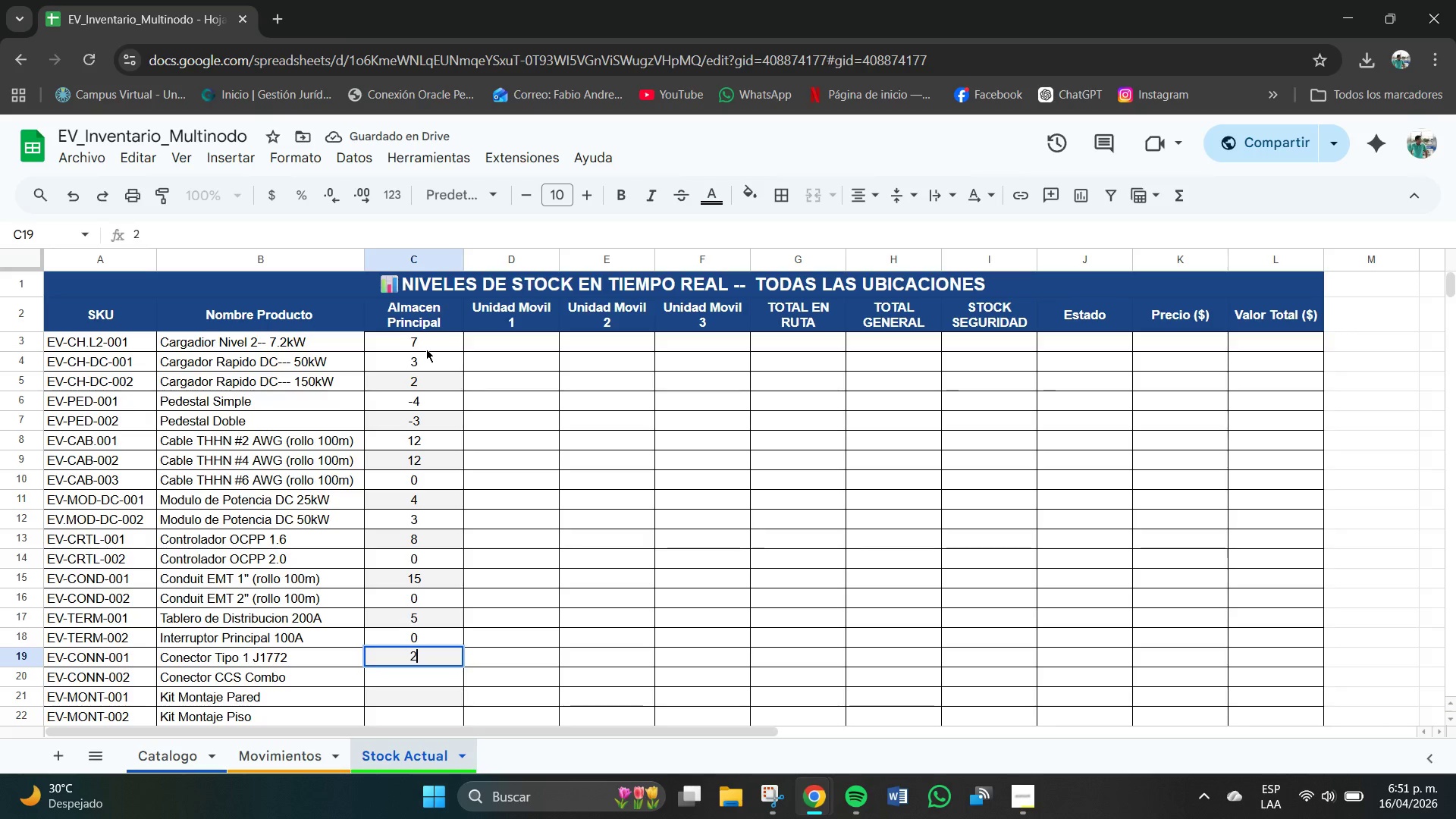 
key(Numpad5)
 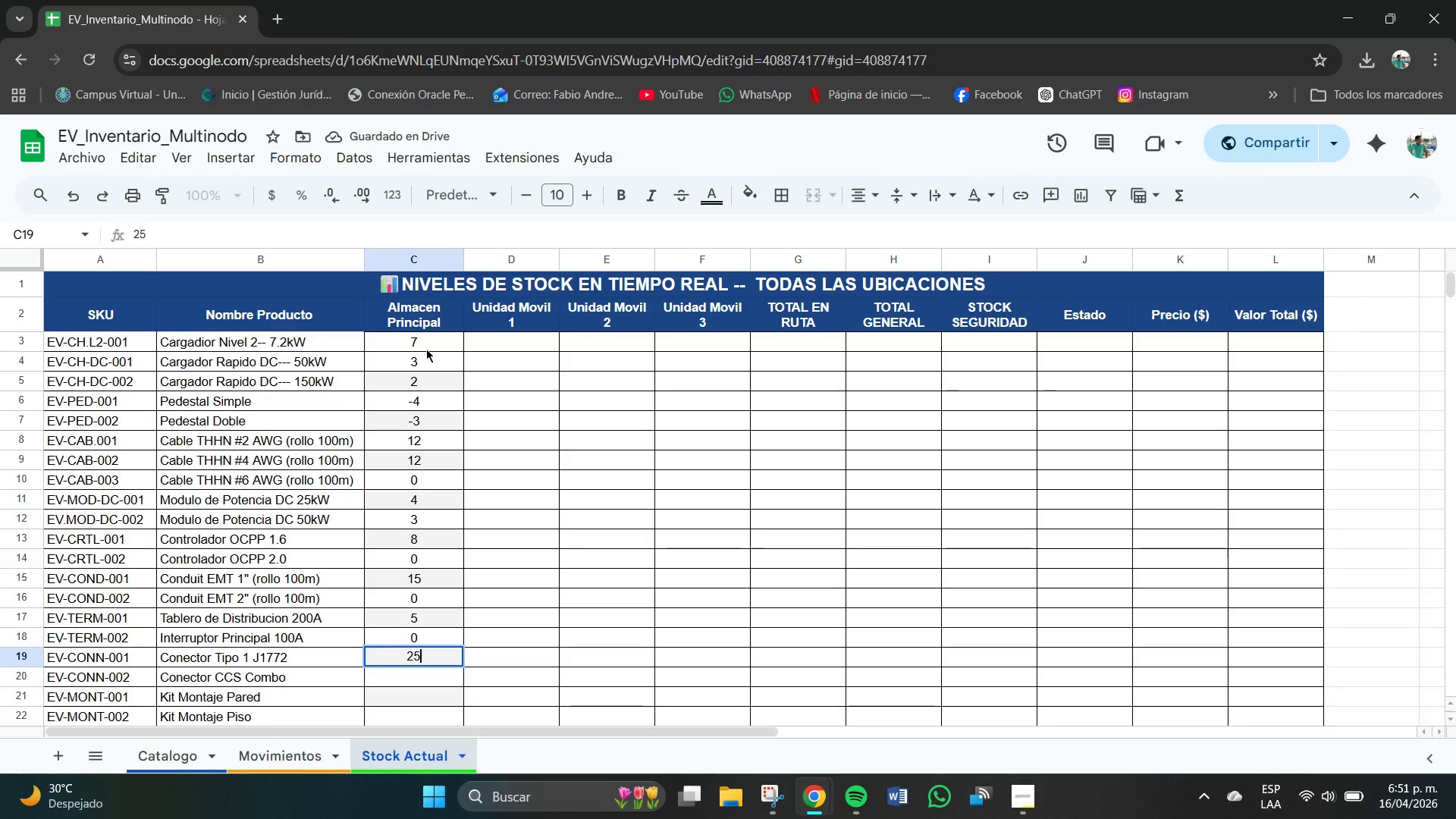 
key(NumpadEnter)
 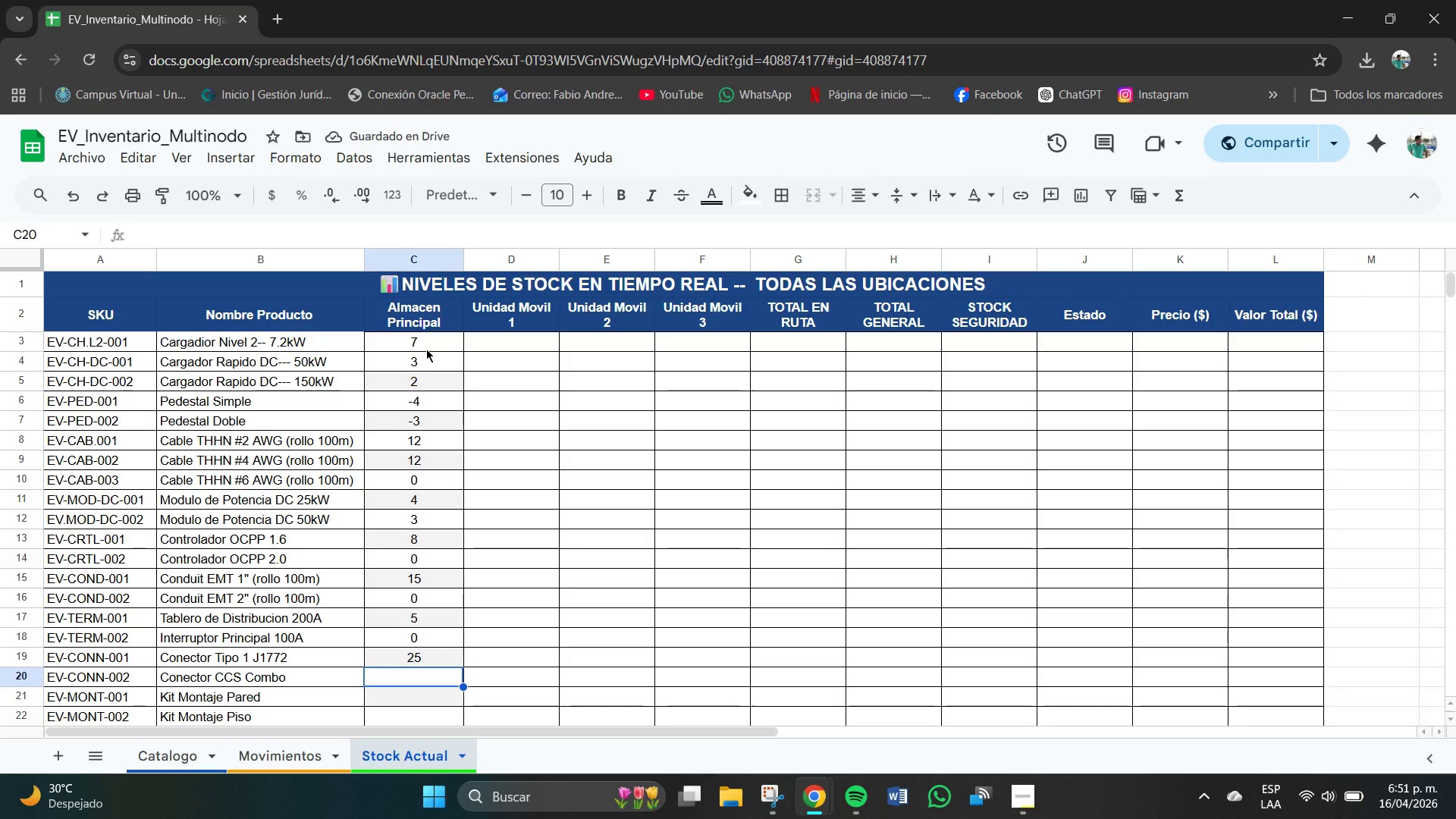 
key(NumpadSubtract)
 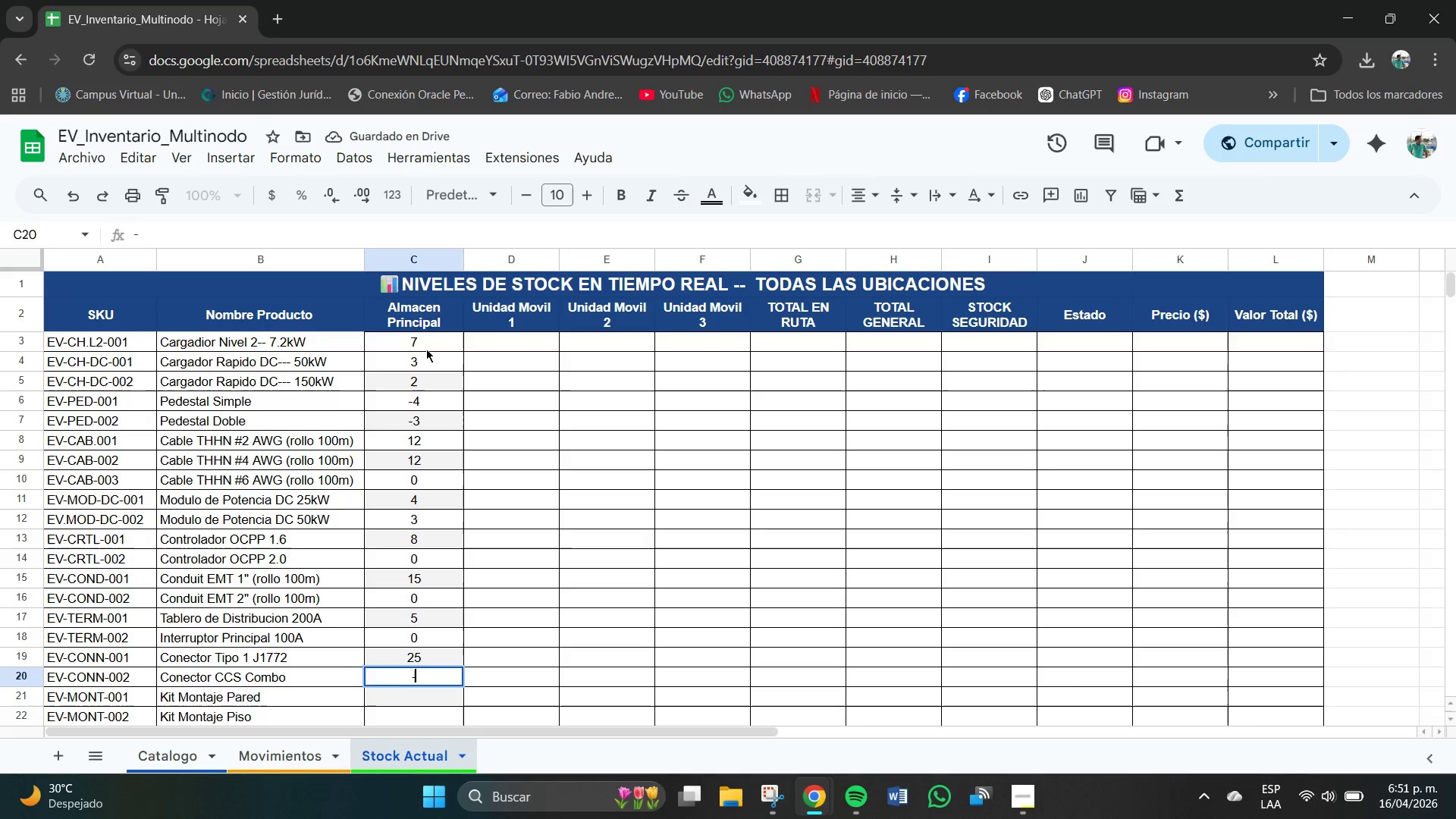 
key(Numpad3)
 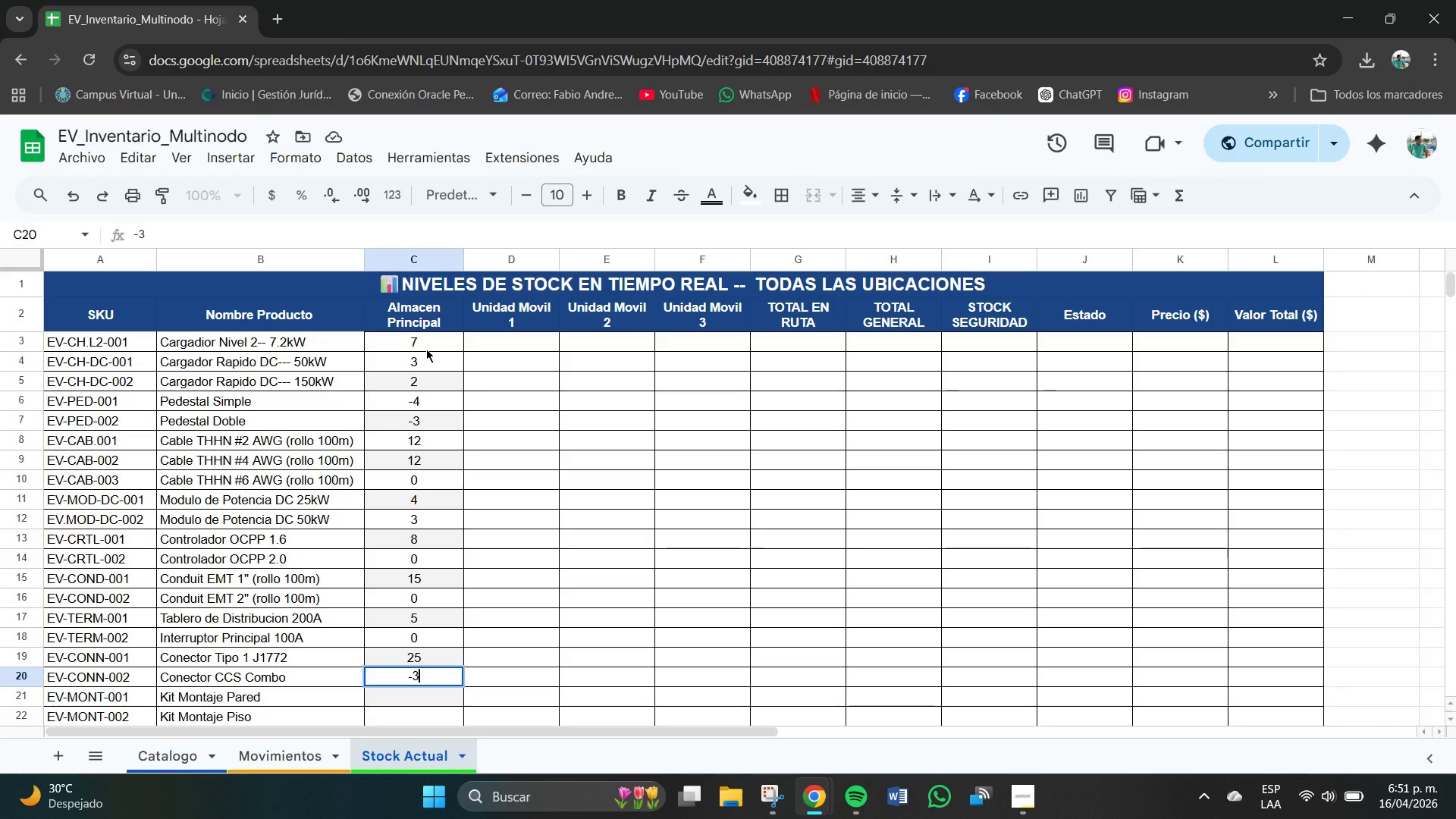 
key(NumpadEnter)
 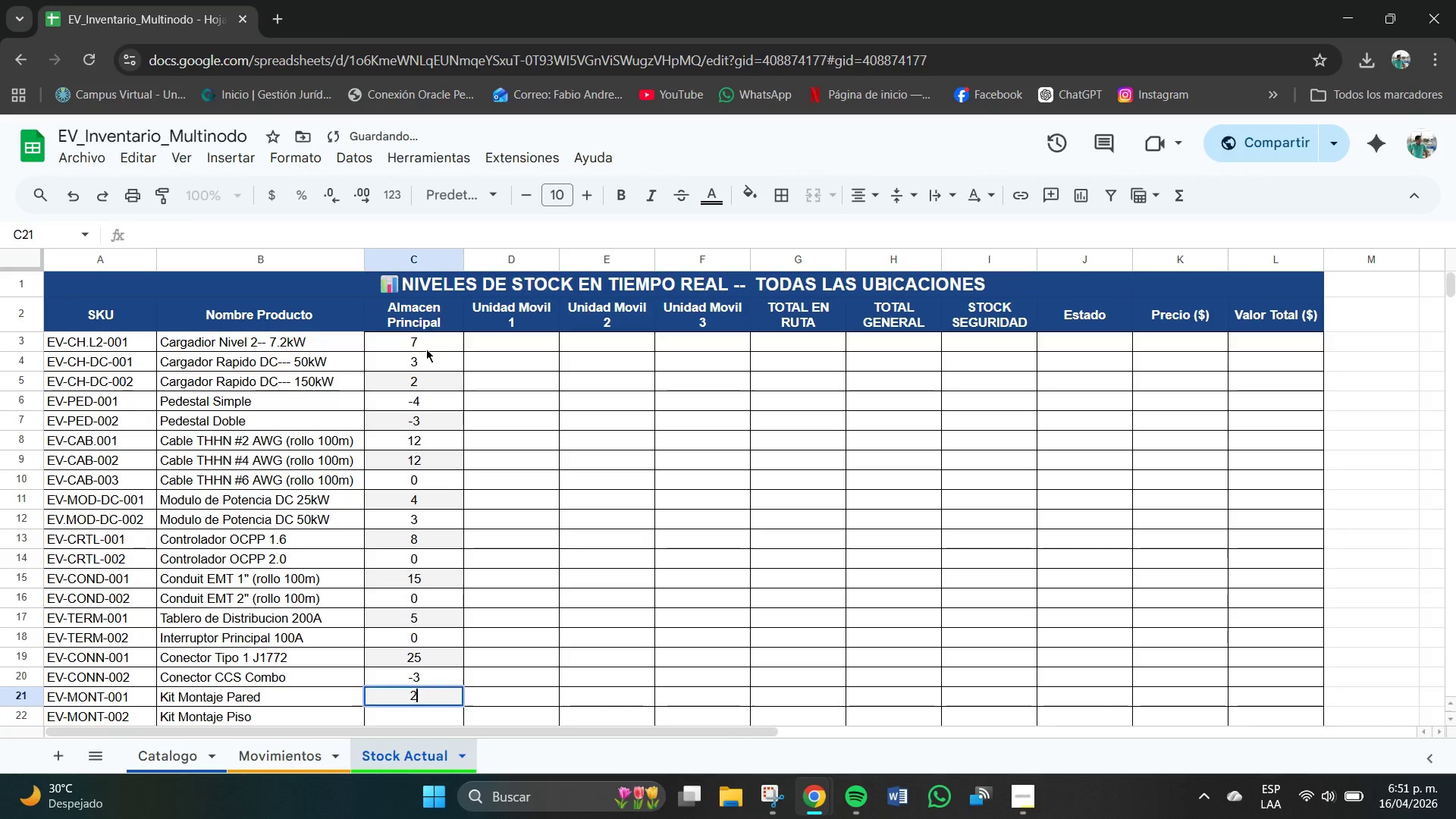 
key(Numpad2)
 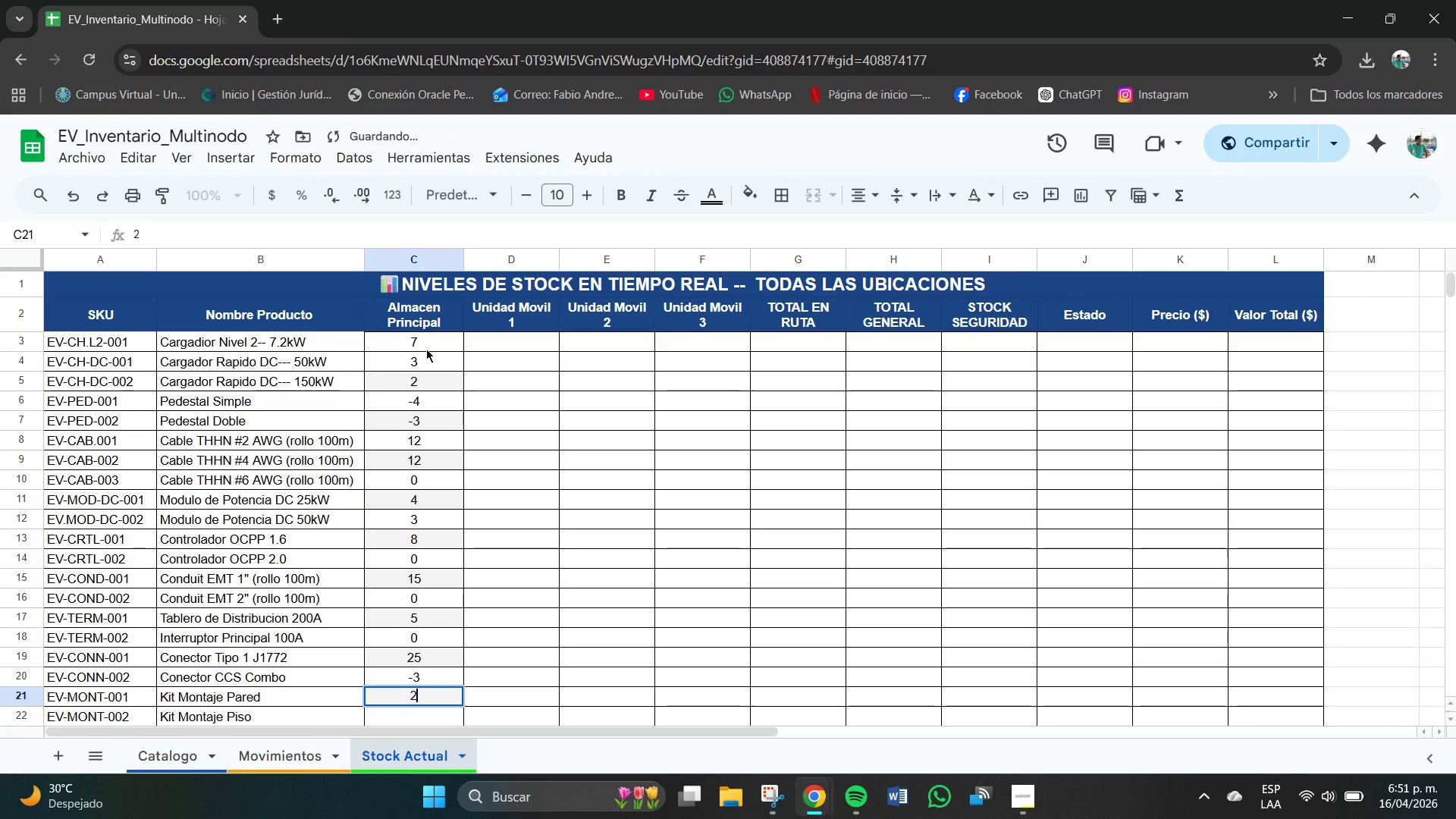 
key(Numpad0)
 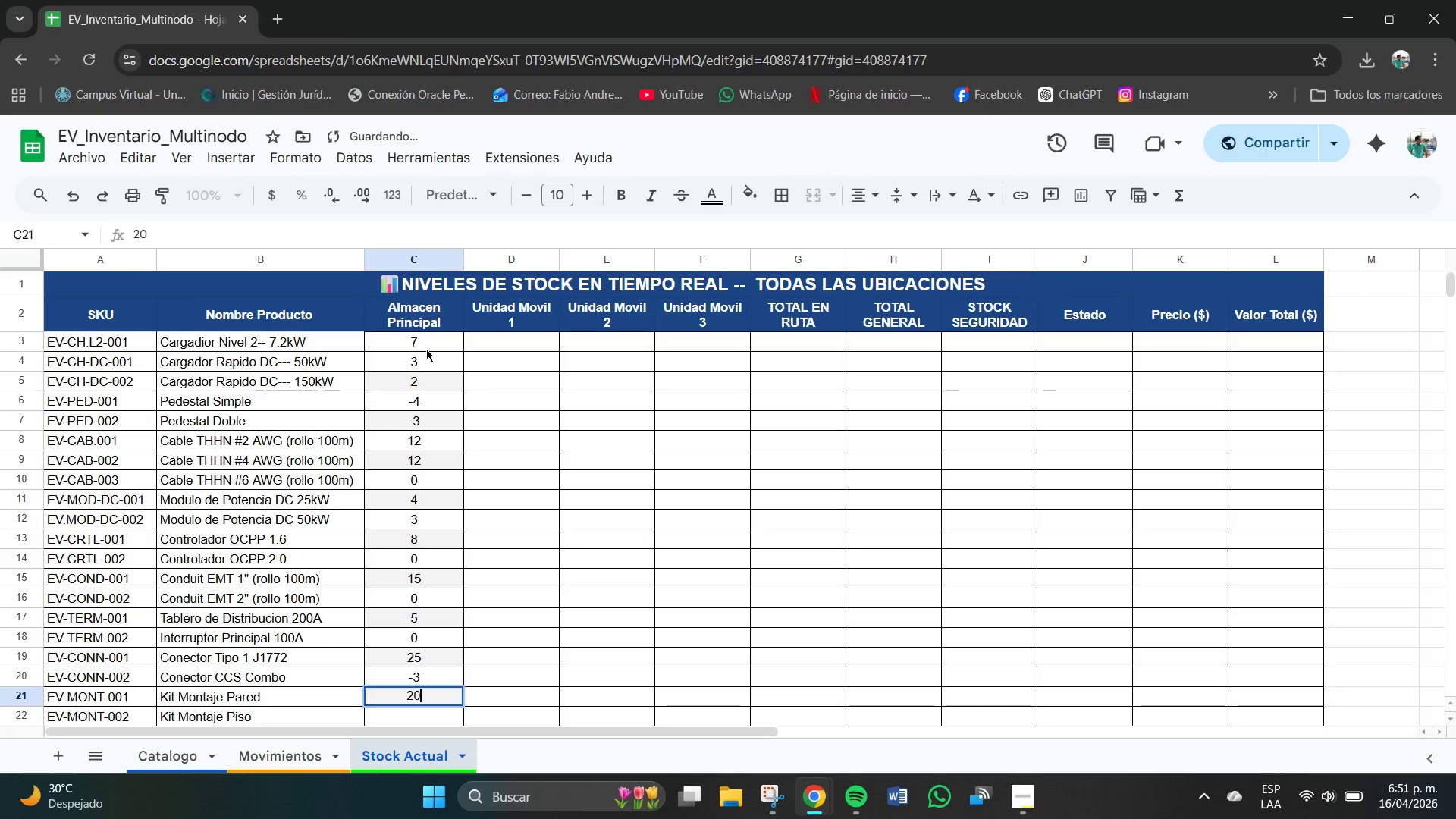 
key(NumpadEnter)
 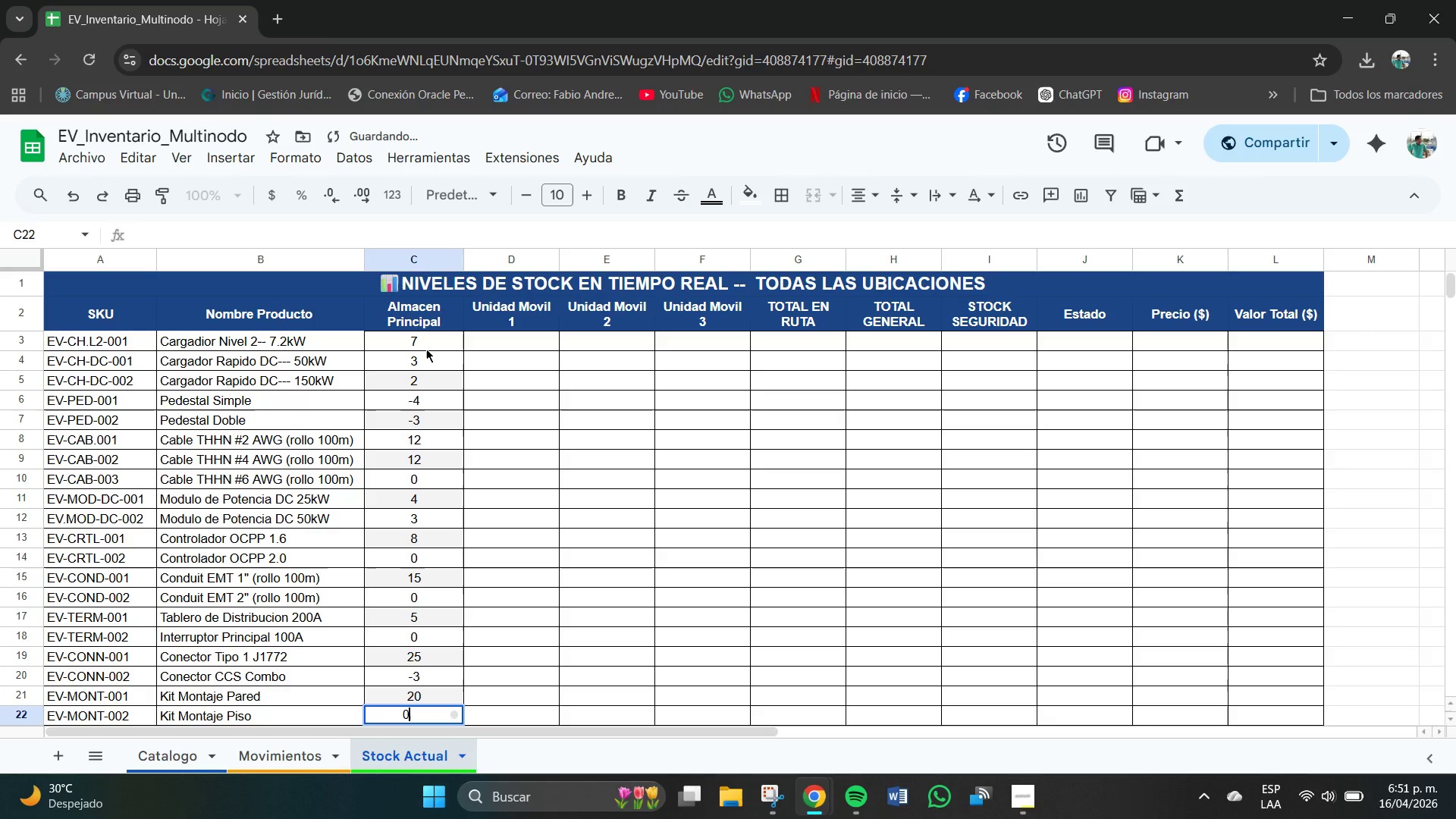 
key(Numpad0)
 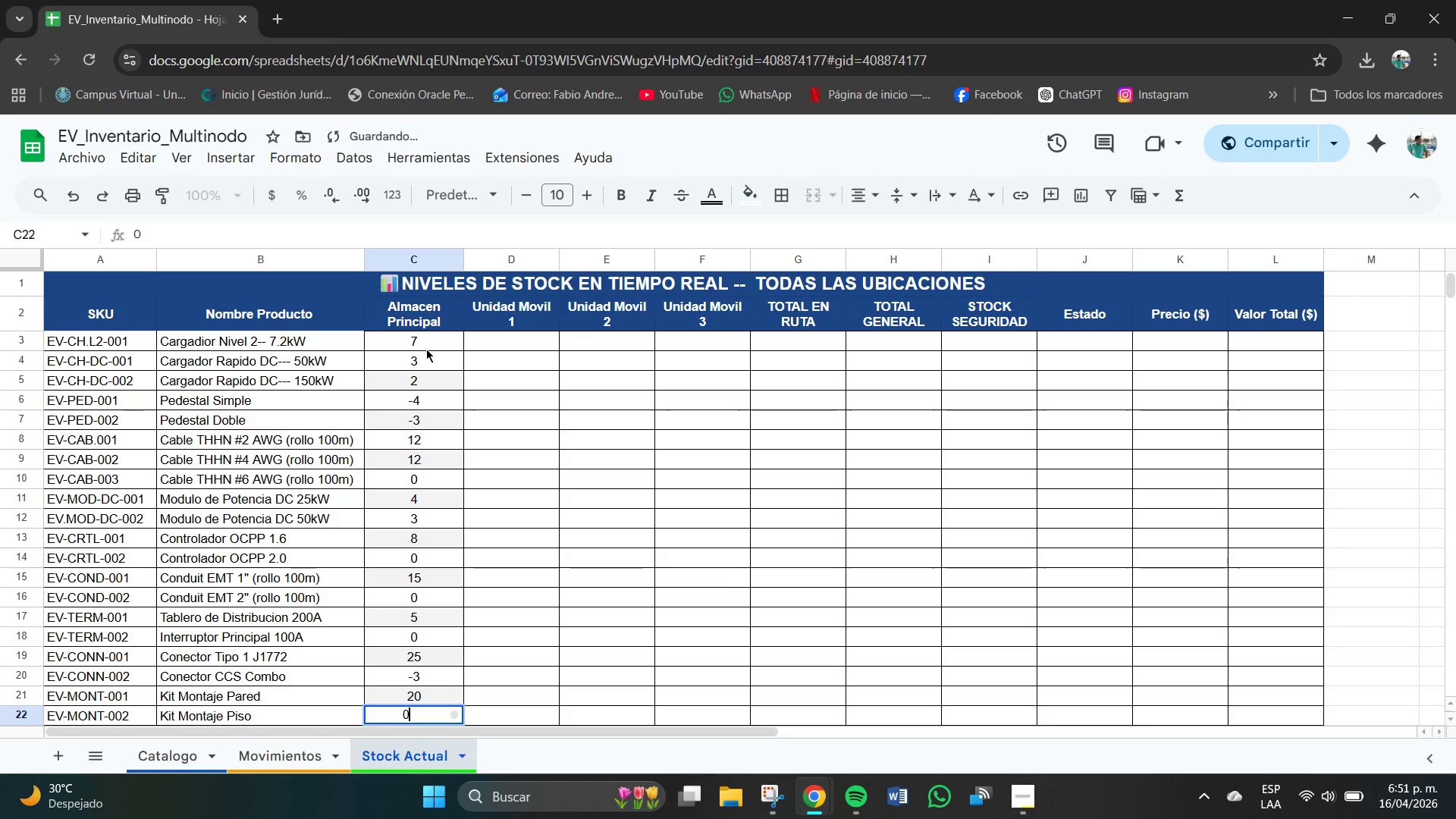 
key(NumpadEnter)
 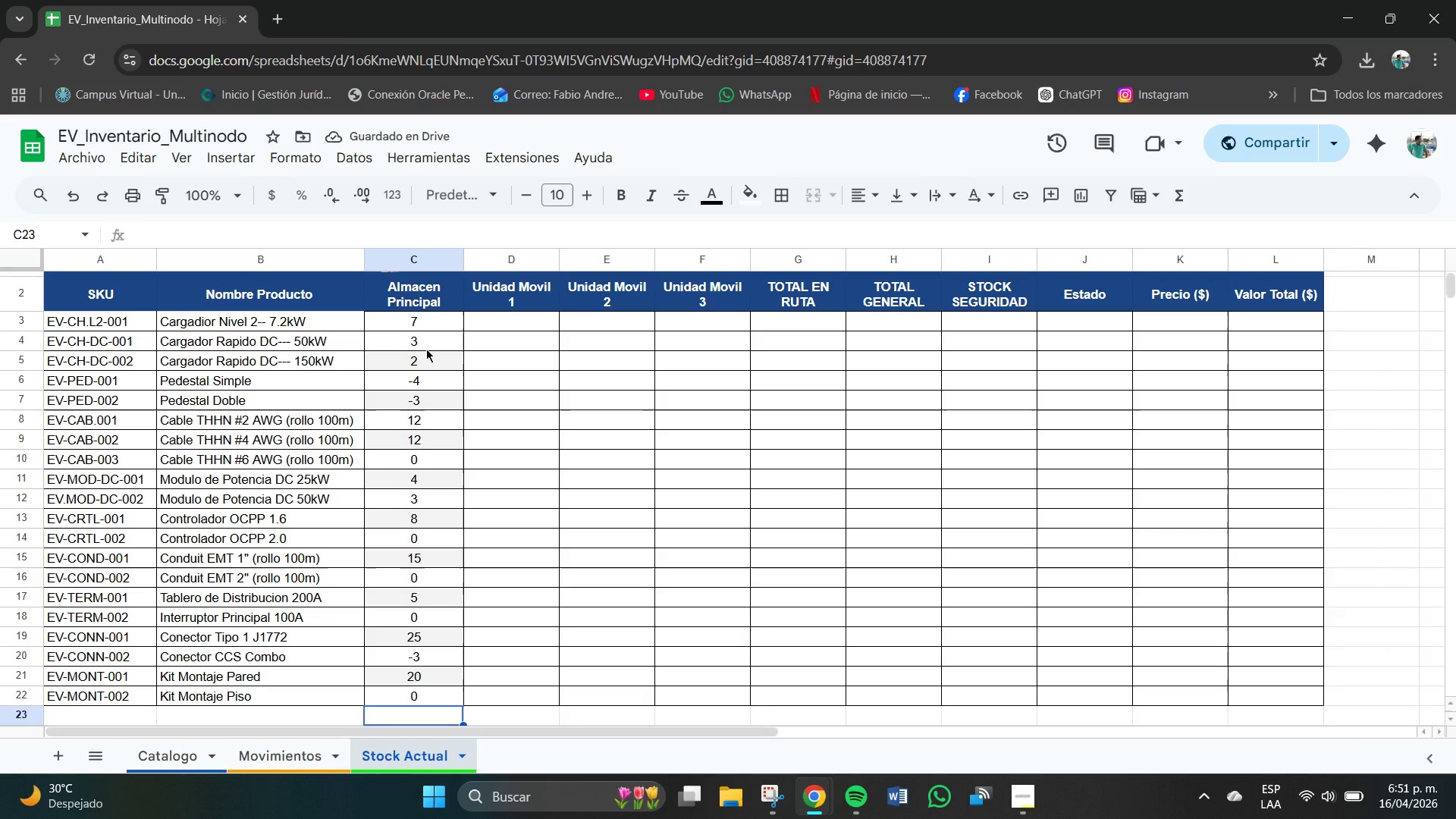 
wait(6.52)
 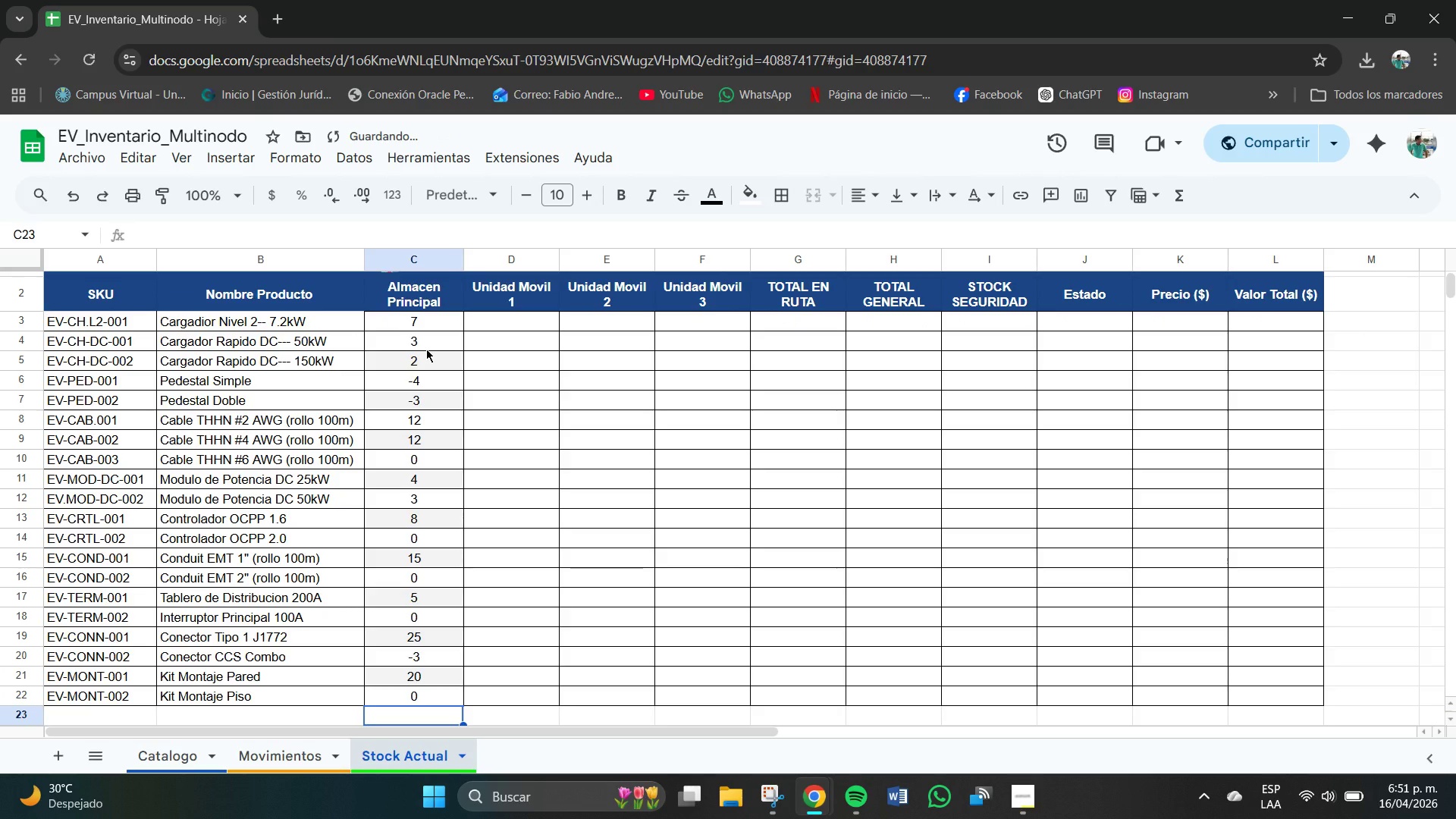 
left_click([522, 318])
 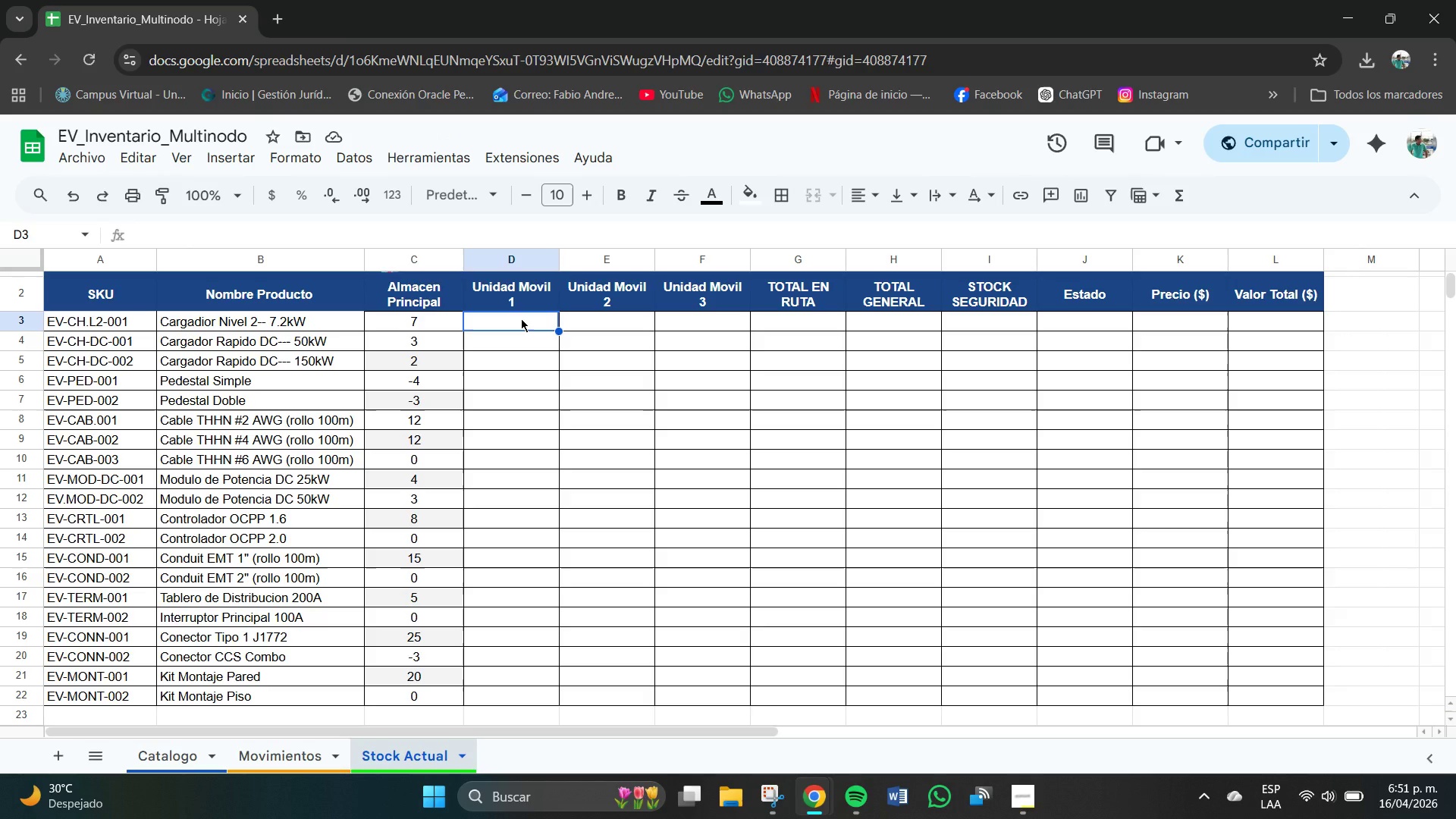 
wait(13.12)
 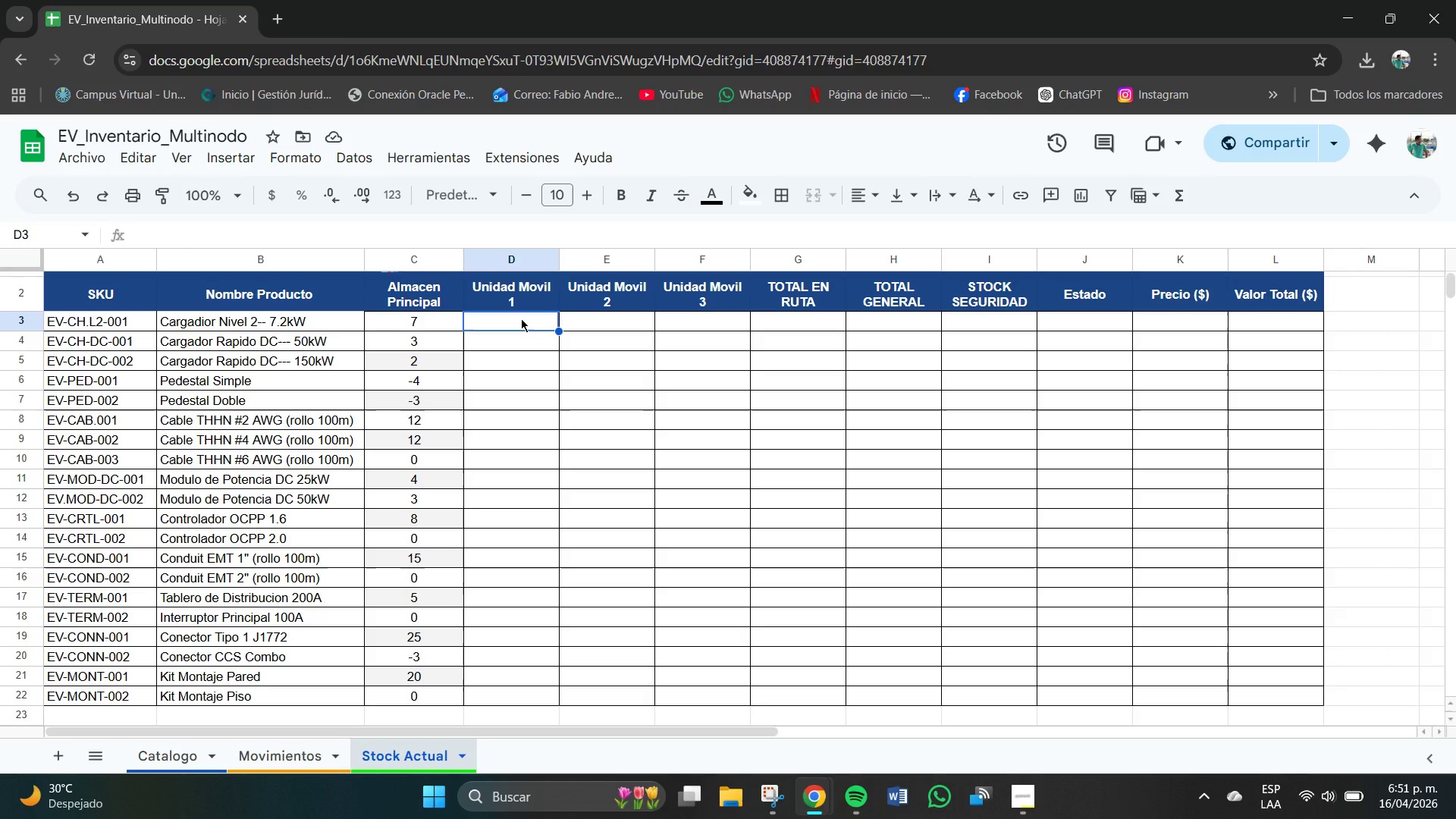 
key(NumpadSubtract)
 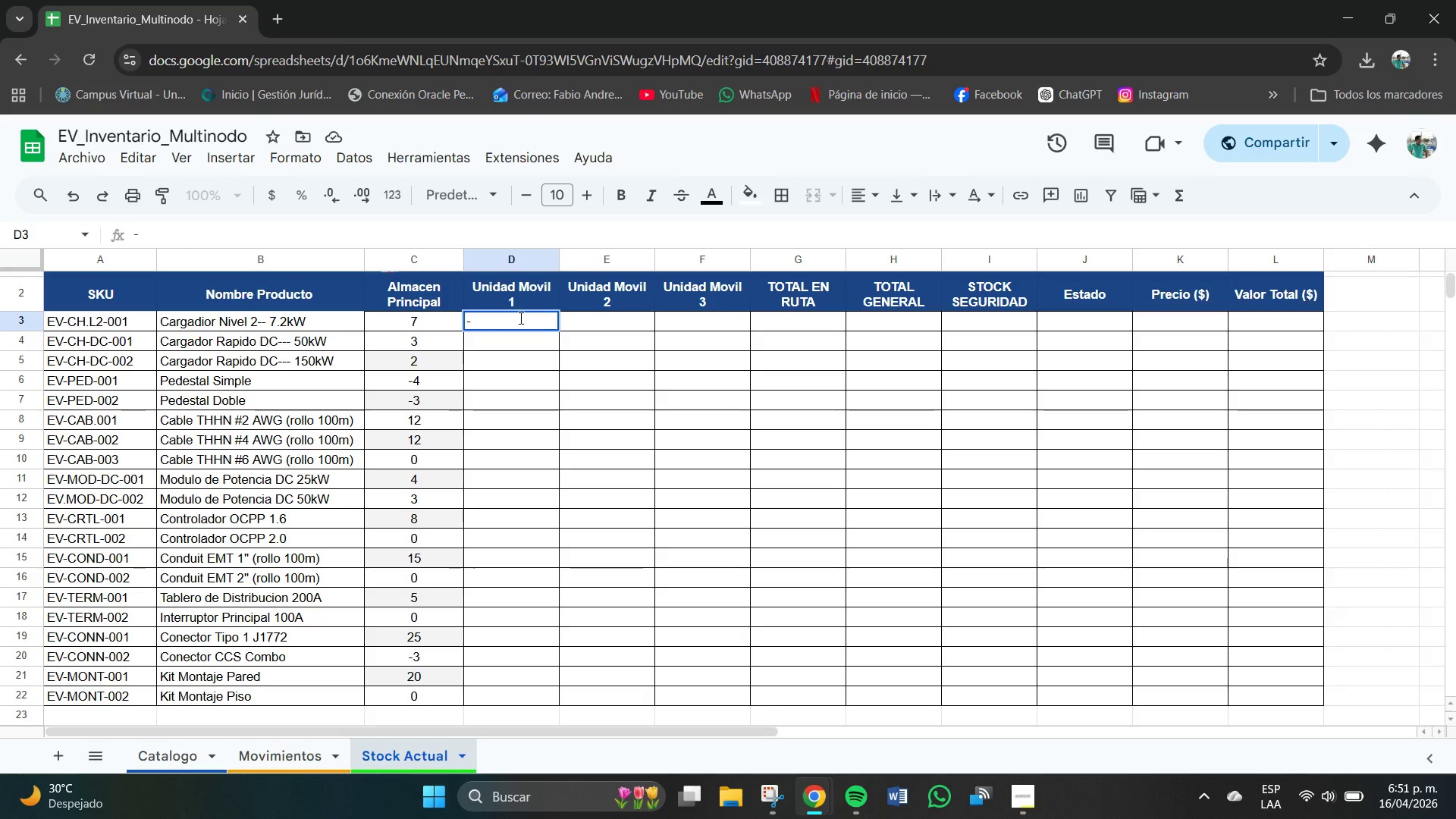 
key(Numpad2)
 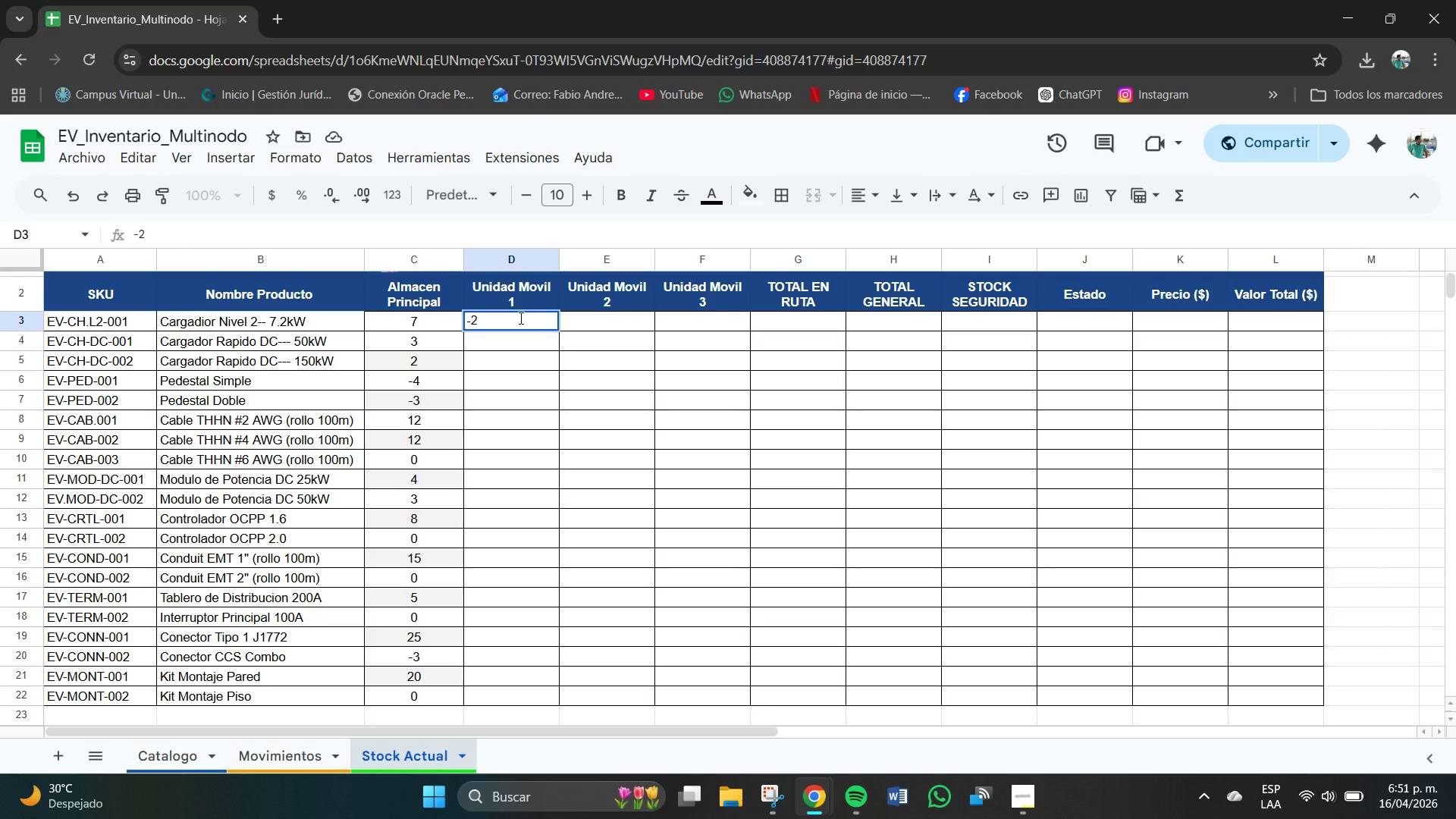 
key(NumpadEnter)
 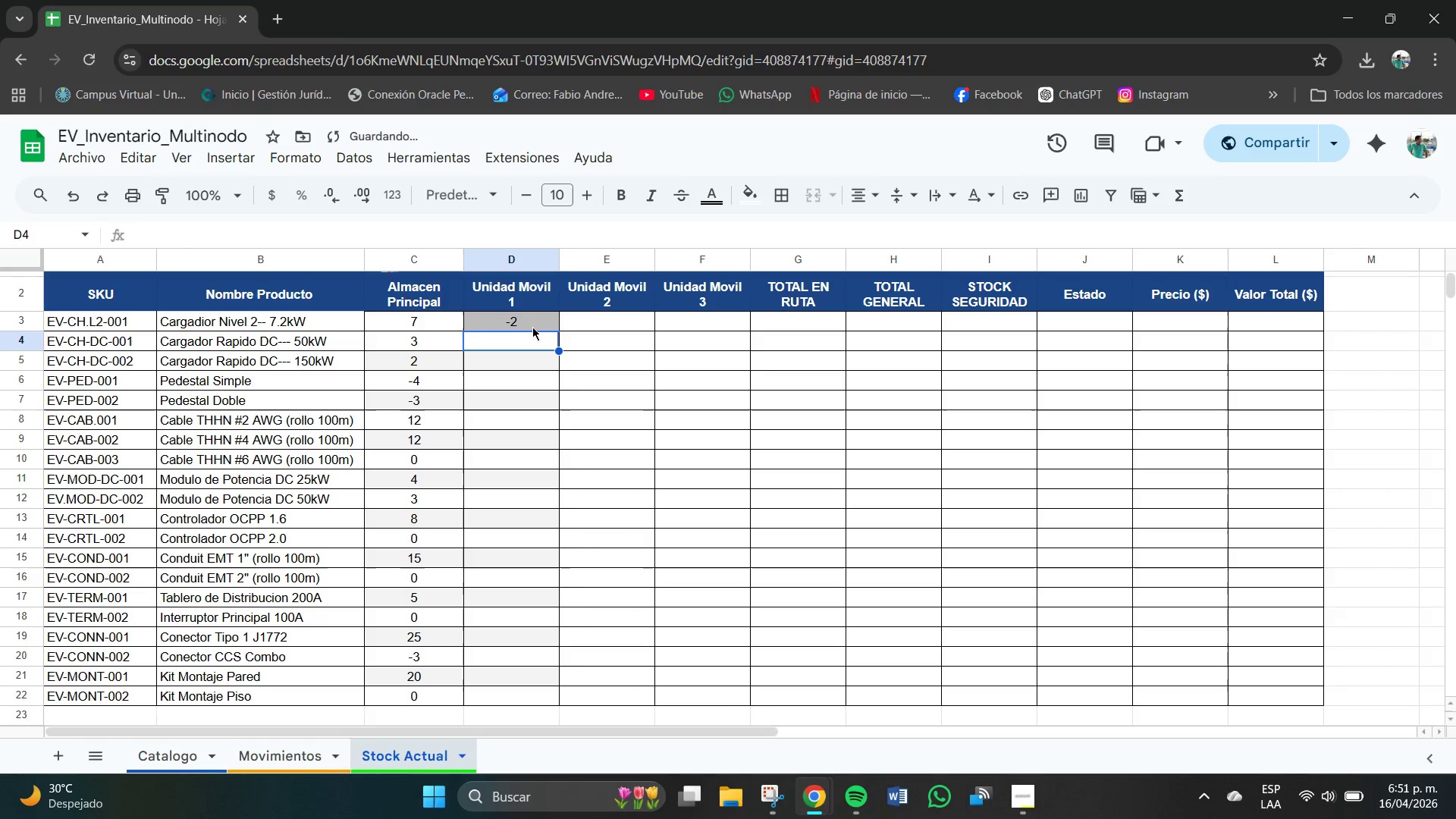 
left_click_drag(start_coordinate=[534, 327], to_coordinate=[544, 334])
 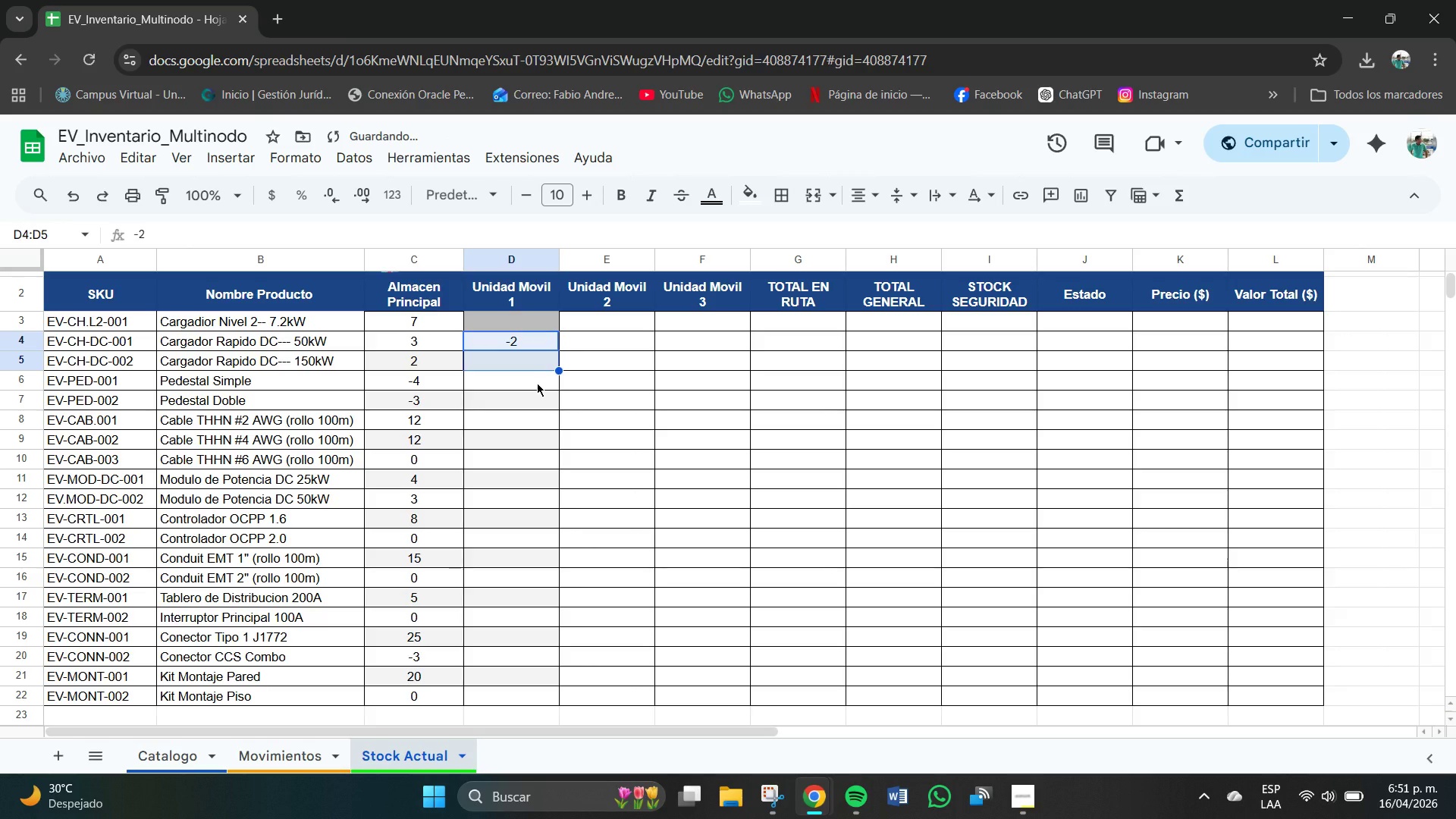 
key(Control+Z)
 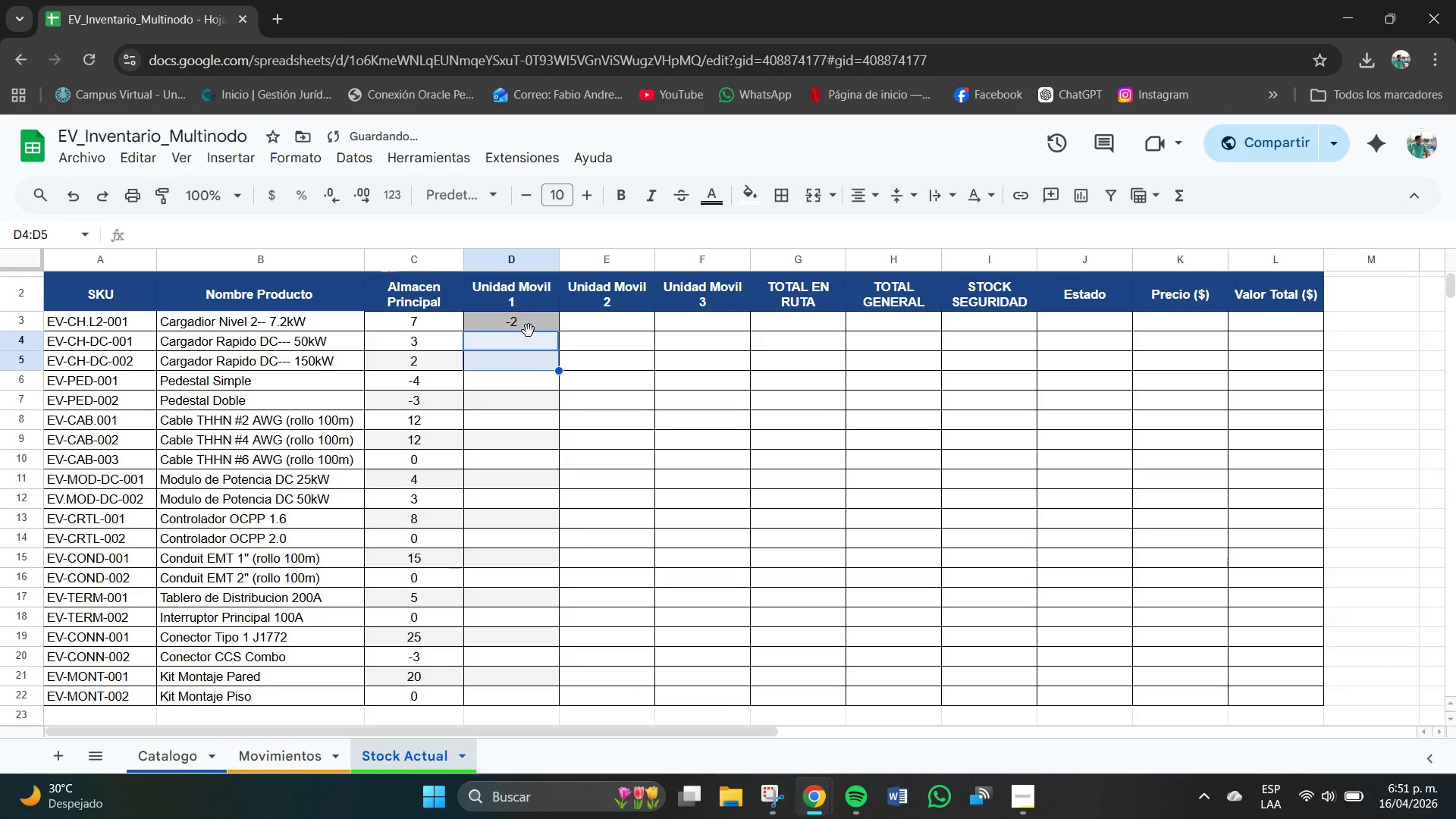 
left_click([521, 337])
 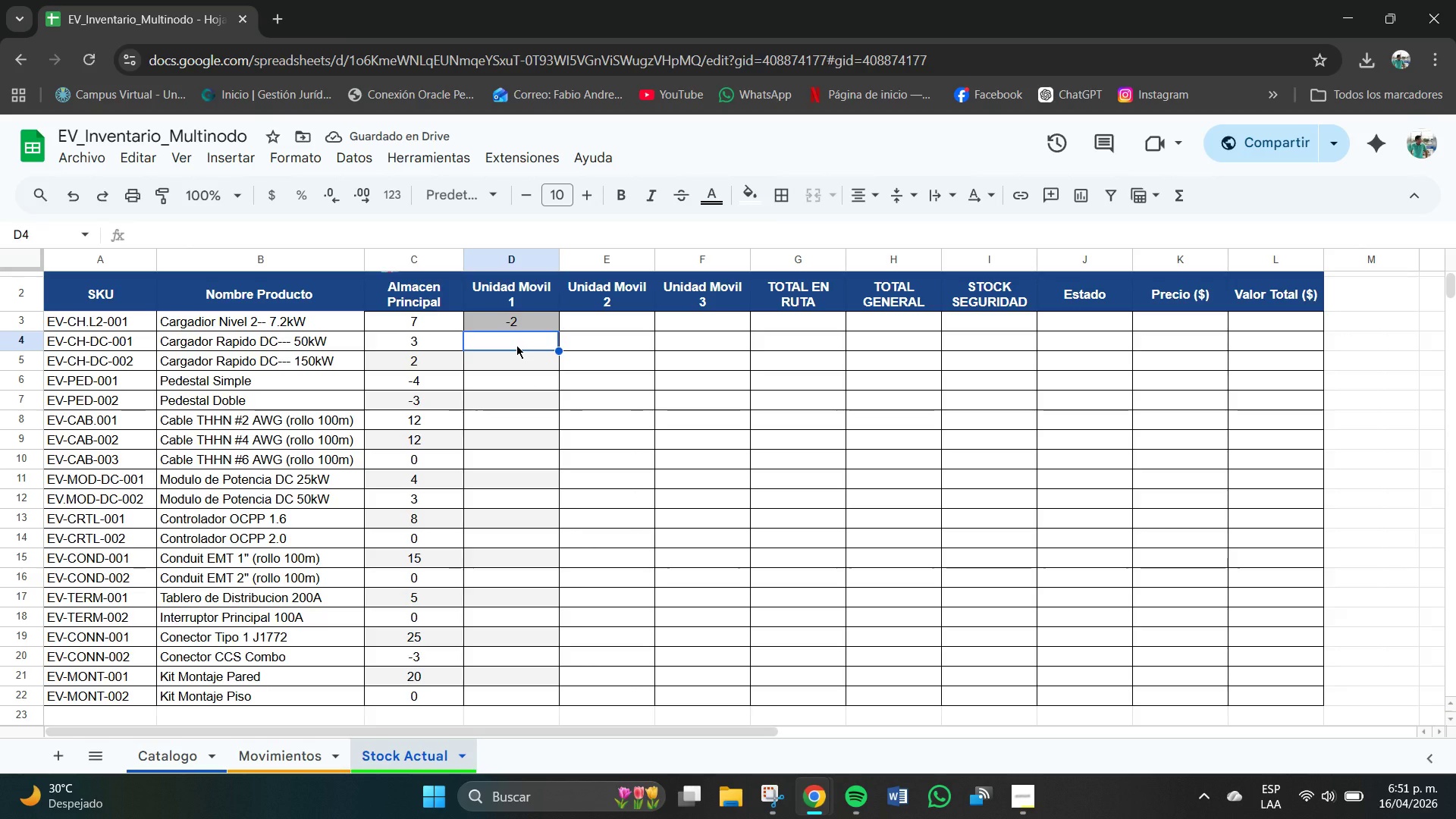 
key(Numpad0)
 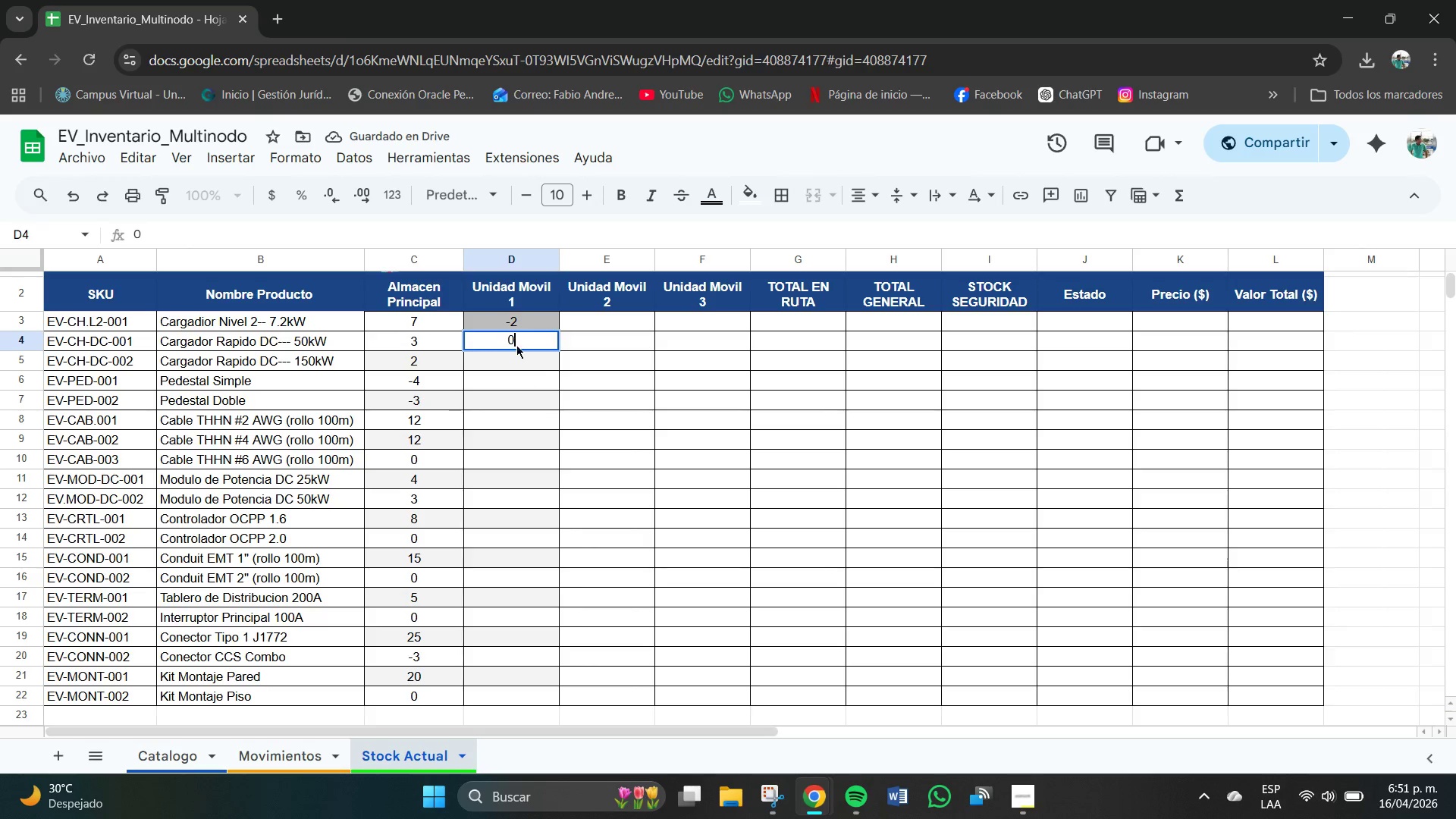 
key(NumpadEnter)
 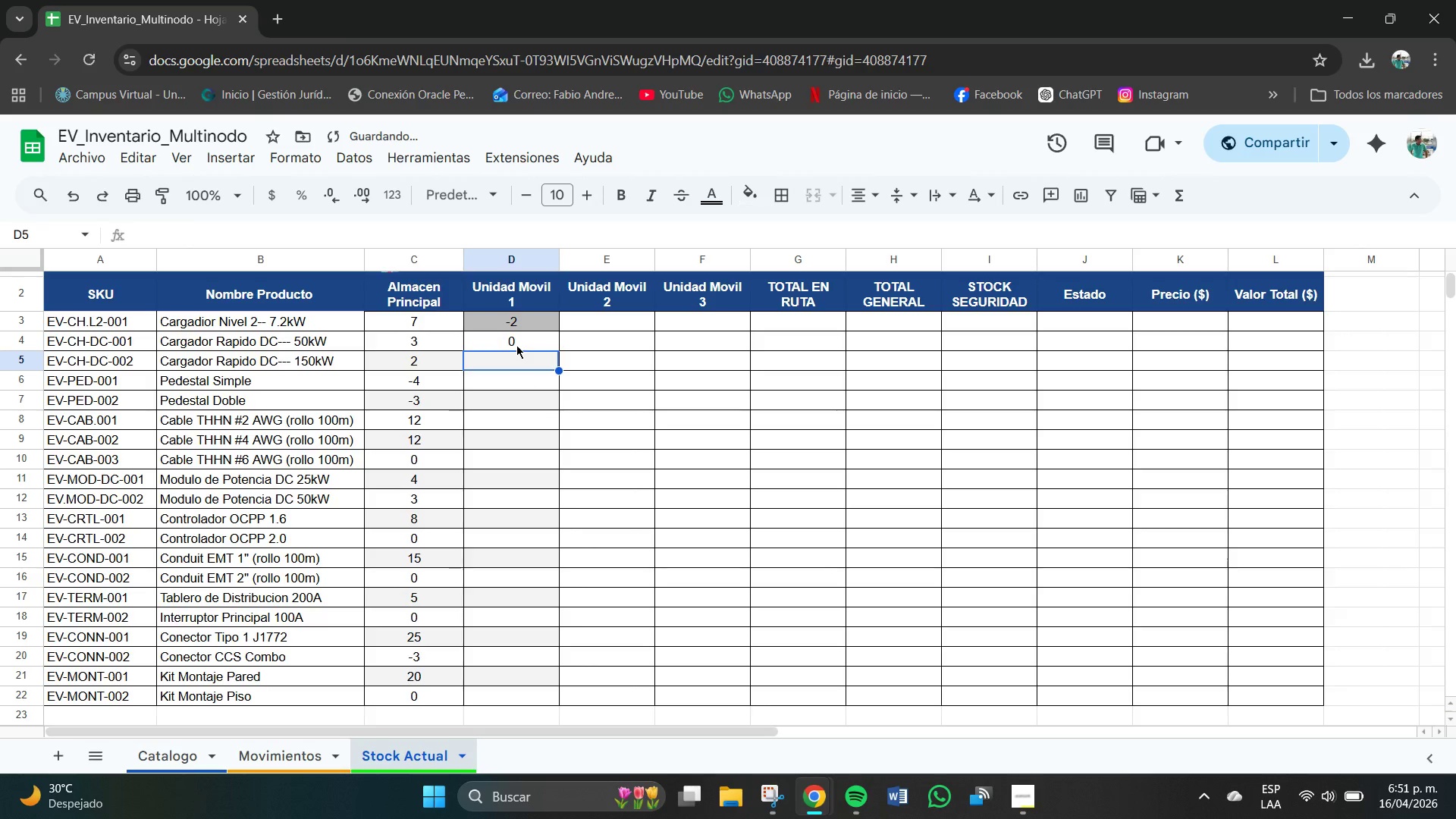 
key(Numpad0)
 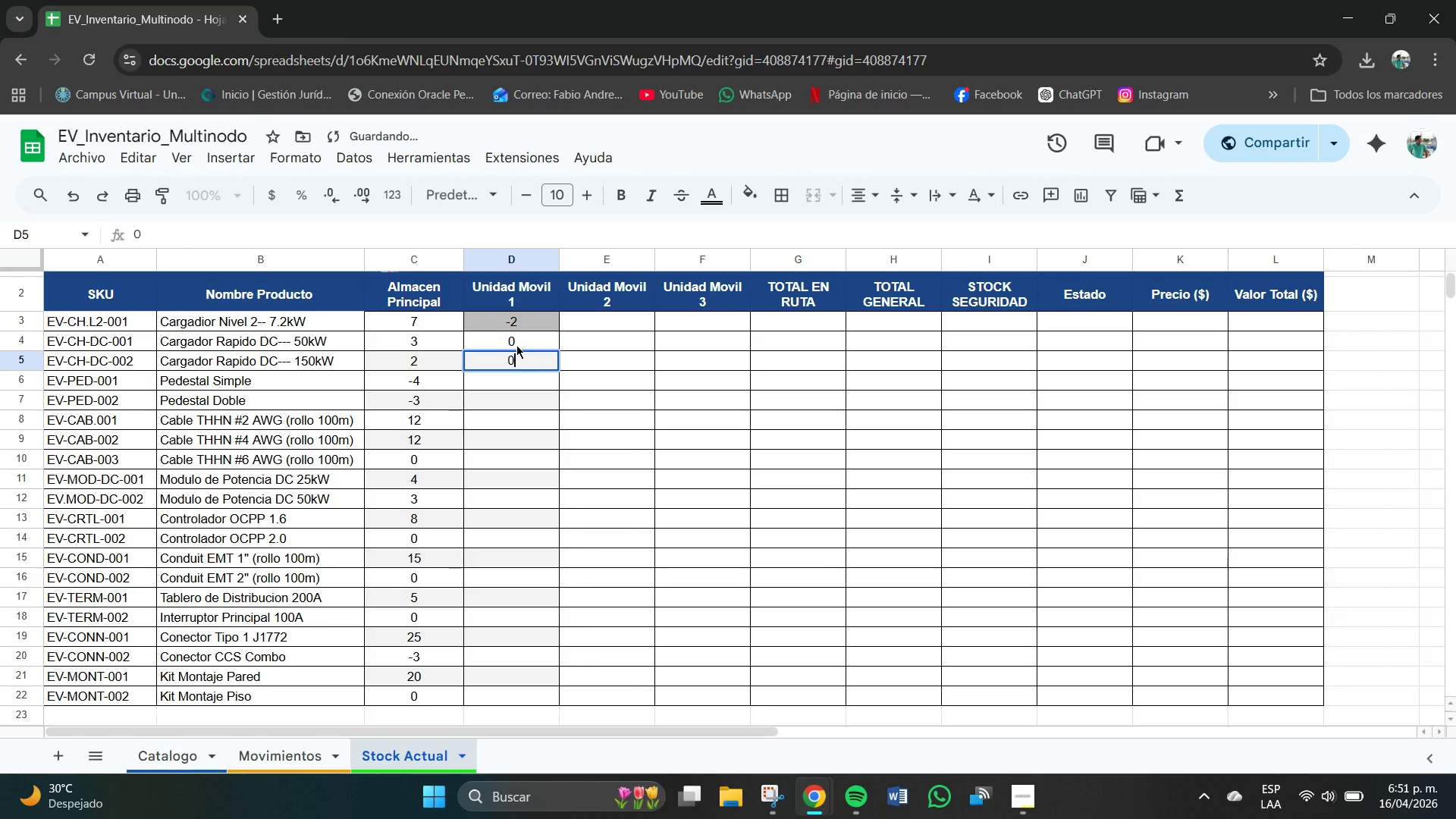 
key(NumpadEnter)
 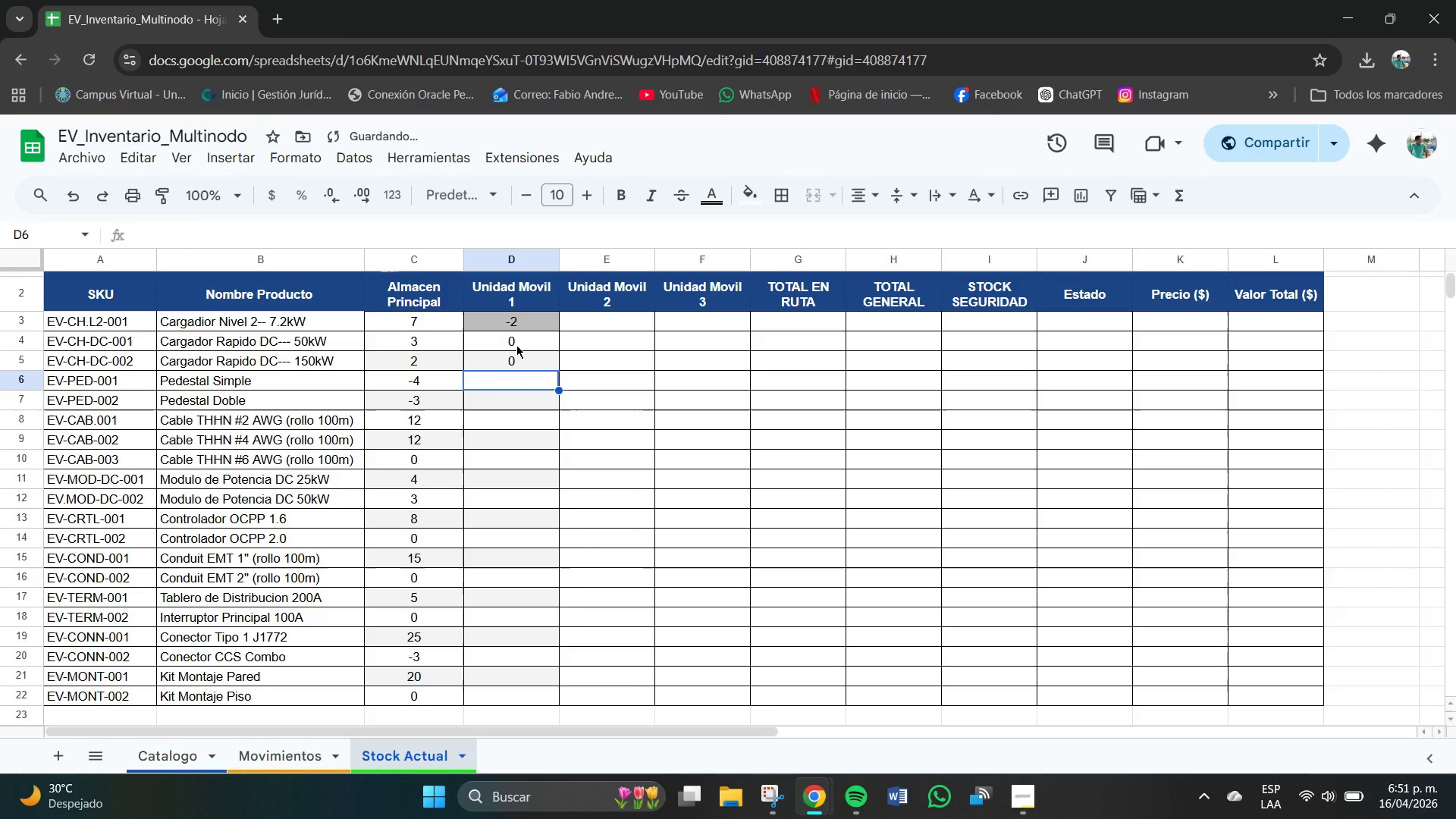 
key(Numpad4)
 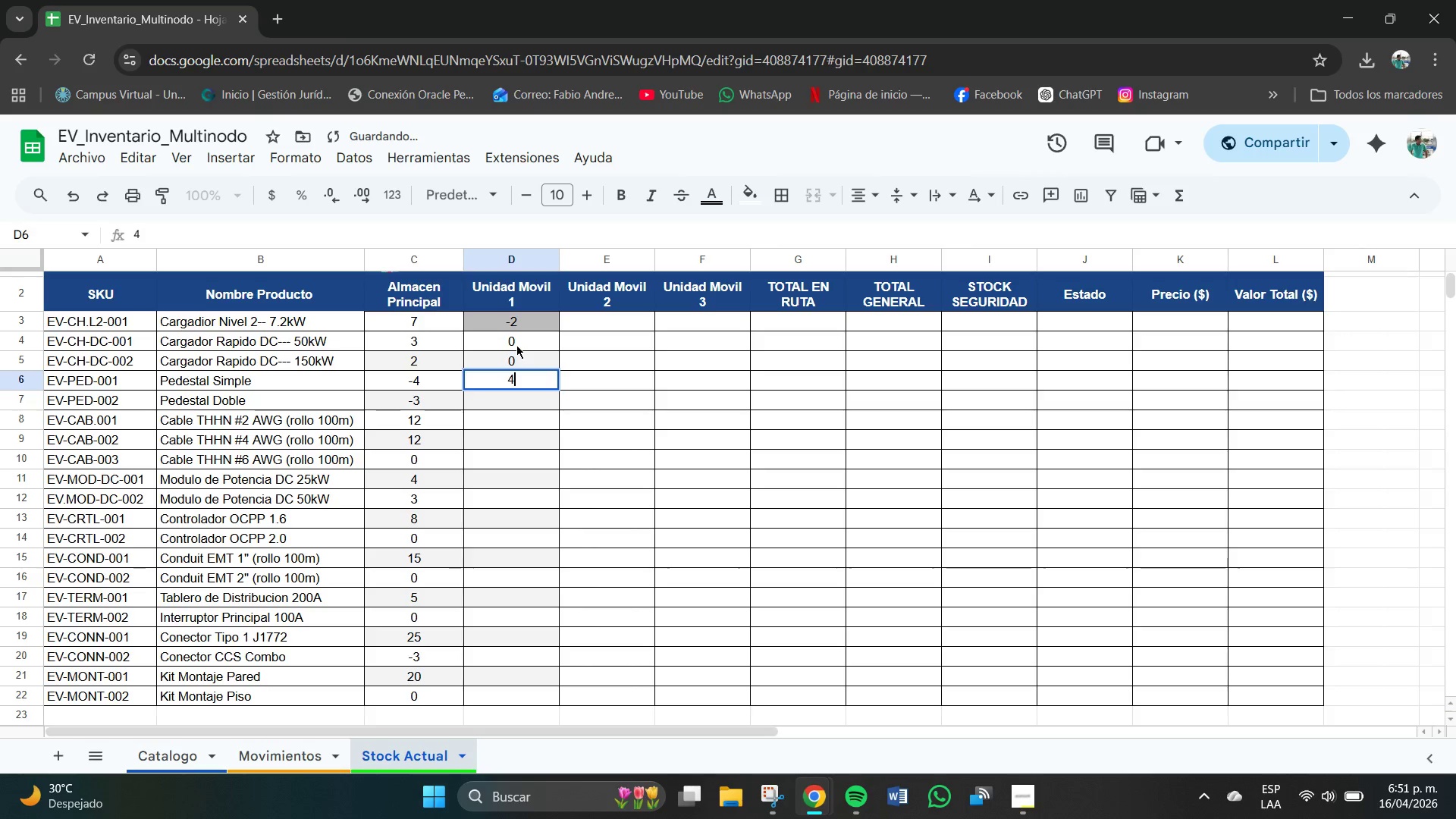 
key(NumpadEnter)
 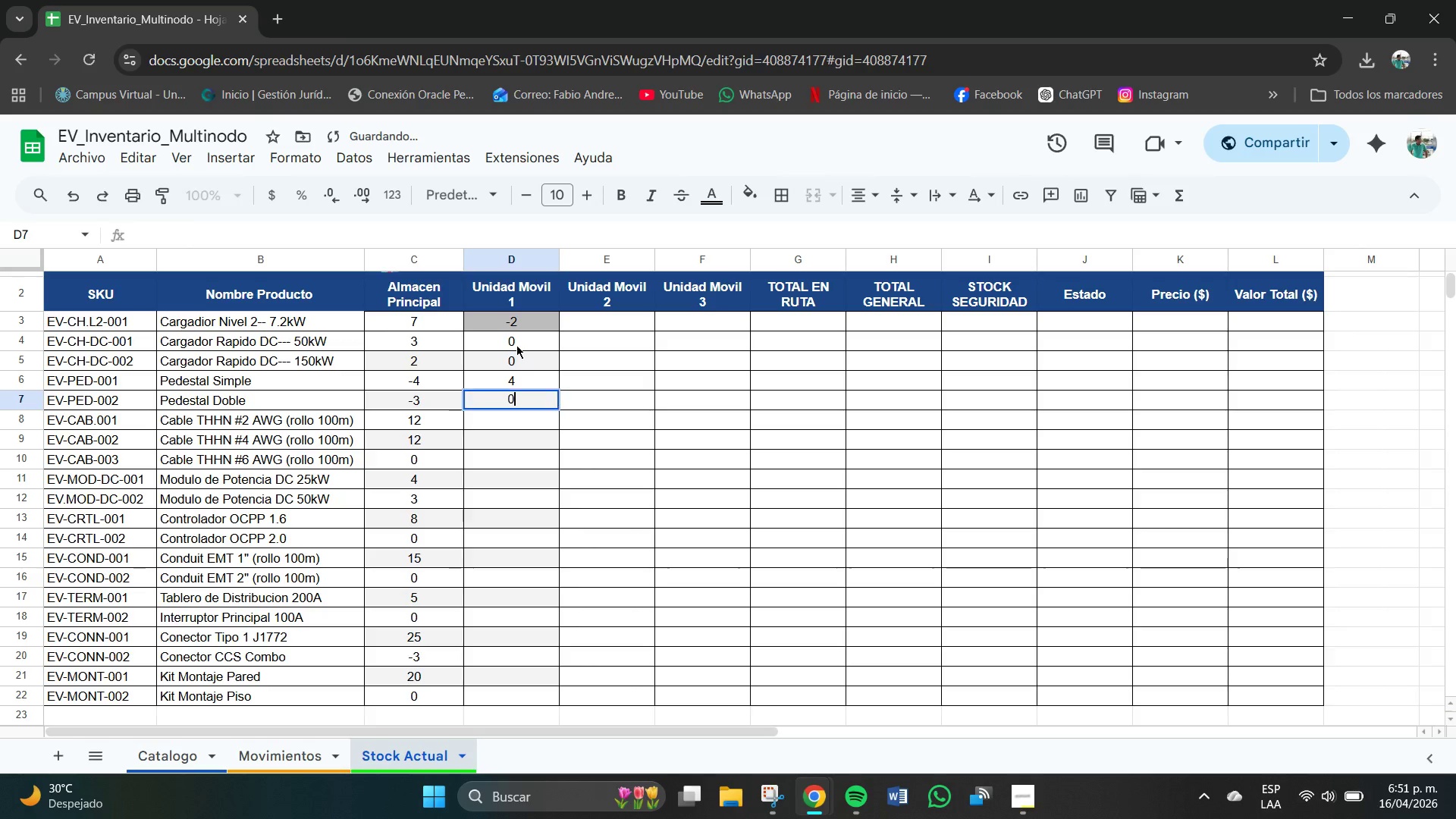 
key(Numpad0)
 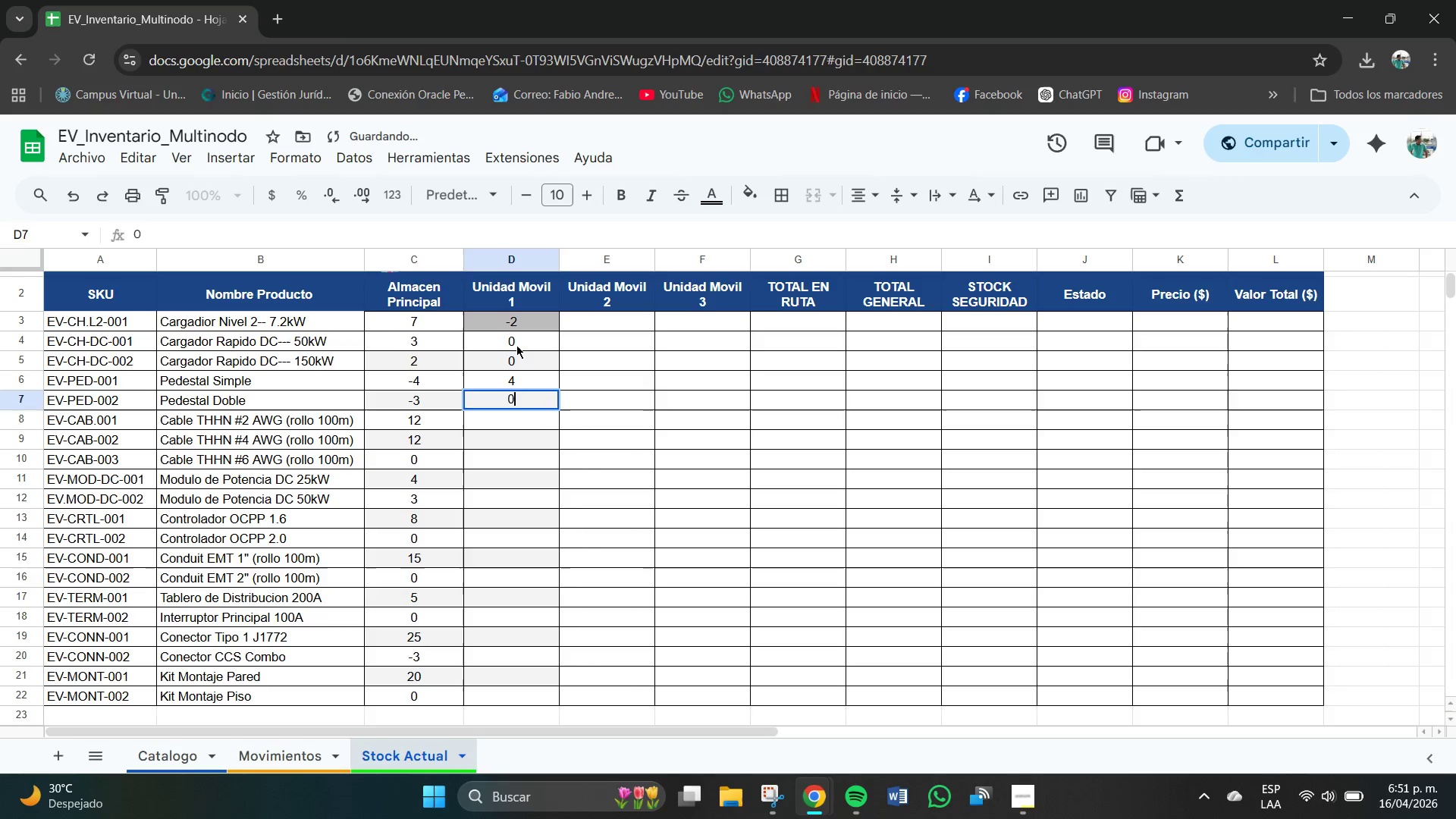 
key(NumpadEnter)
 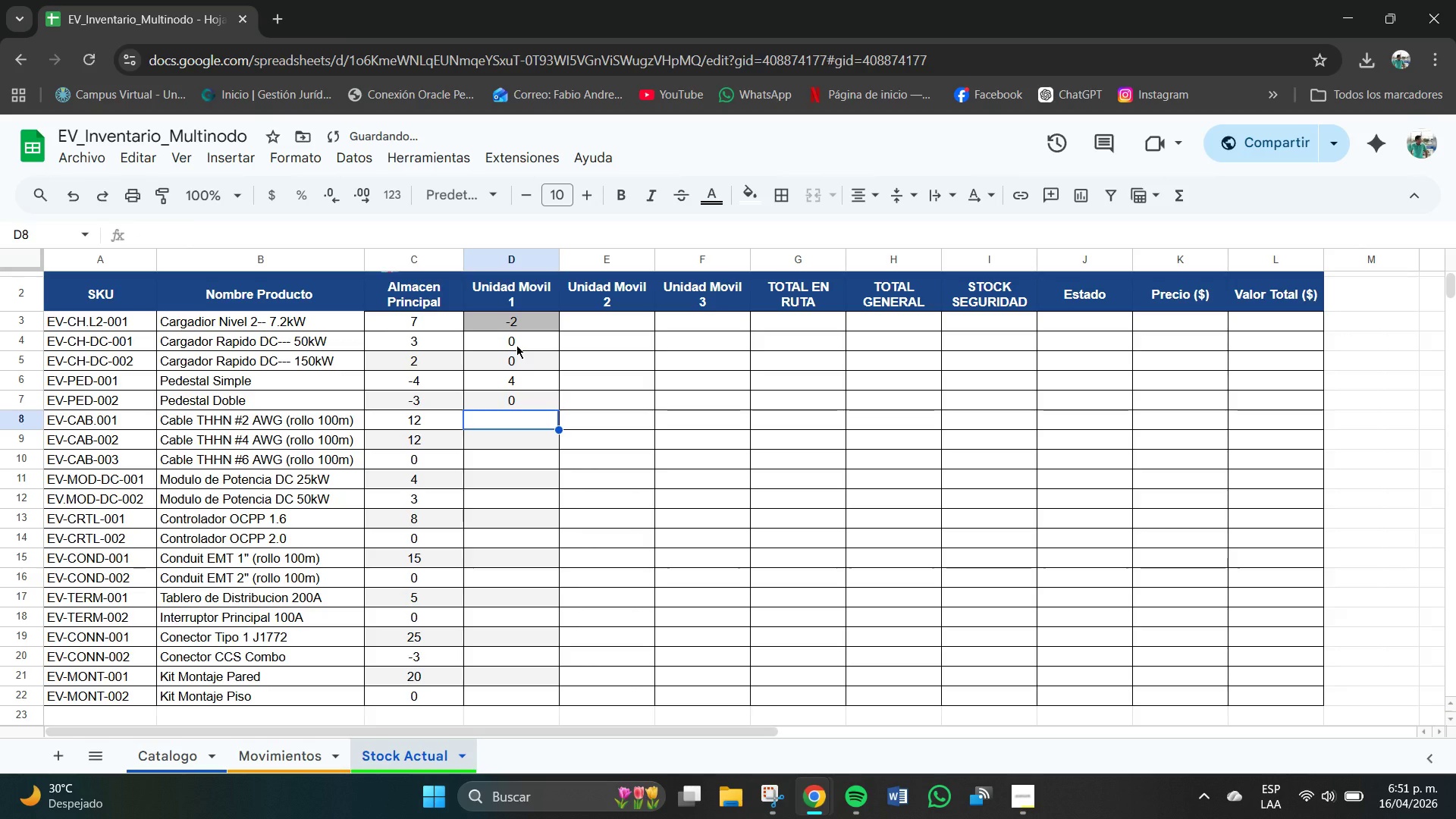 
key(Numpad3)
 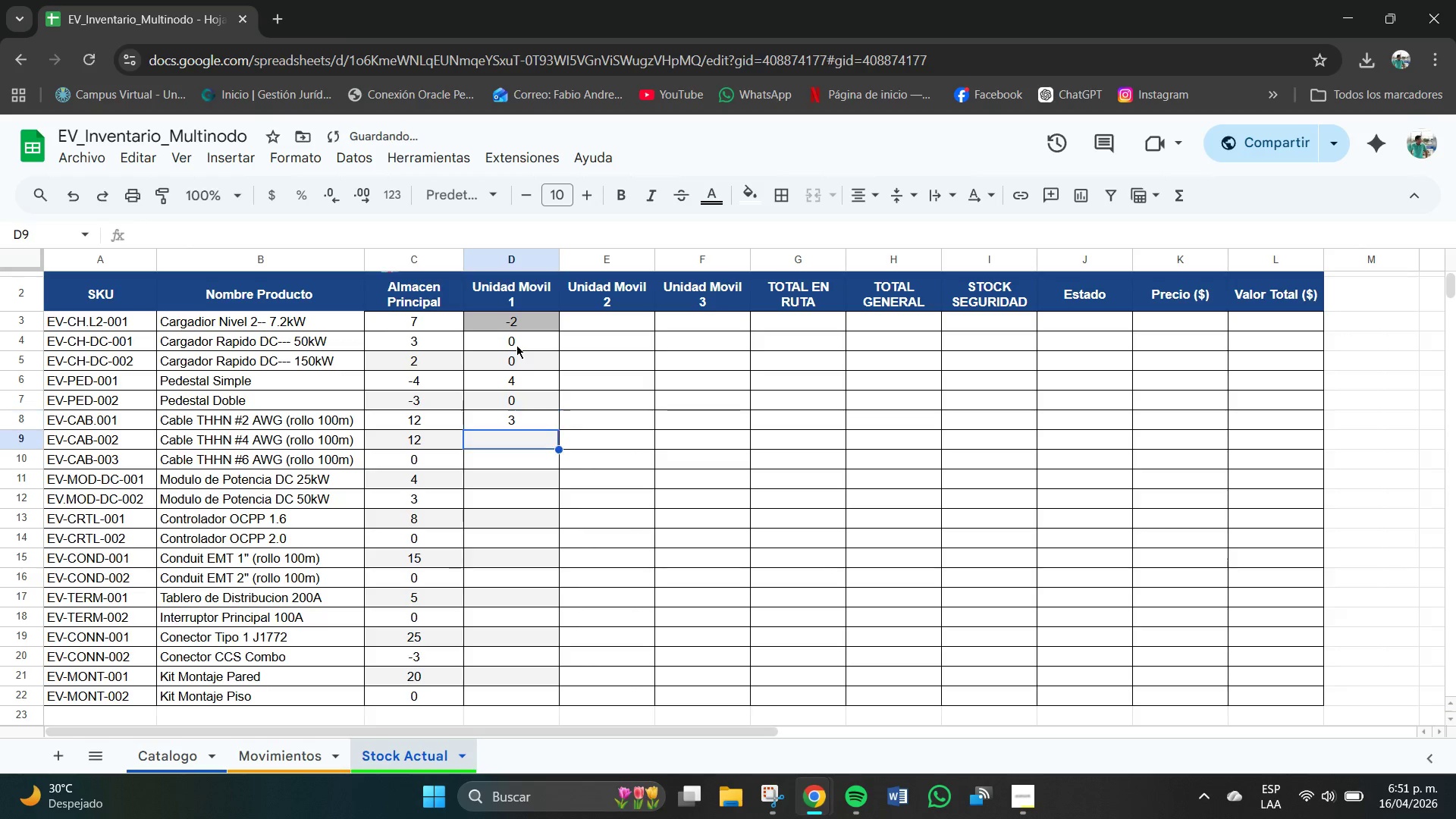 
key(NumpadEnter)
 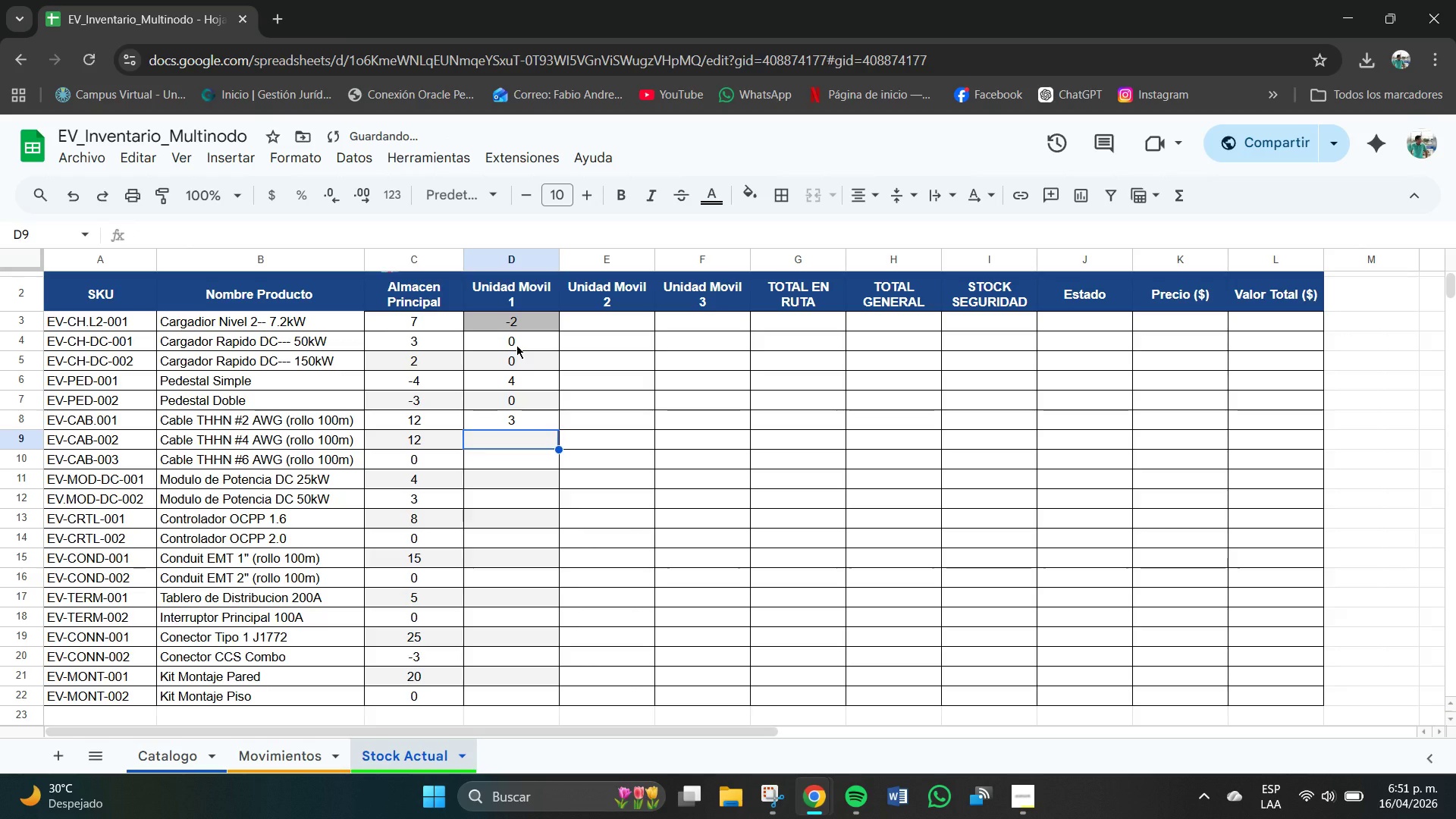 
key(Numpad0)
 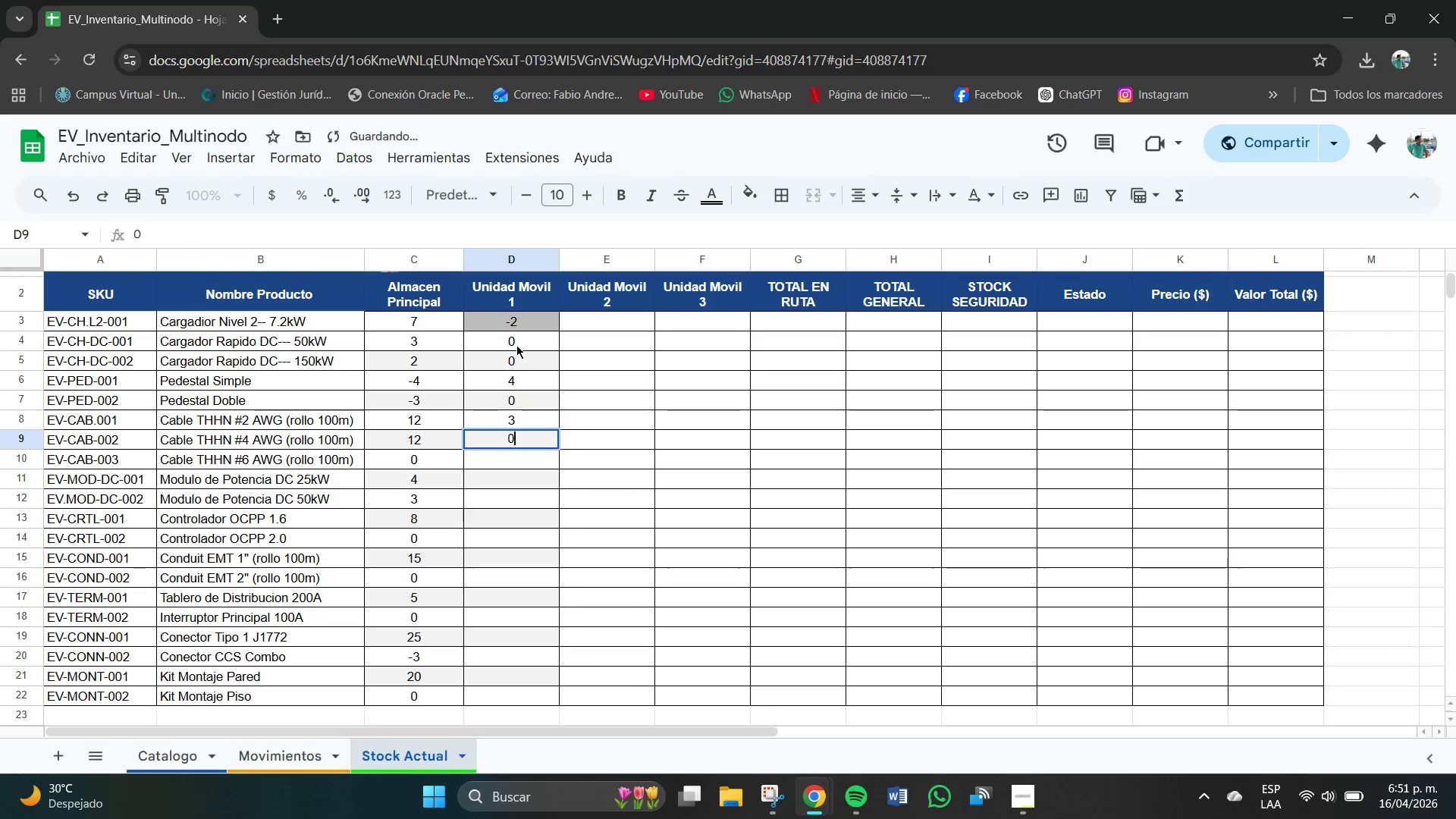 
key(NumpadEnter)
 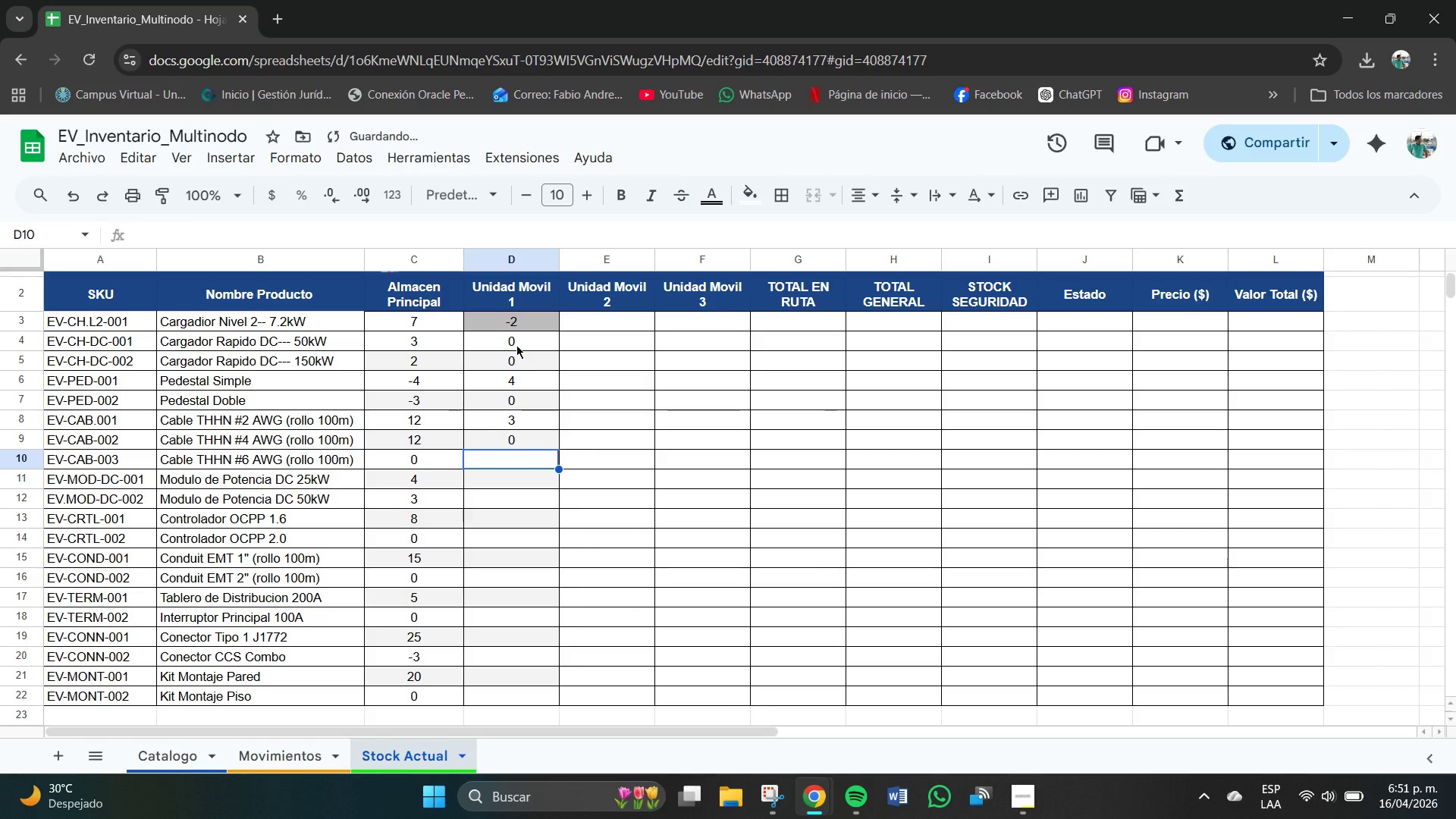 
key(Numpad0)
 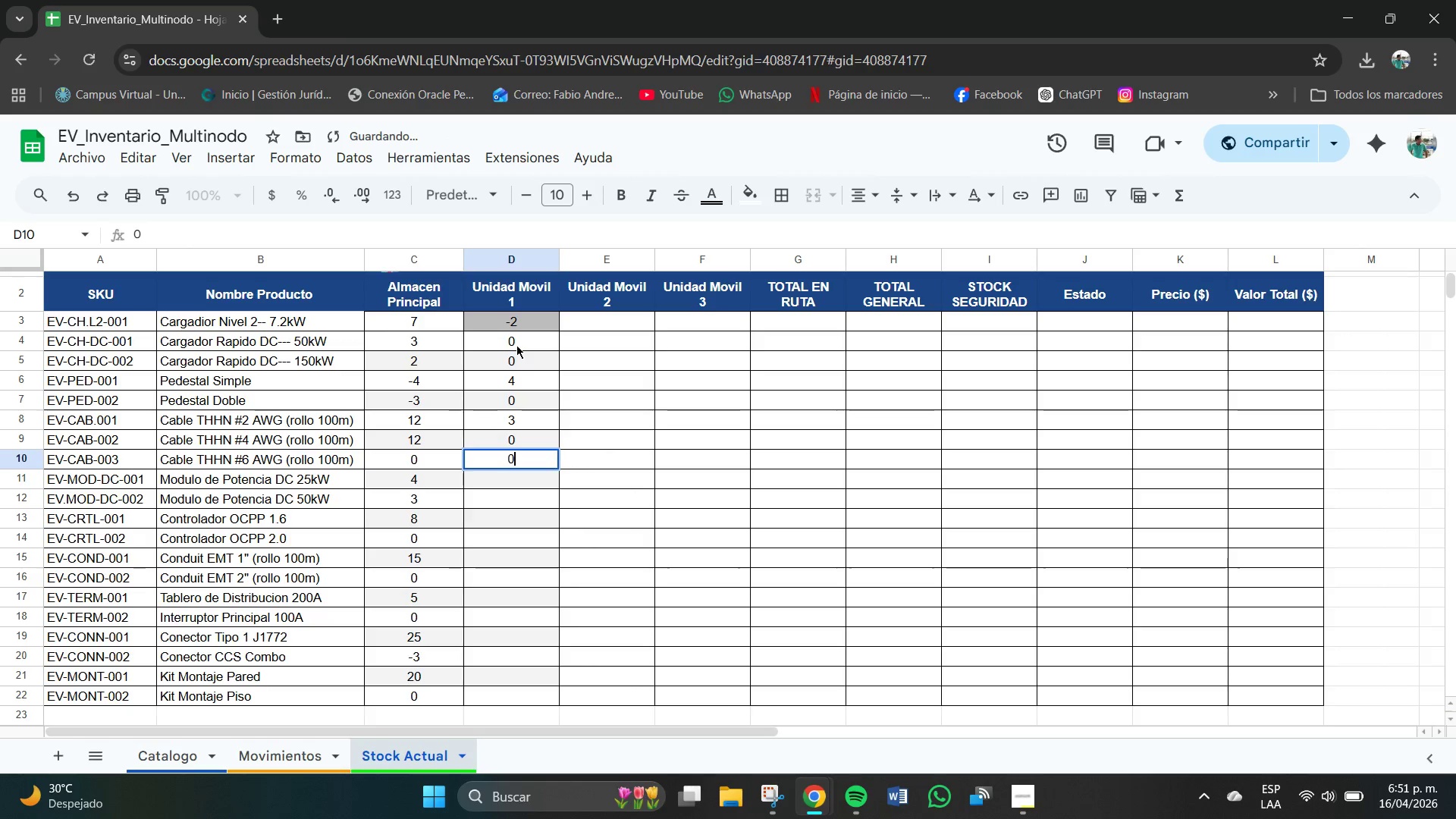 
key(NumpadEnter)
 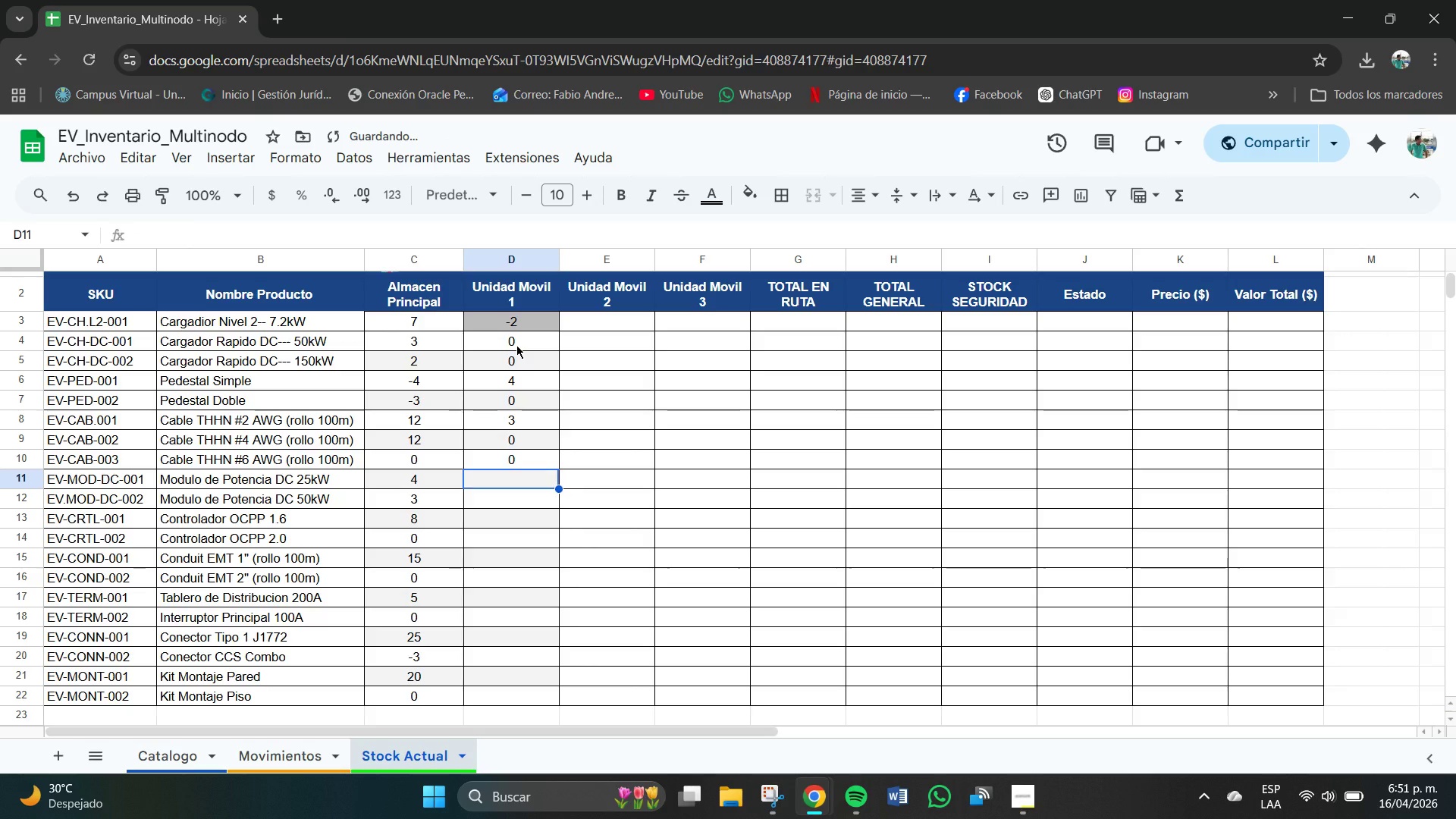 
key(Numpad0)
 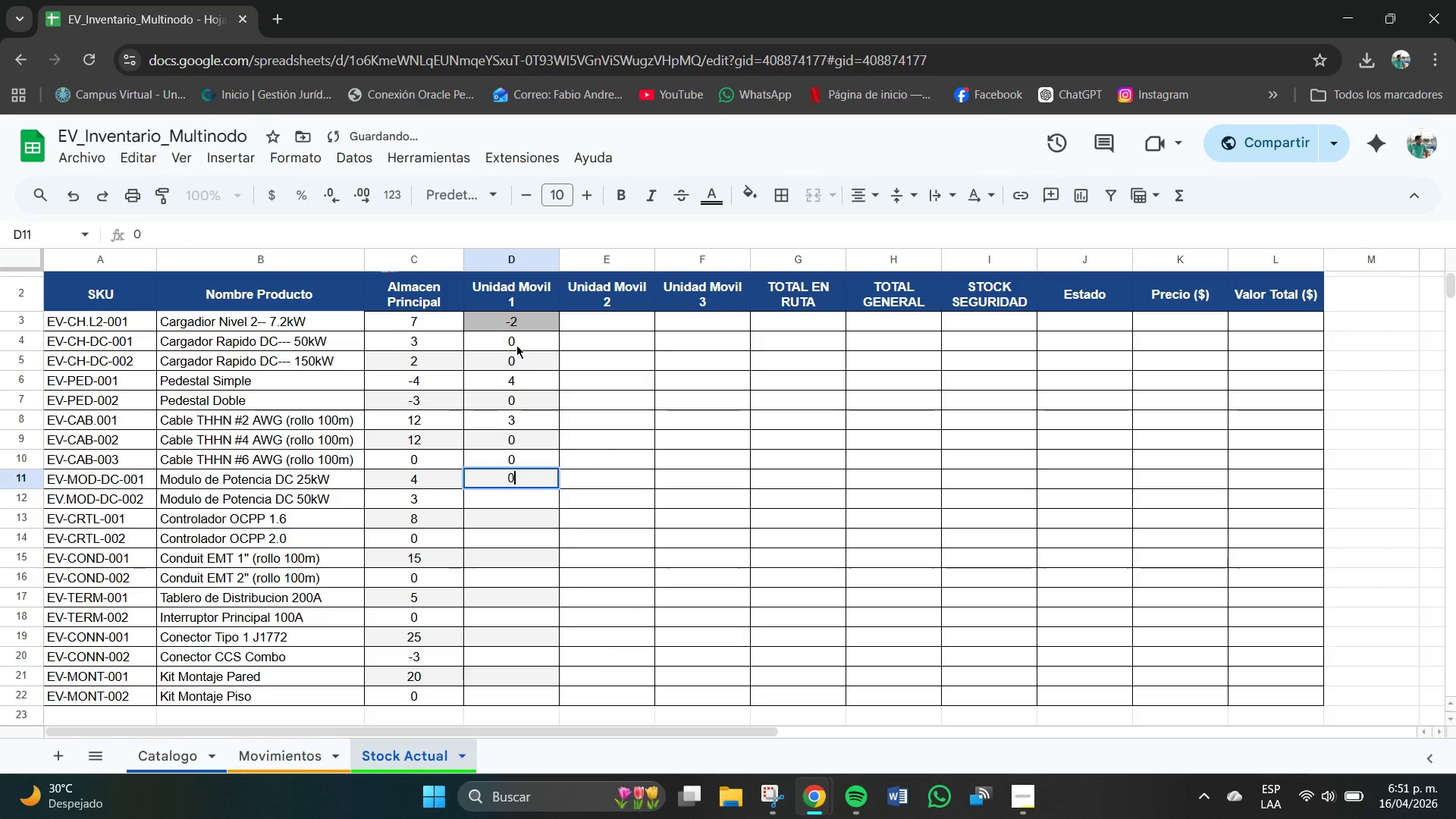 
key(NumpadEnter)
 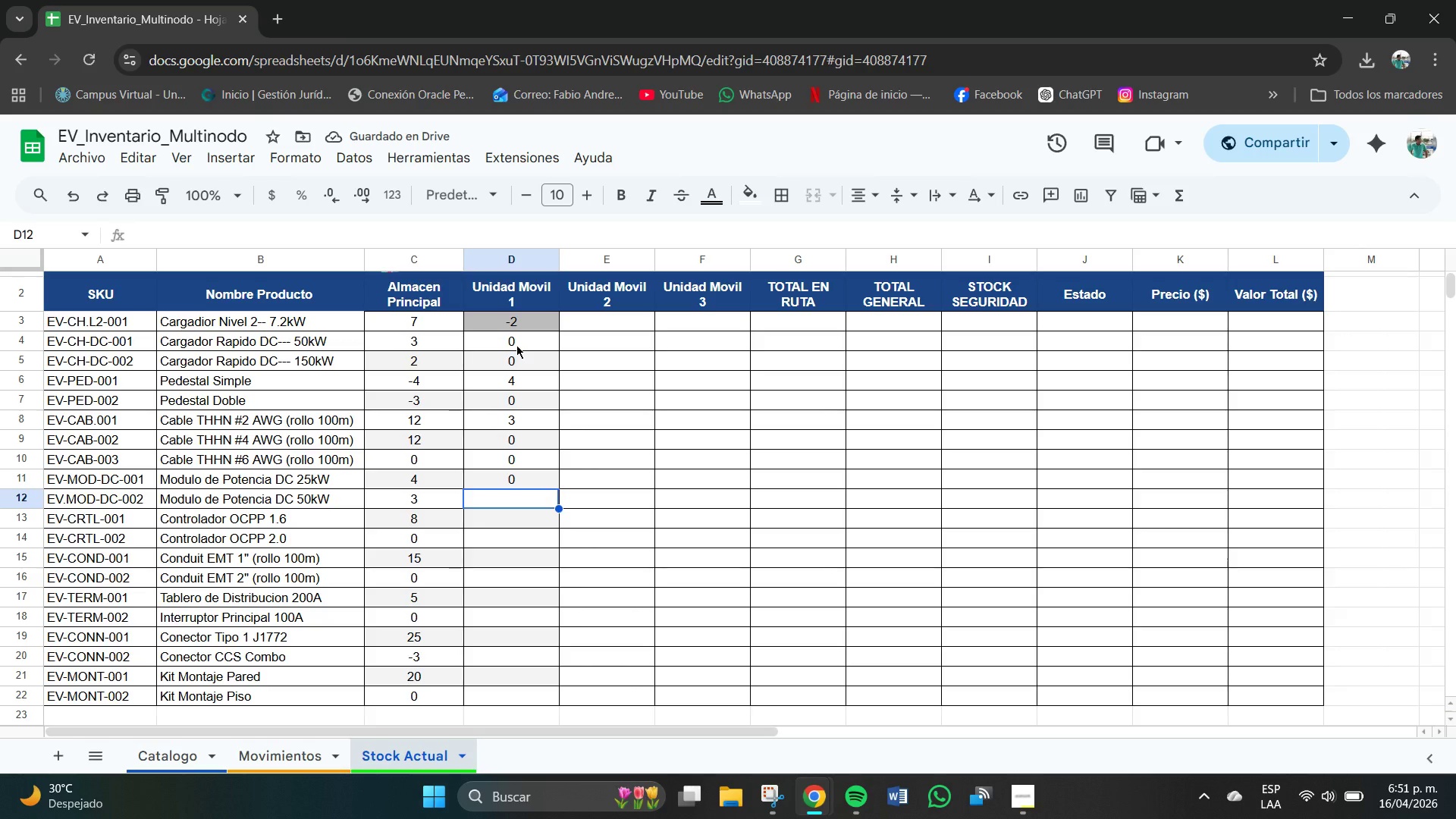 
key(Numpad0)
 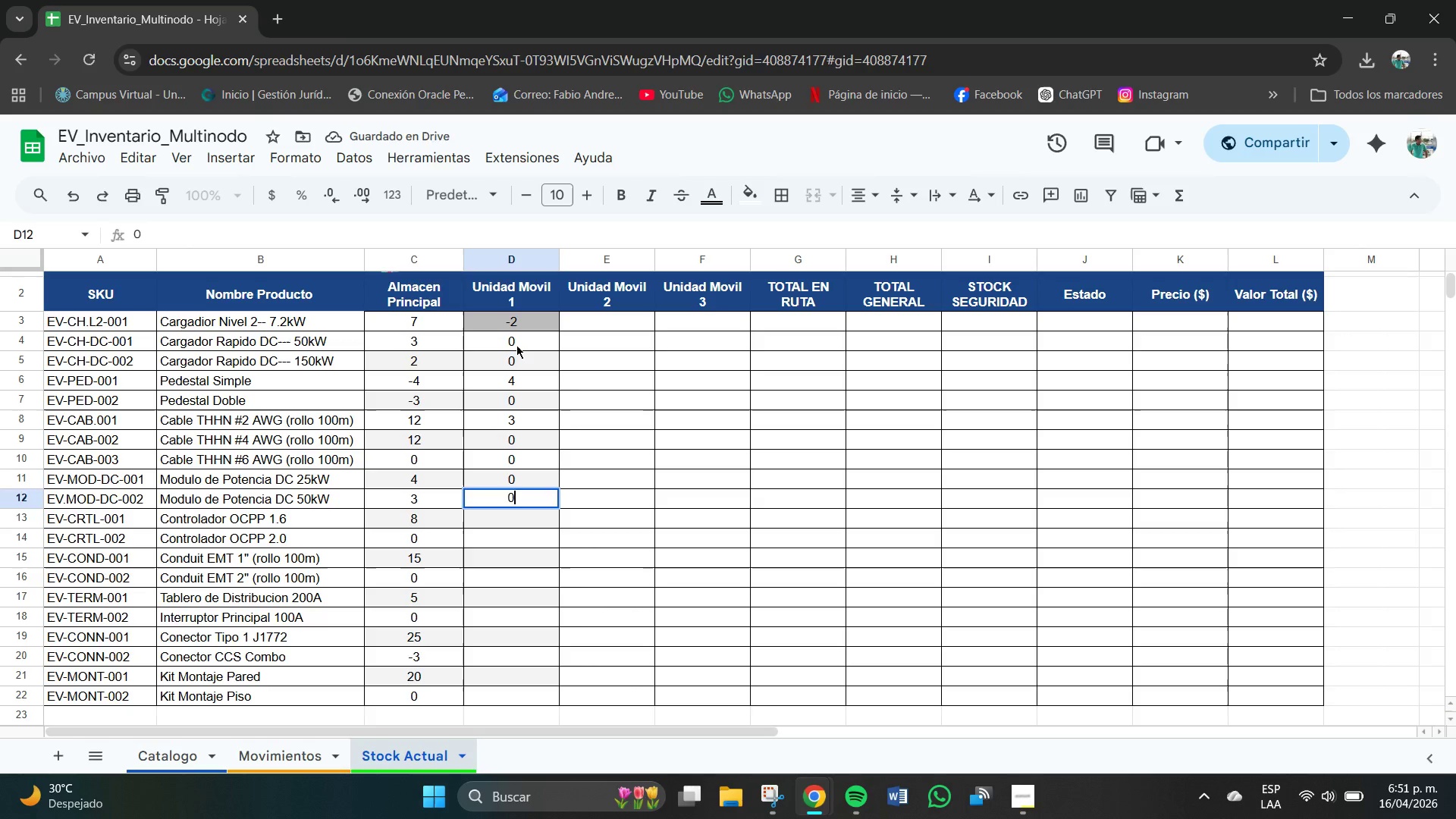 
key(NumpadEnter)
 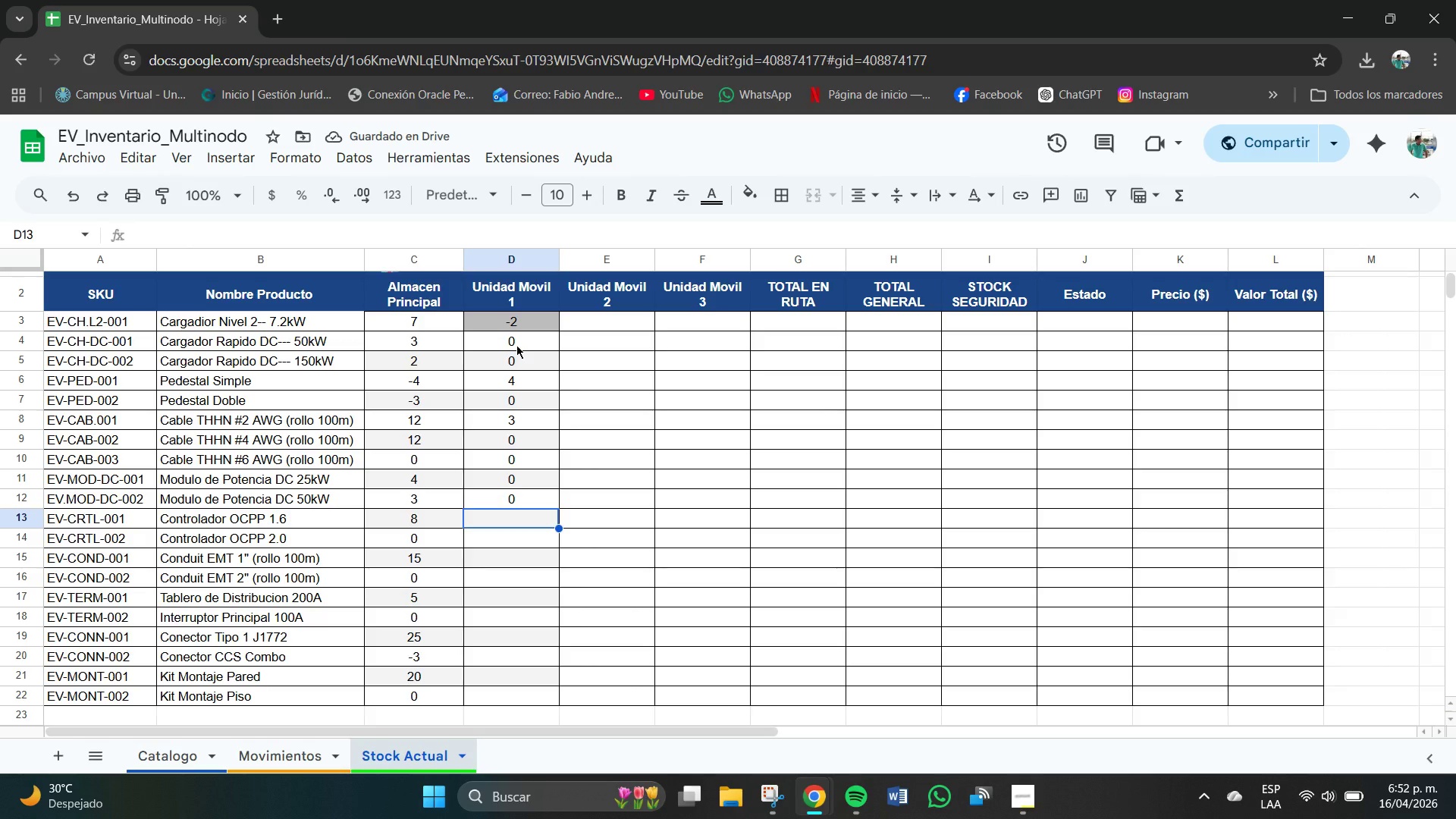 
wait(6.8)
 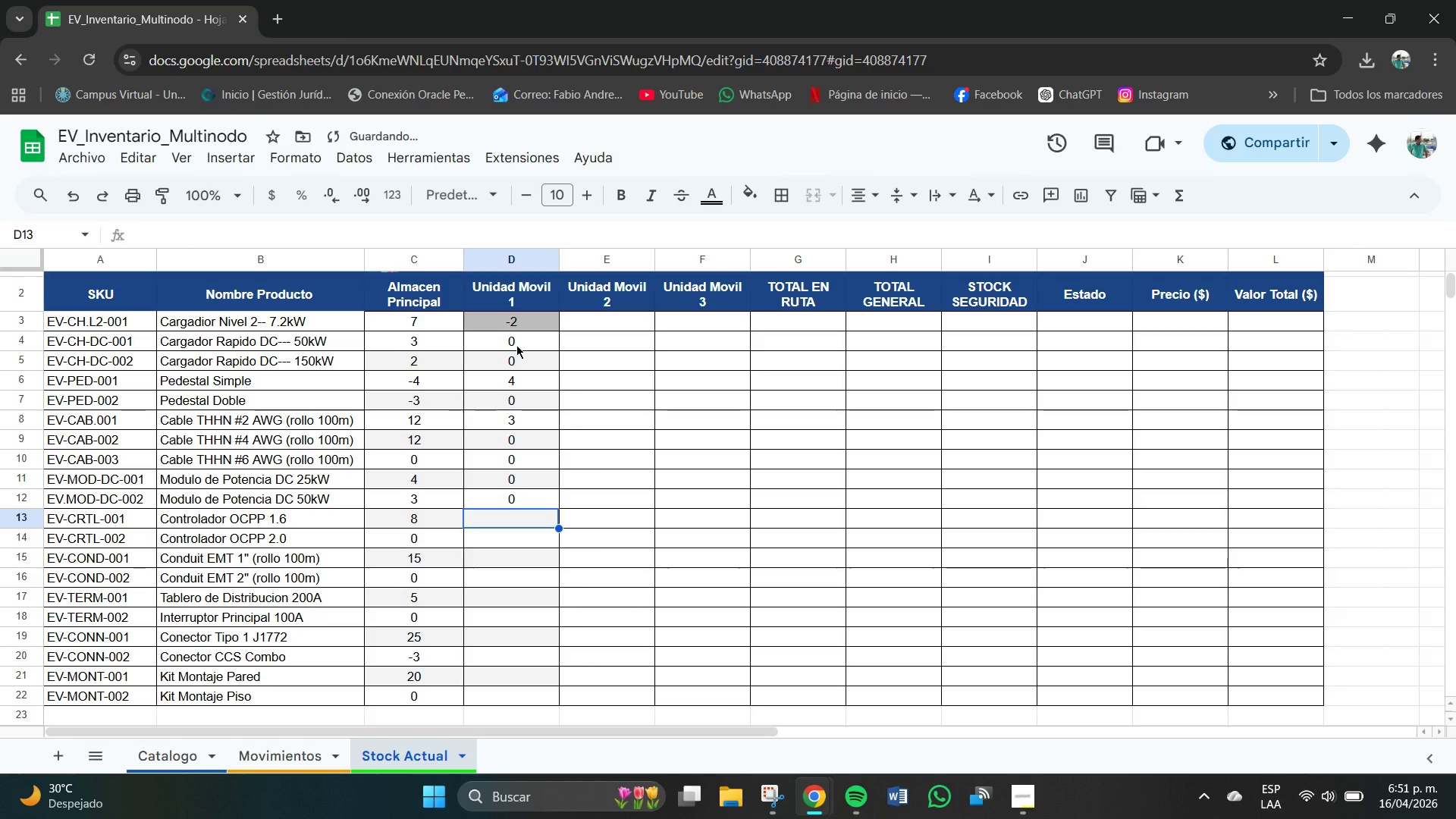 
key(Numpad0)
 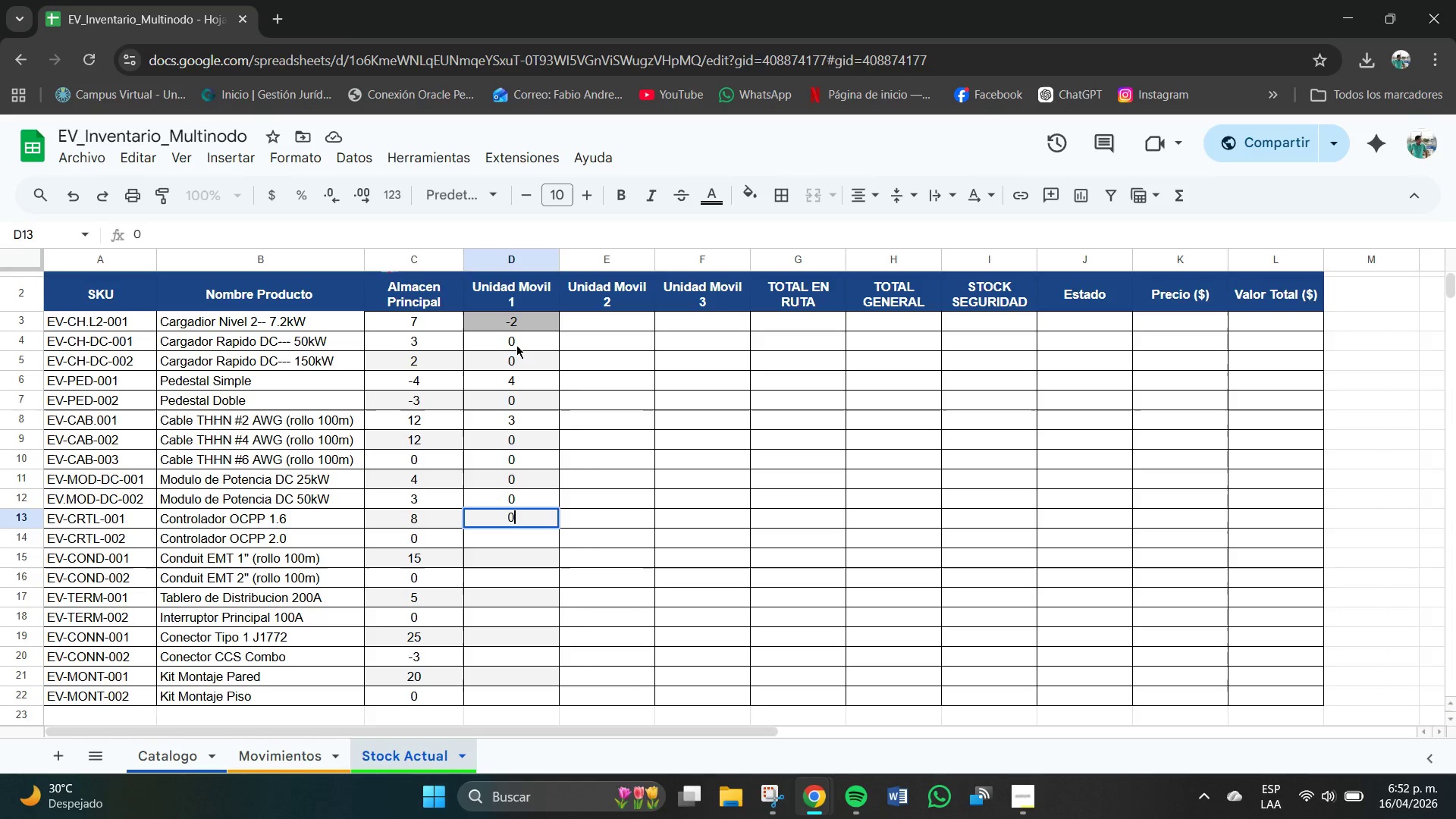 
key(NumpadEnter)
 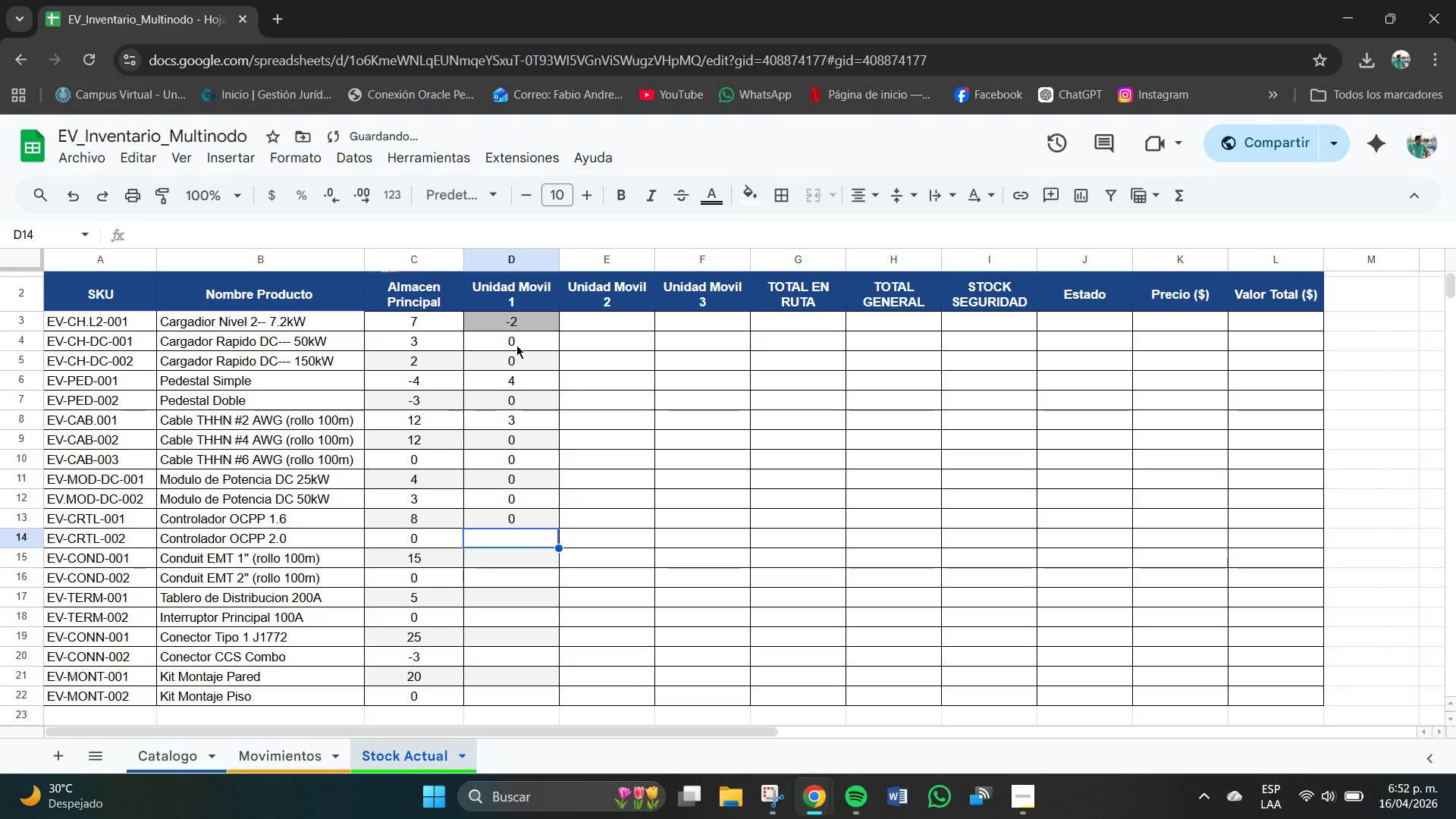 
key(Numpad0)
 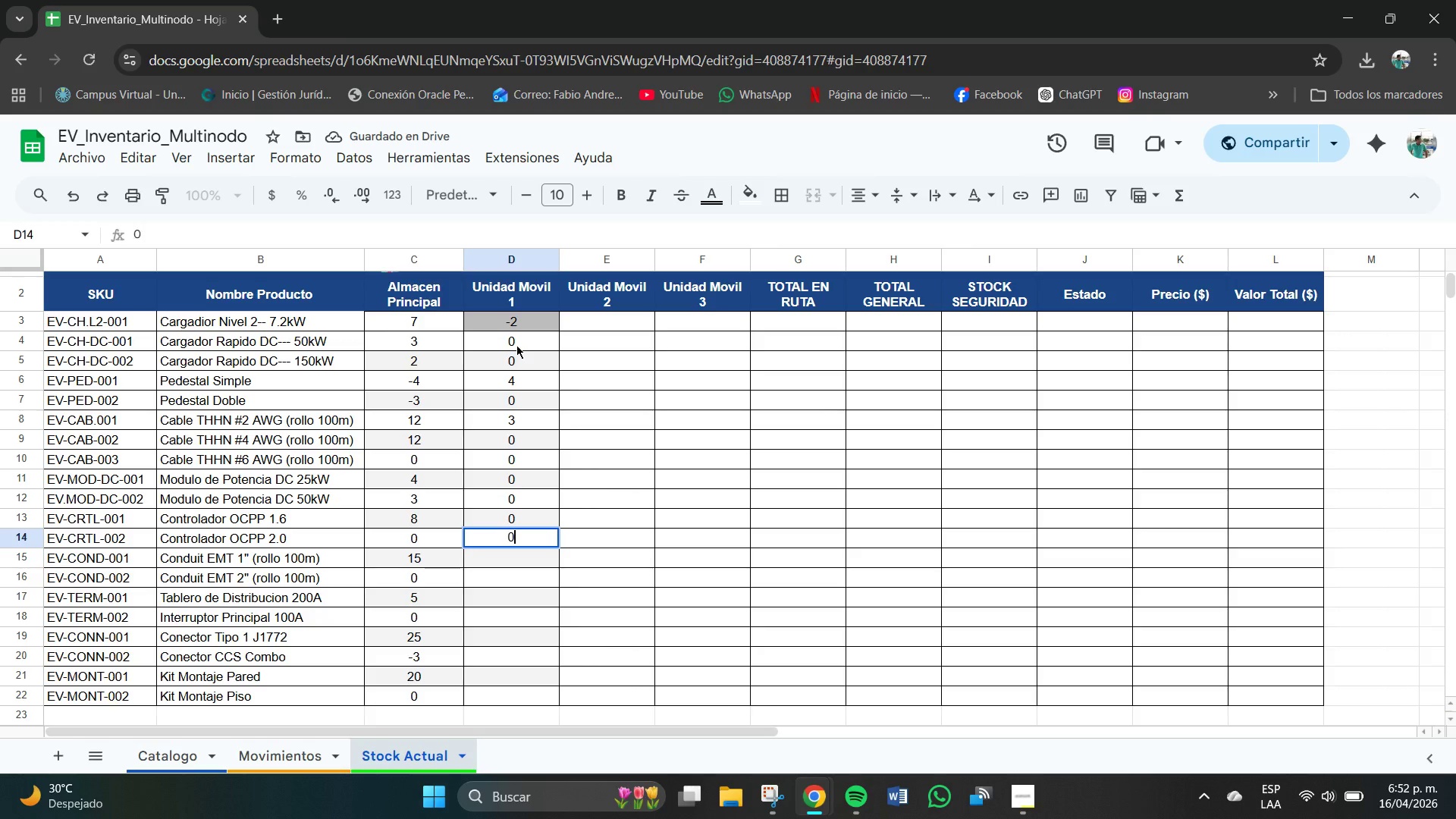 
key(NumpadEnter)
 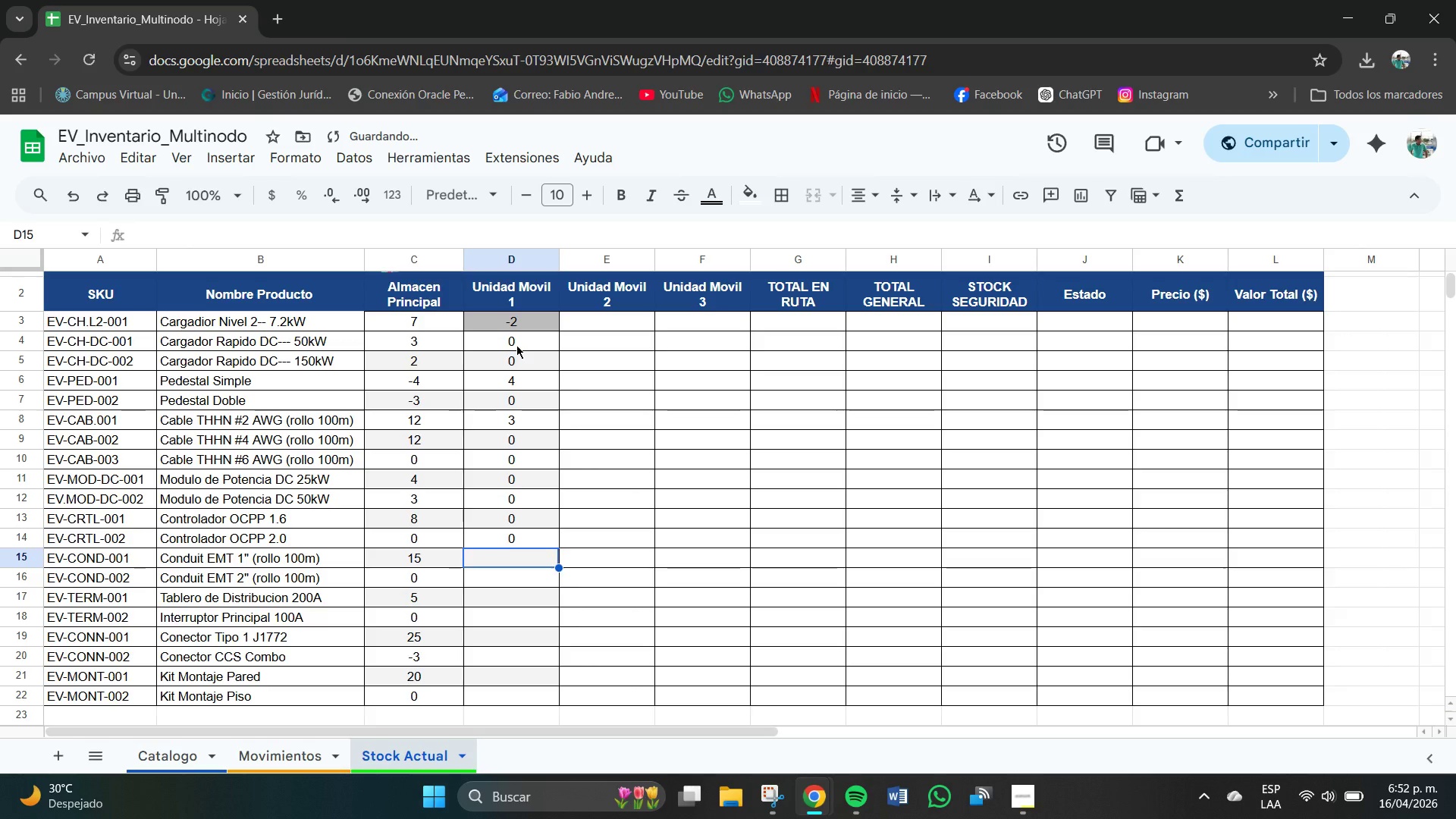 
key(Numpad0)
 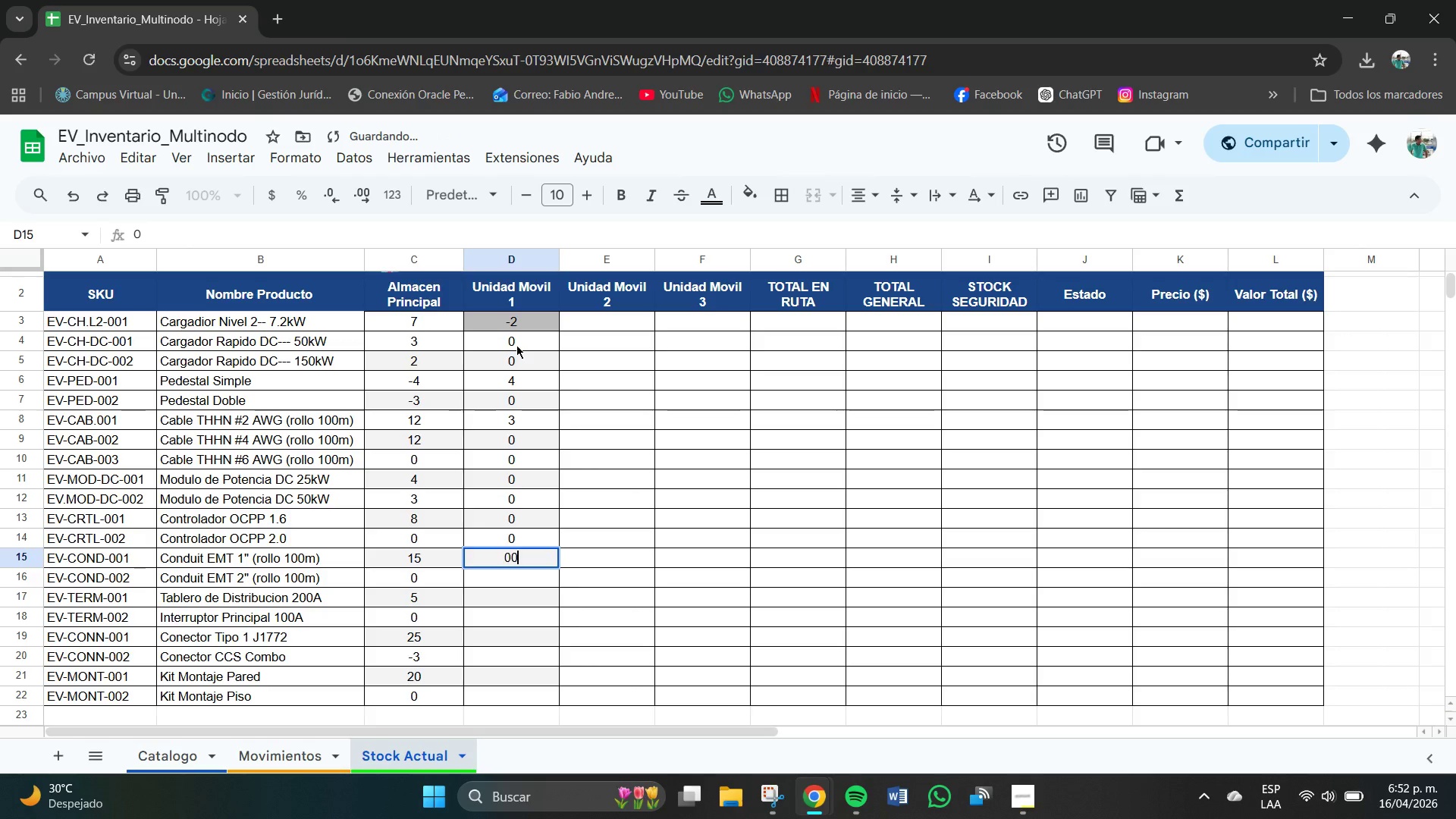 
key(Numpad0)
 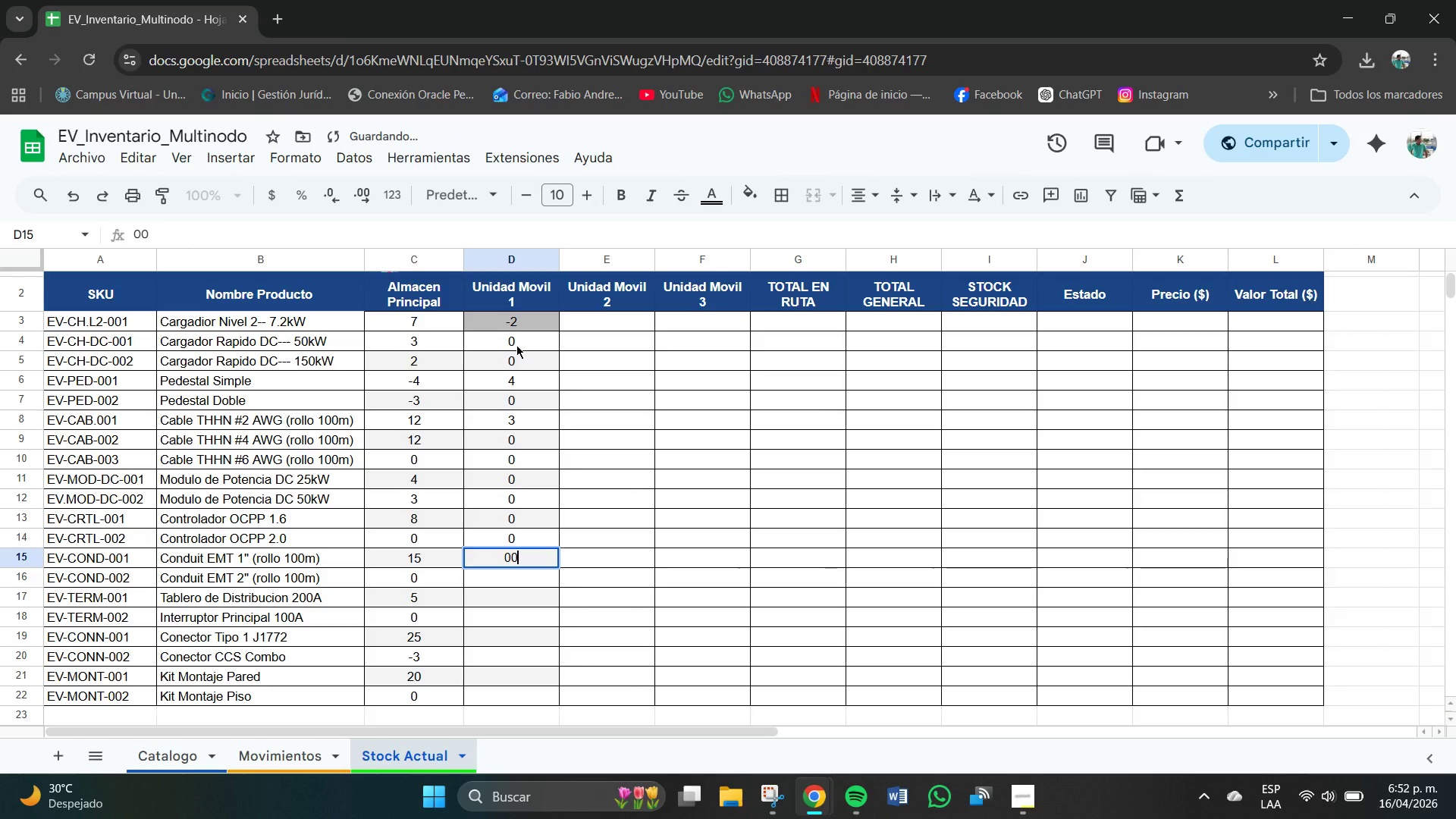 
key(NumpadEnter)
 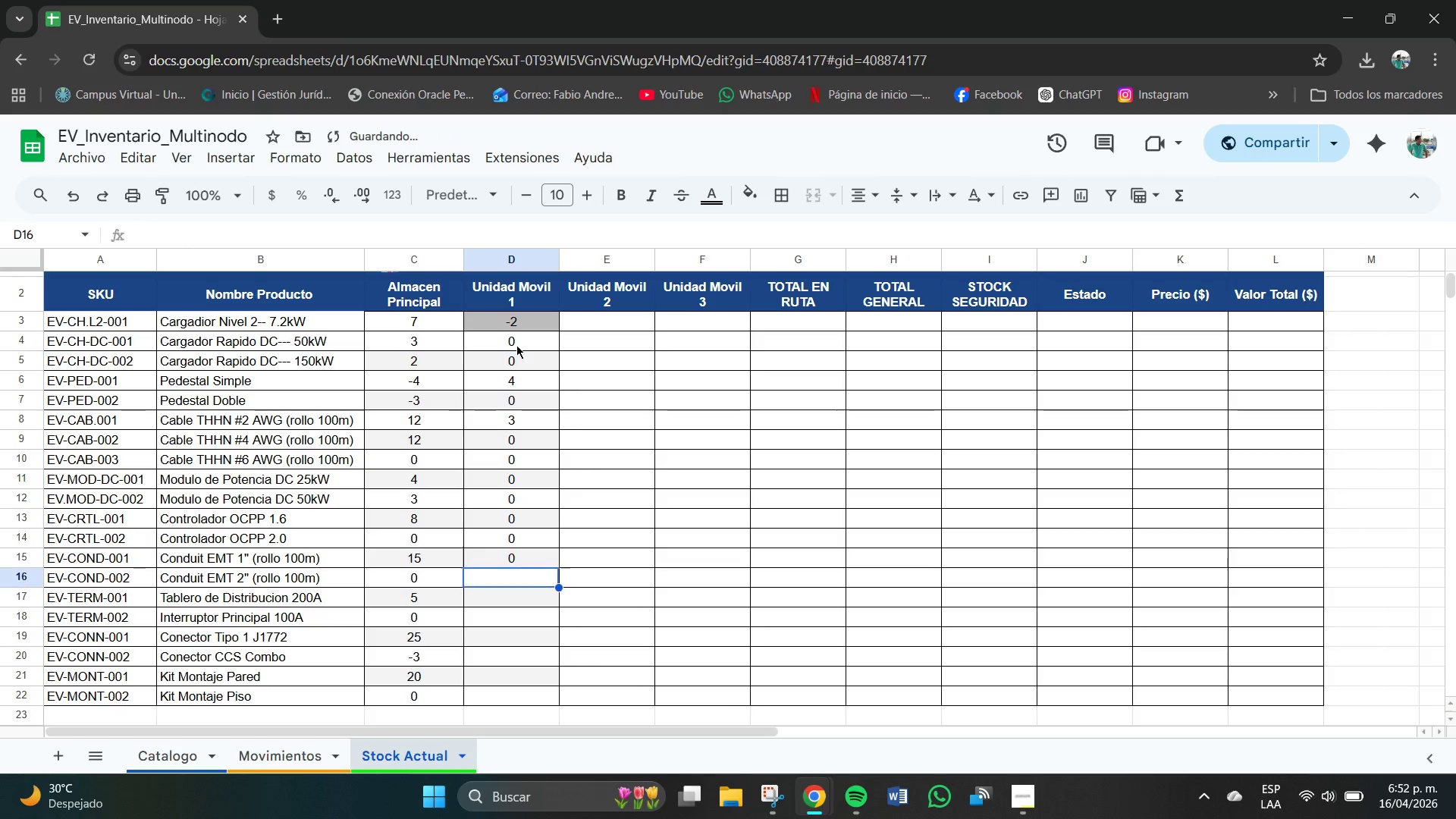 
key(Numpad0)
 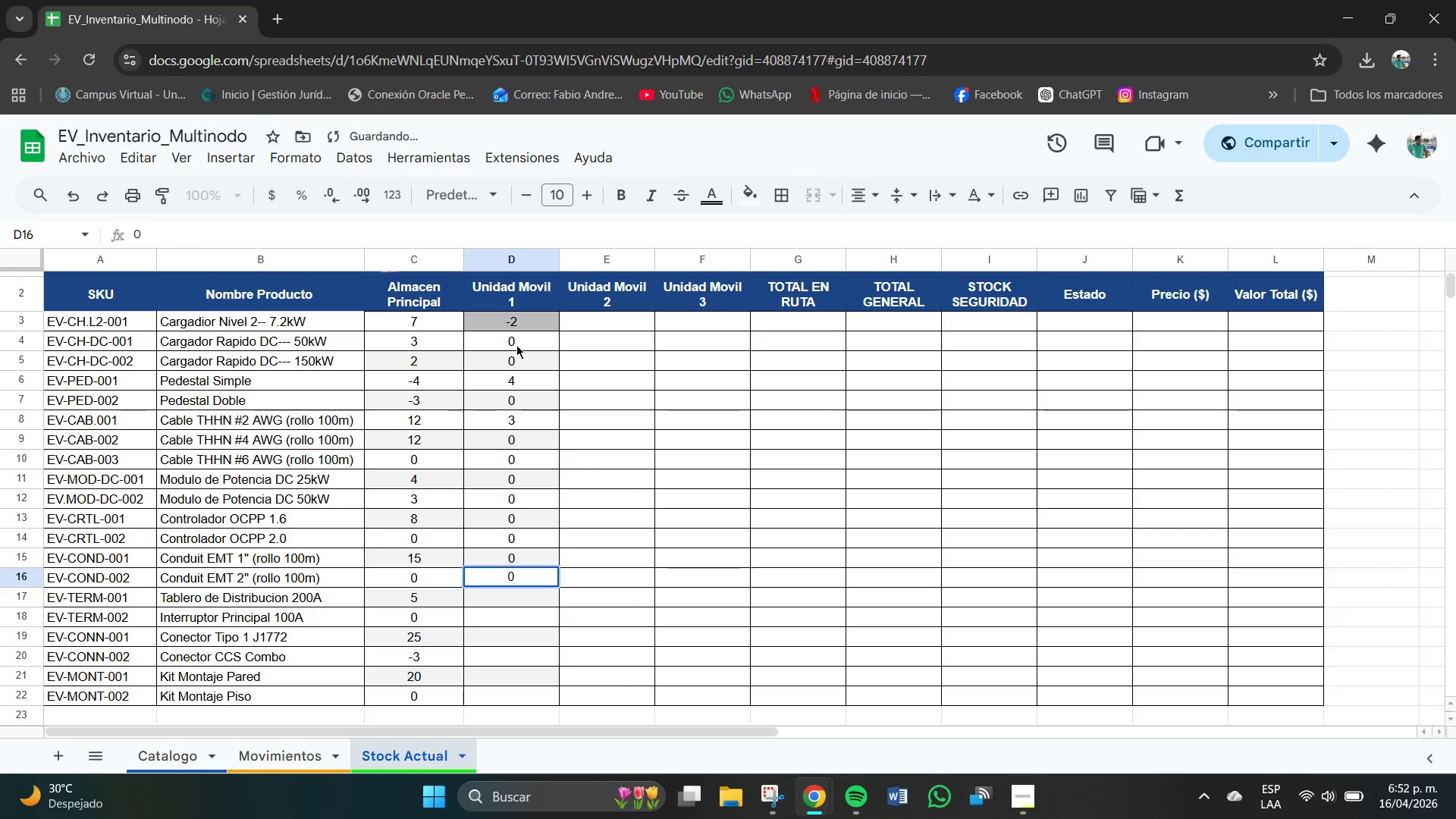 
key(Numpad0)
 